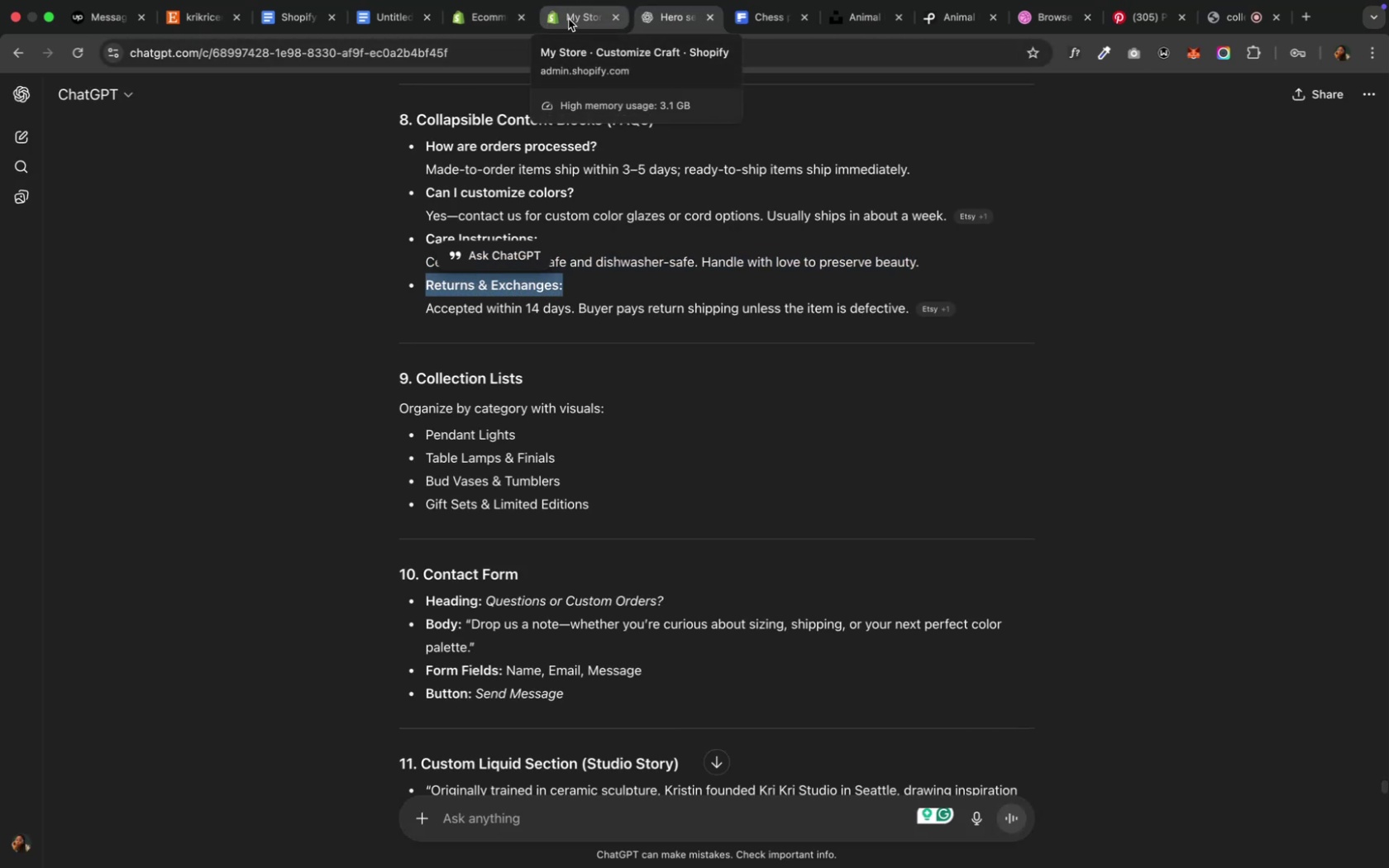 
left_click([568, 19])
 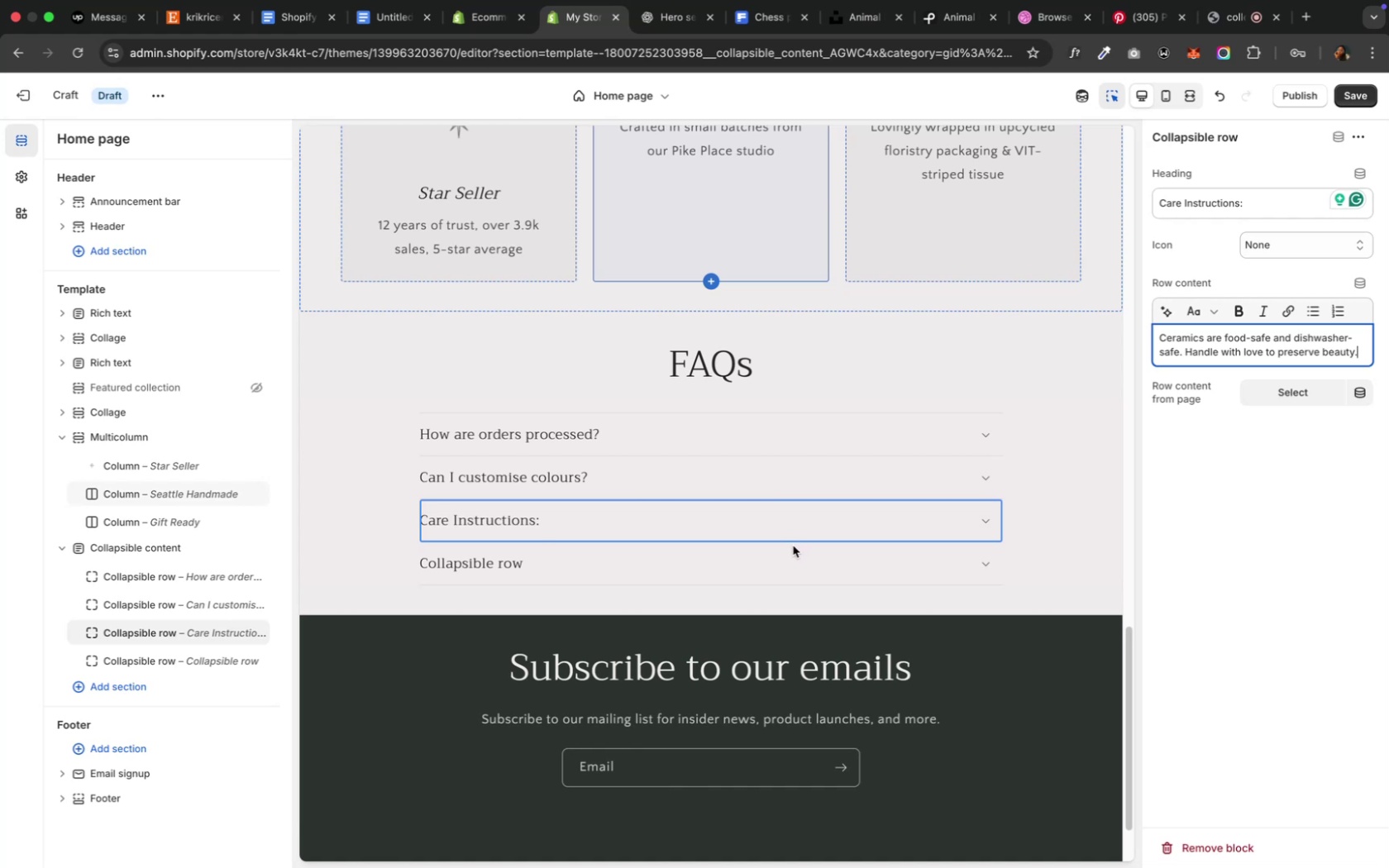 
left_click([790, 551])
 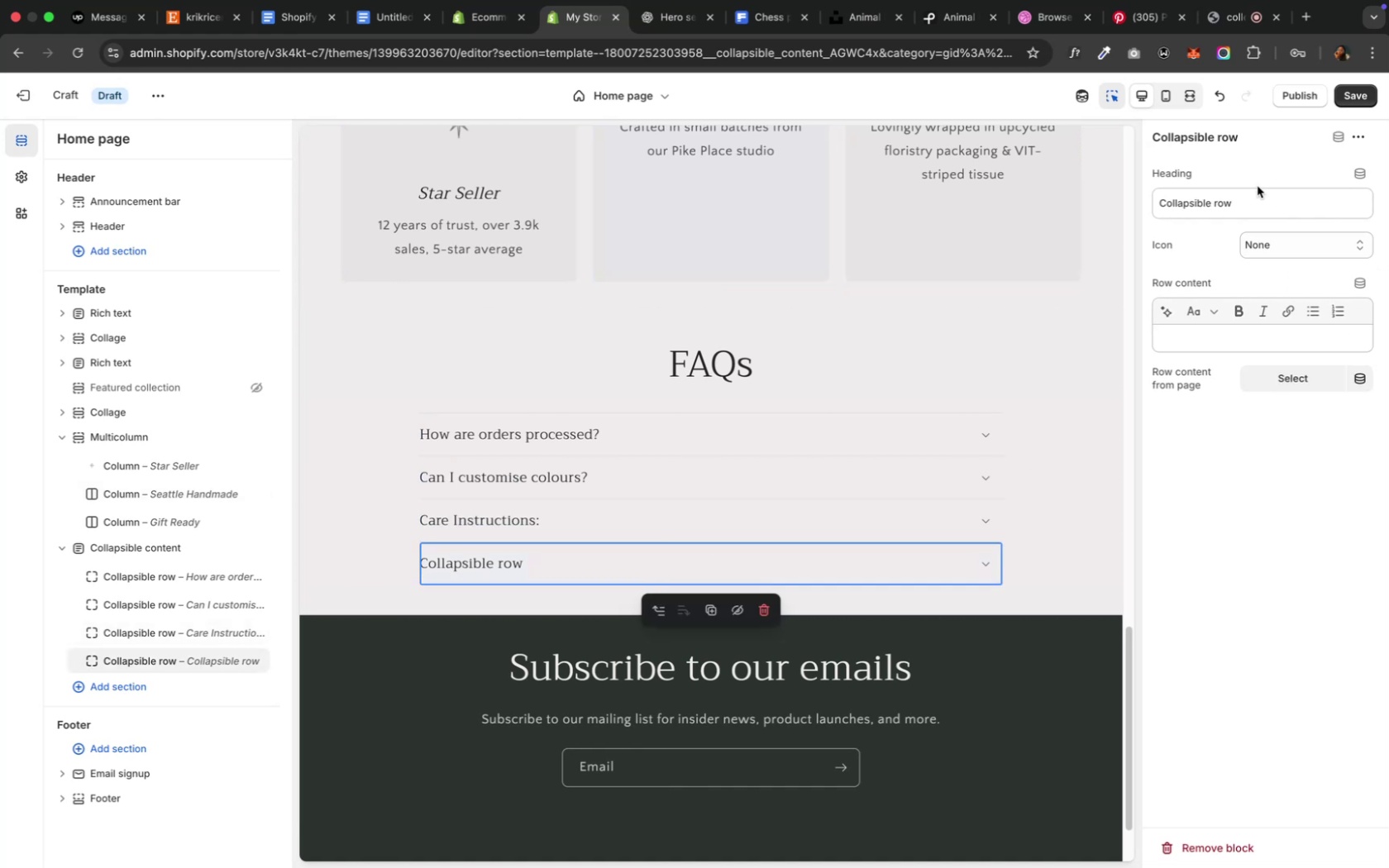 
left_click_drag(start_coordinate=[1247, 197], to_coordinate=[1115, 203])
 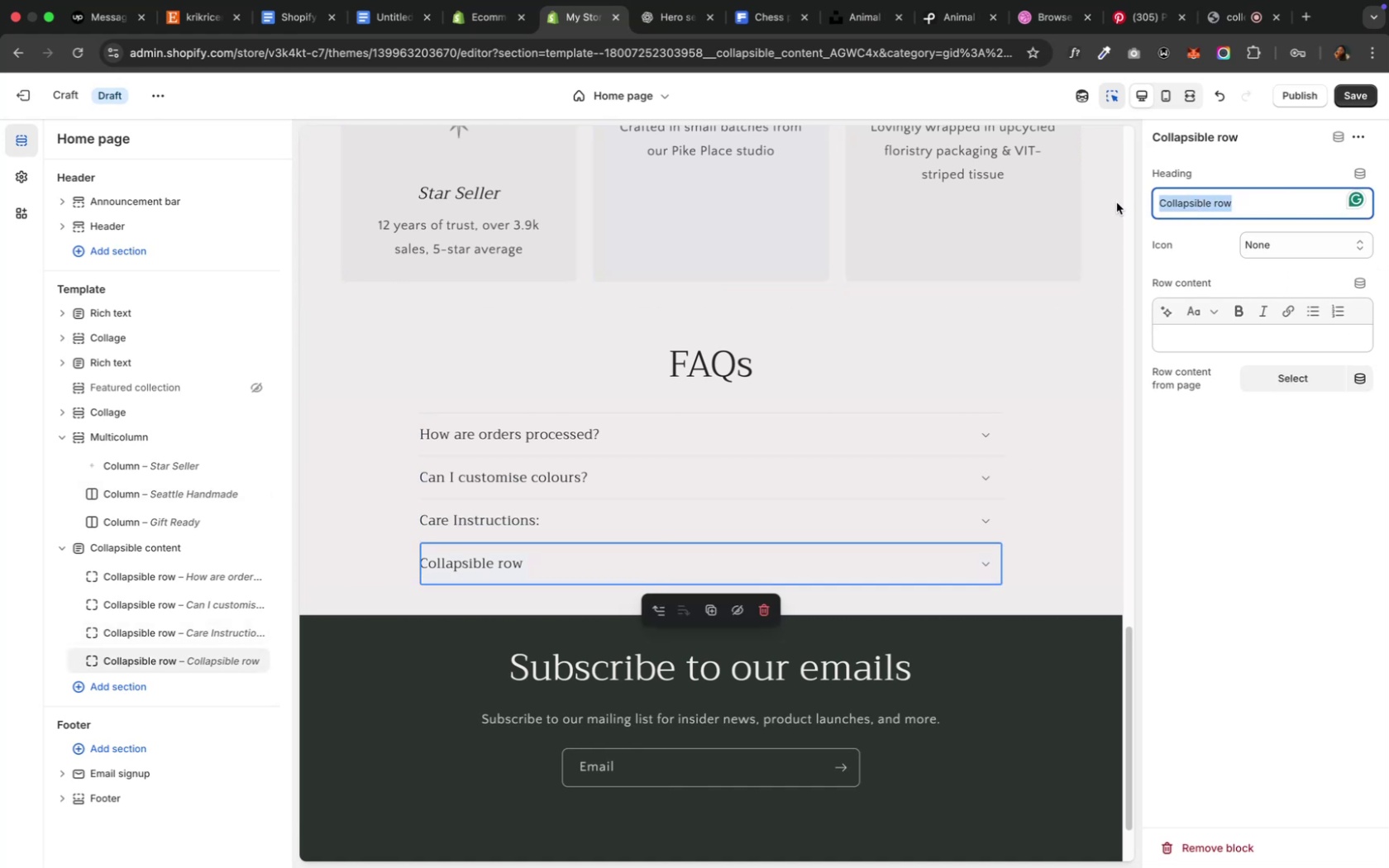 
key(Meta+V)
 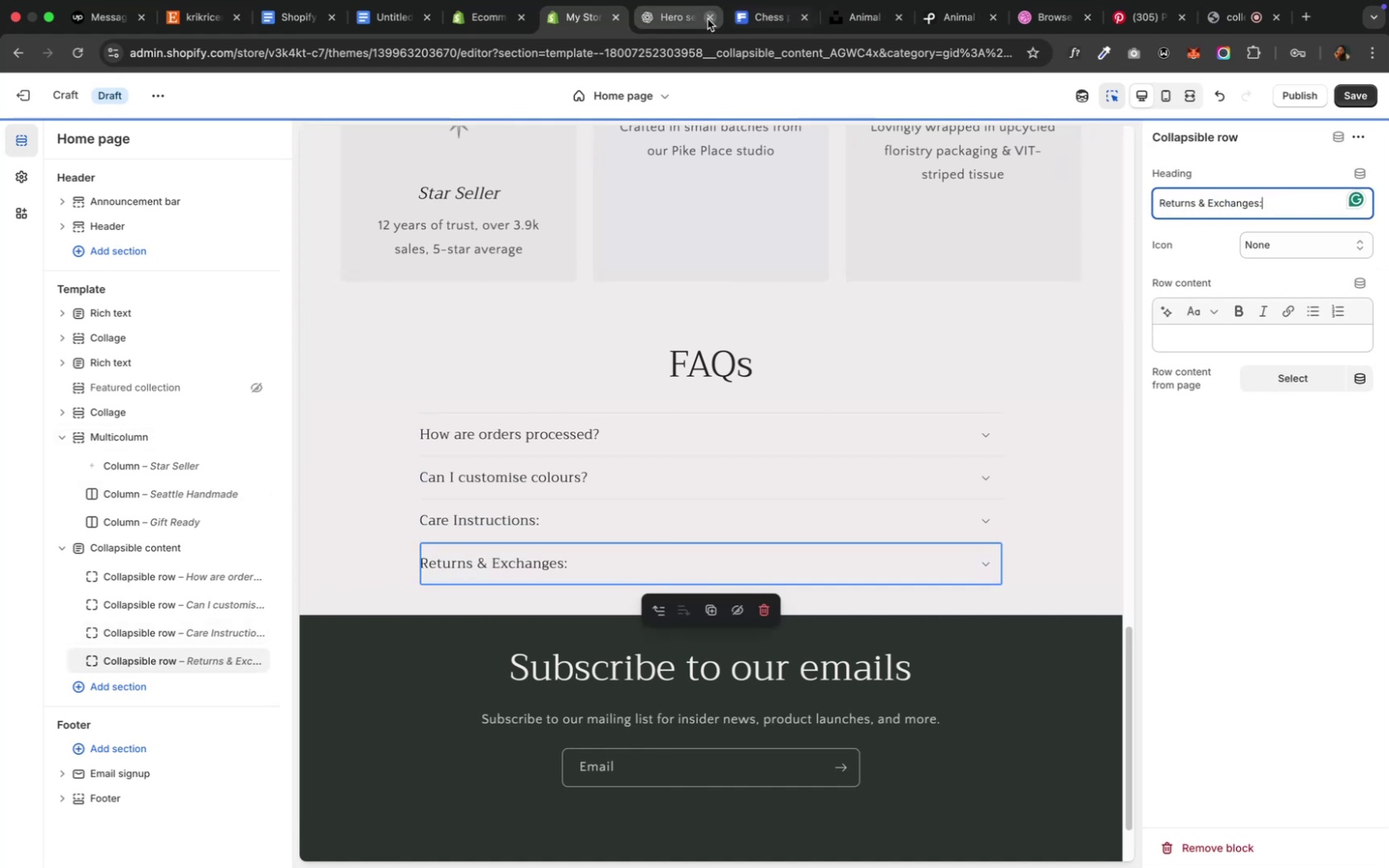 
left_click([657, 20])
 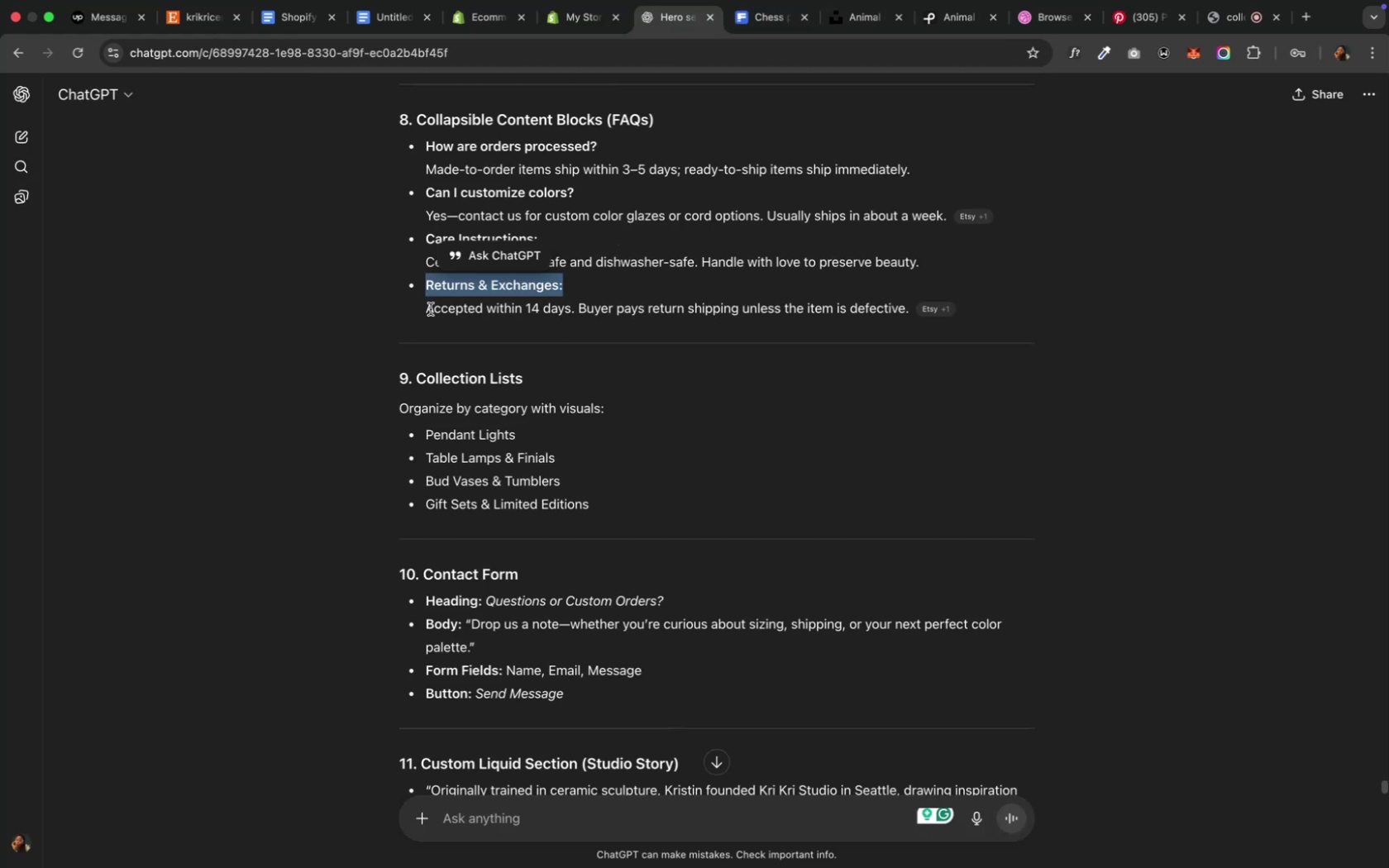 
left_click_drag(start_coordinate=[429, 309], to_coordinate=[849, 314])
 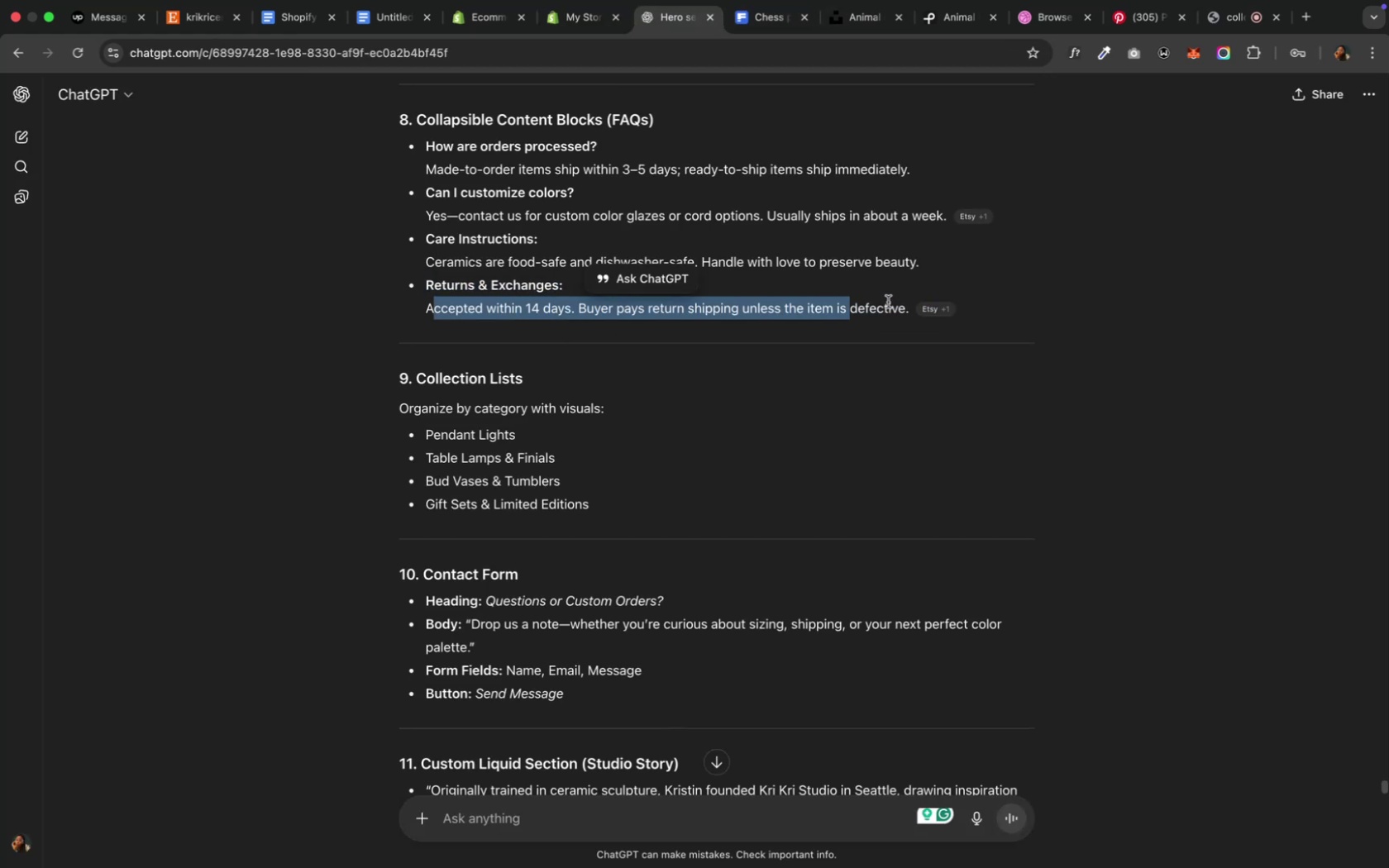 
left_click([888, 302])
 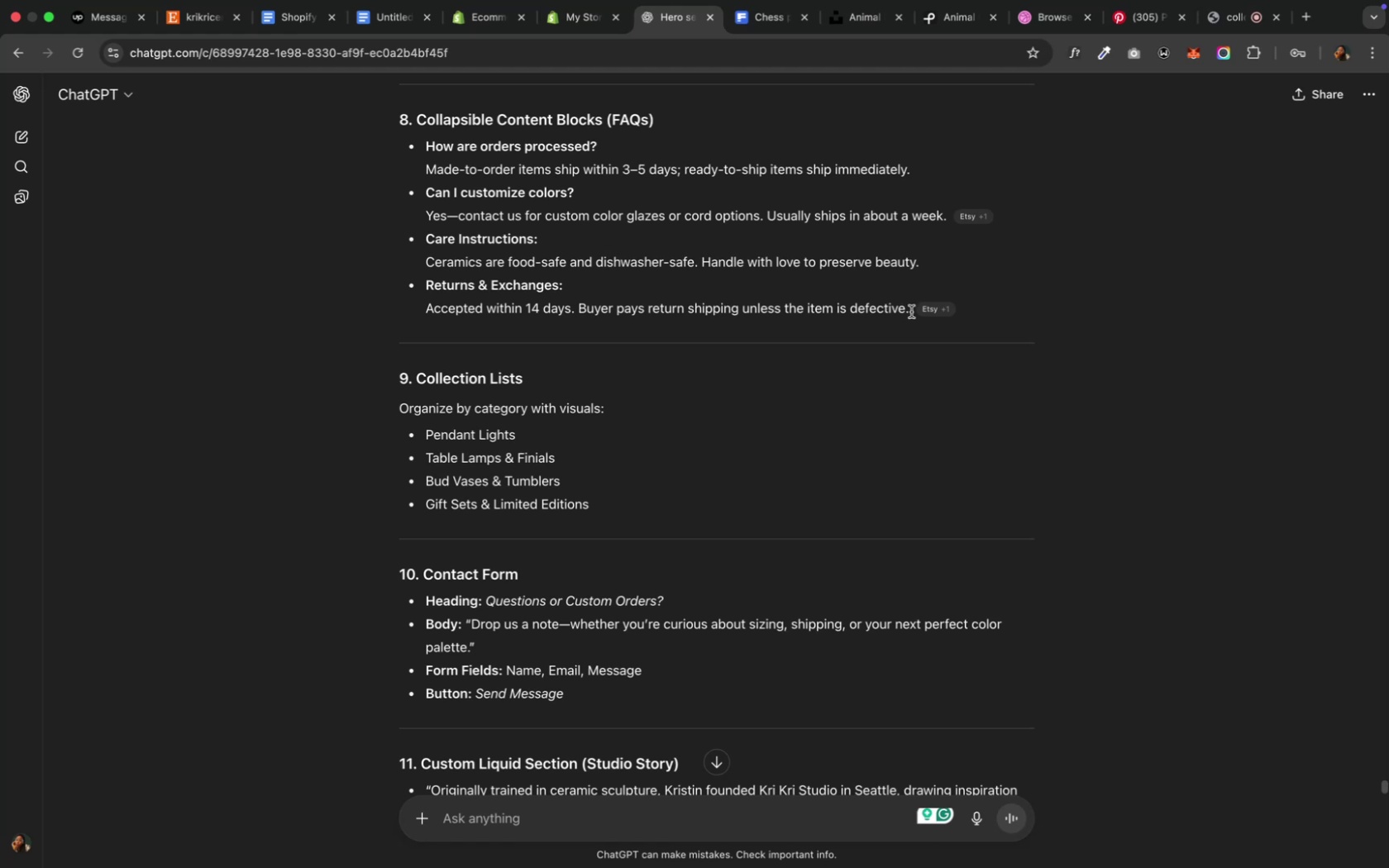 
left_click_drag(start_coordinate=[910, 312], to_coordinate=[382, 300])
 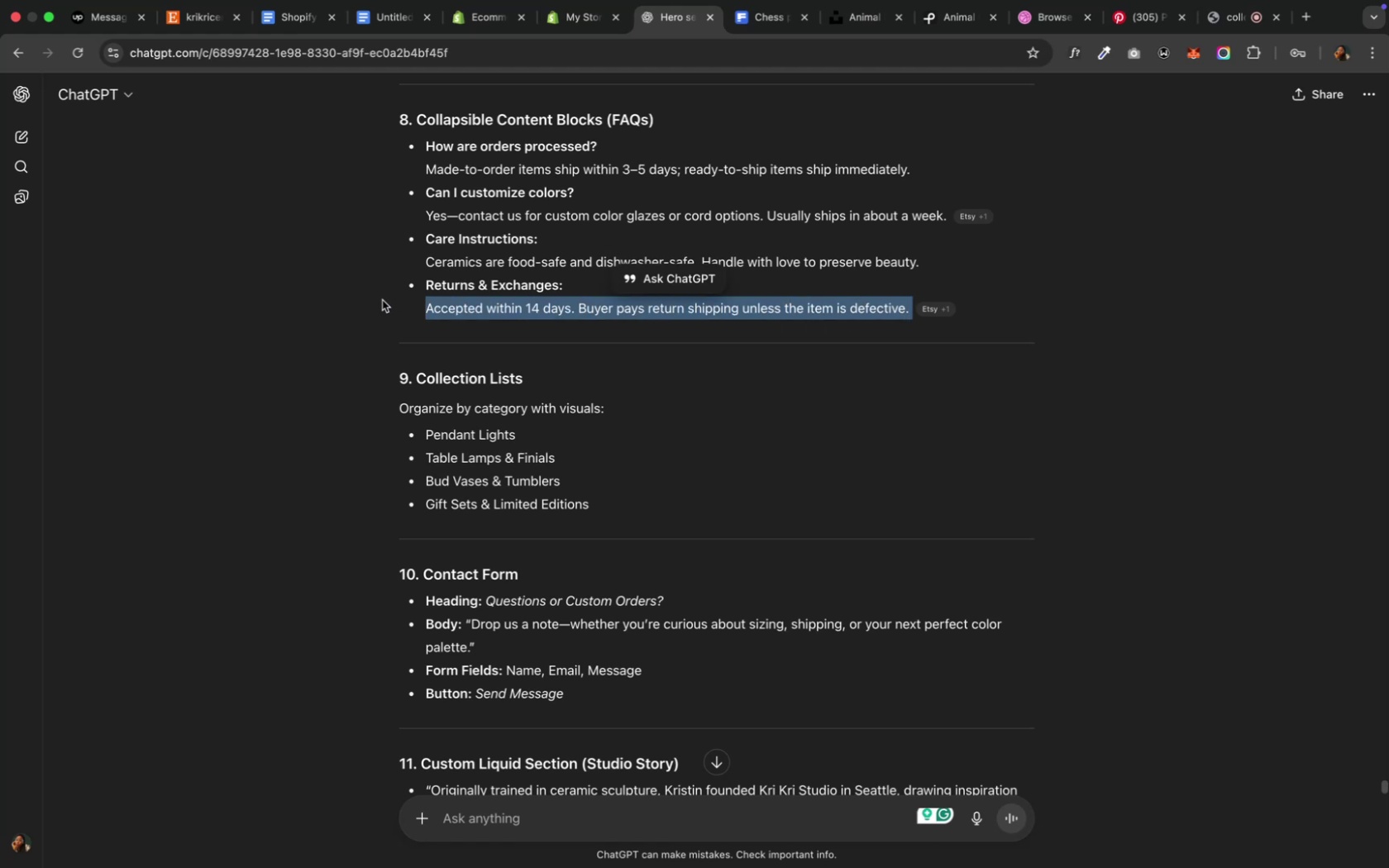 
key(Meta+CommandLeft)
 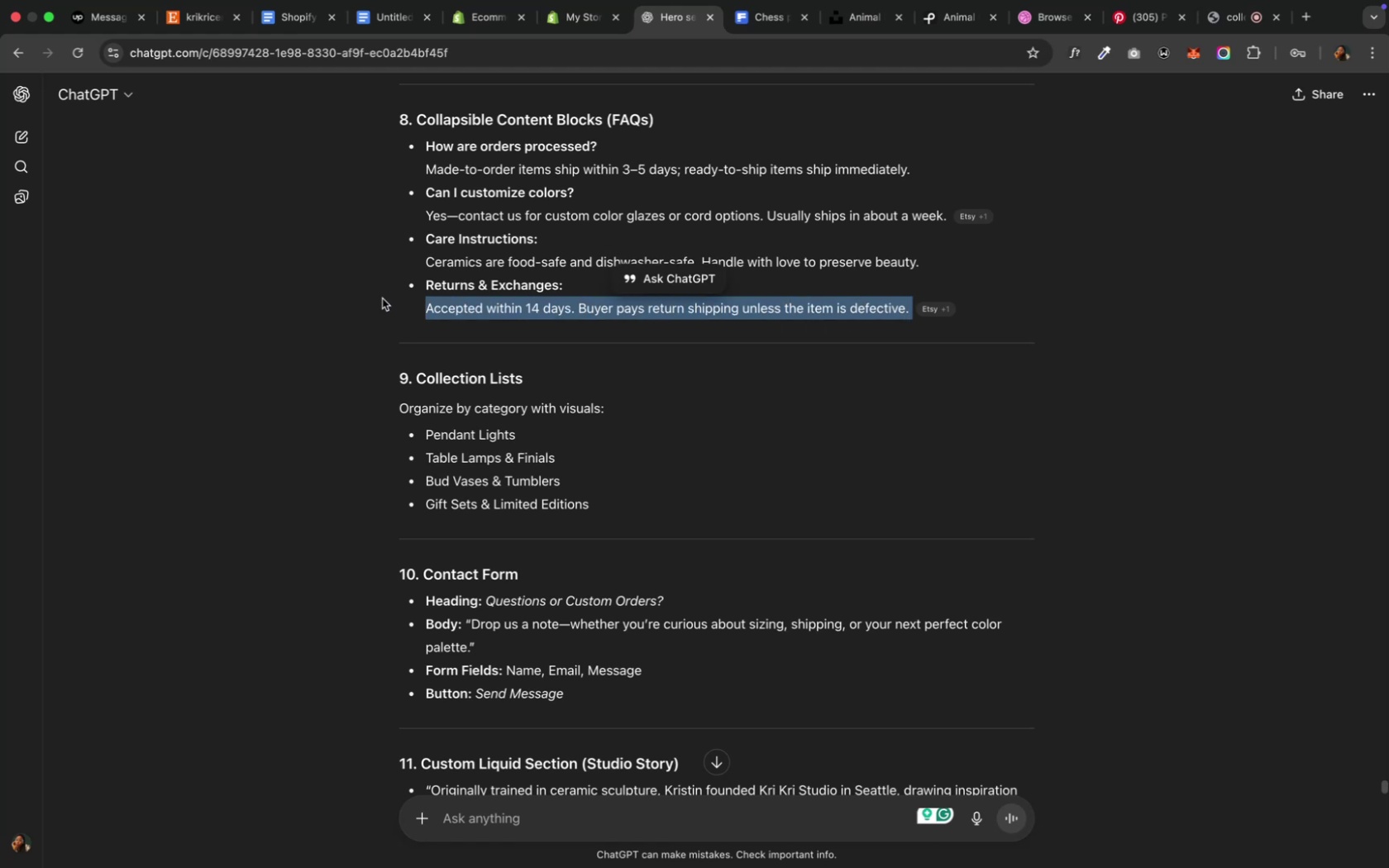 
key(Meta+C)
 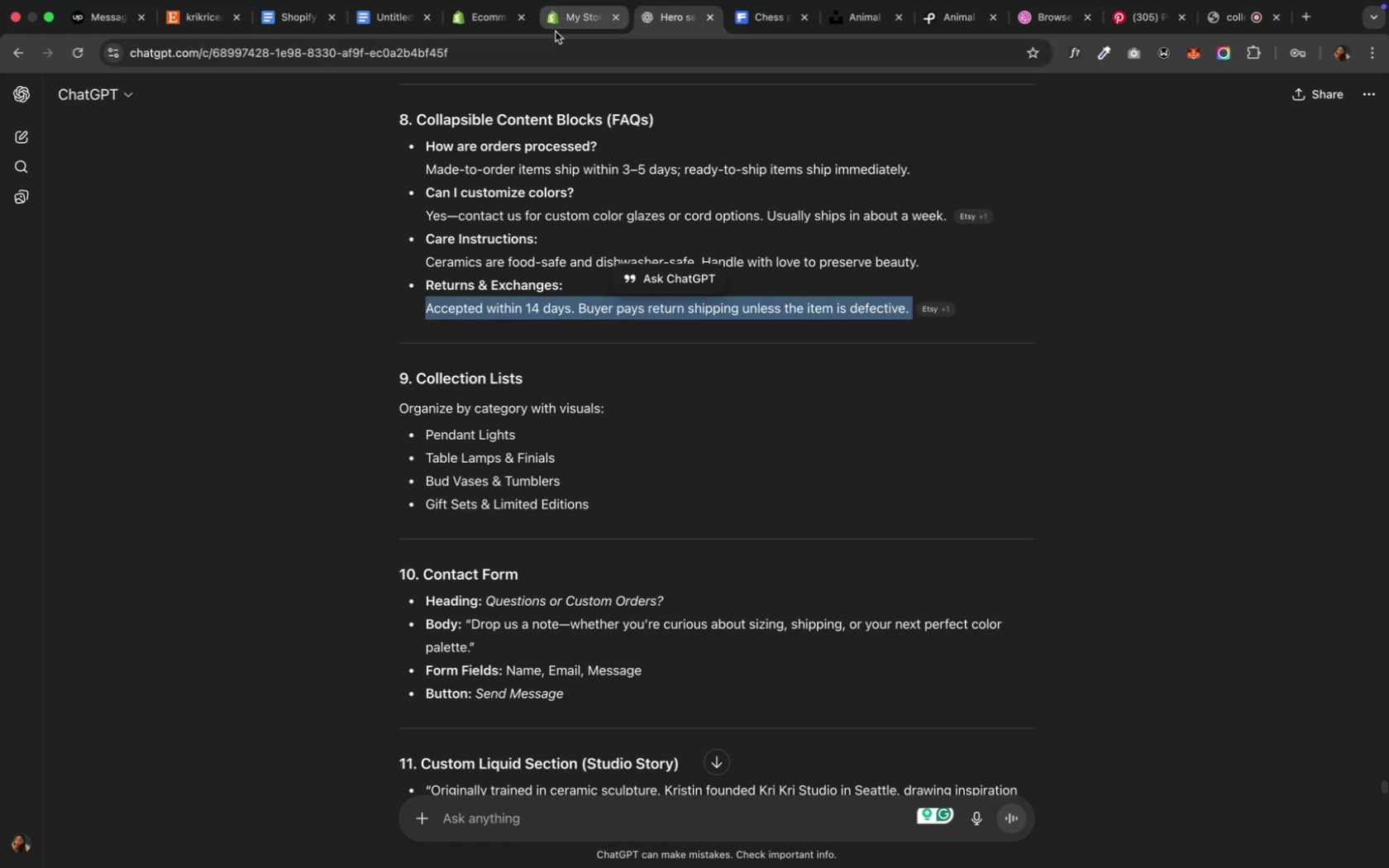 
left_click([559, 27])
 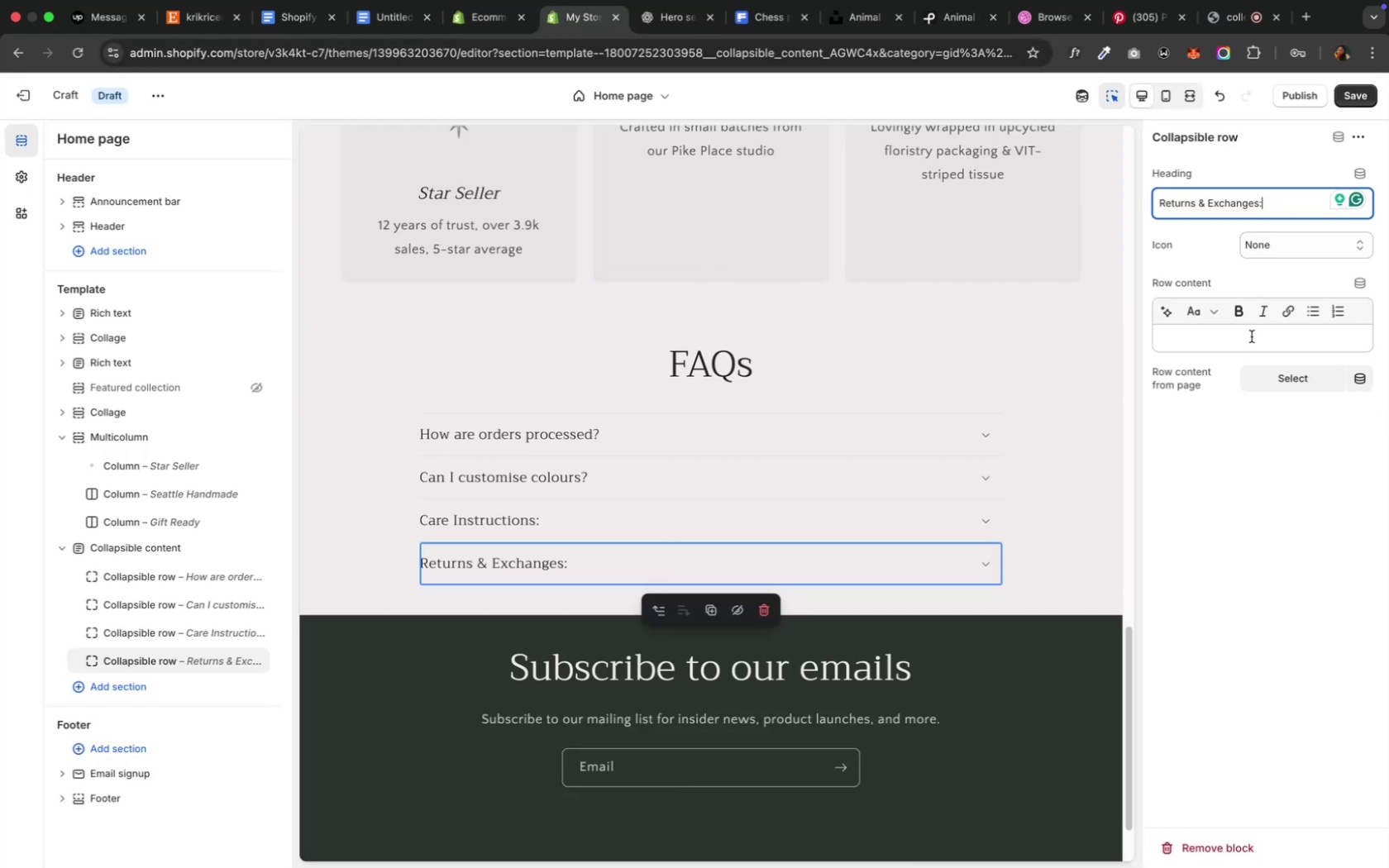 
left_click([1248, 342])
 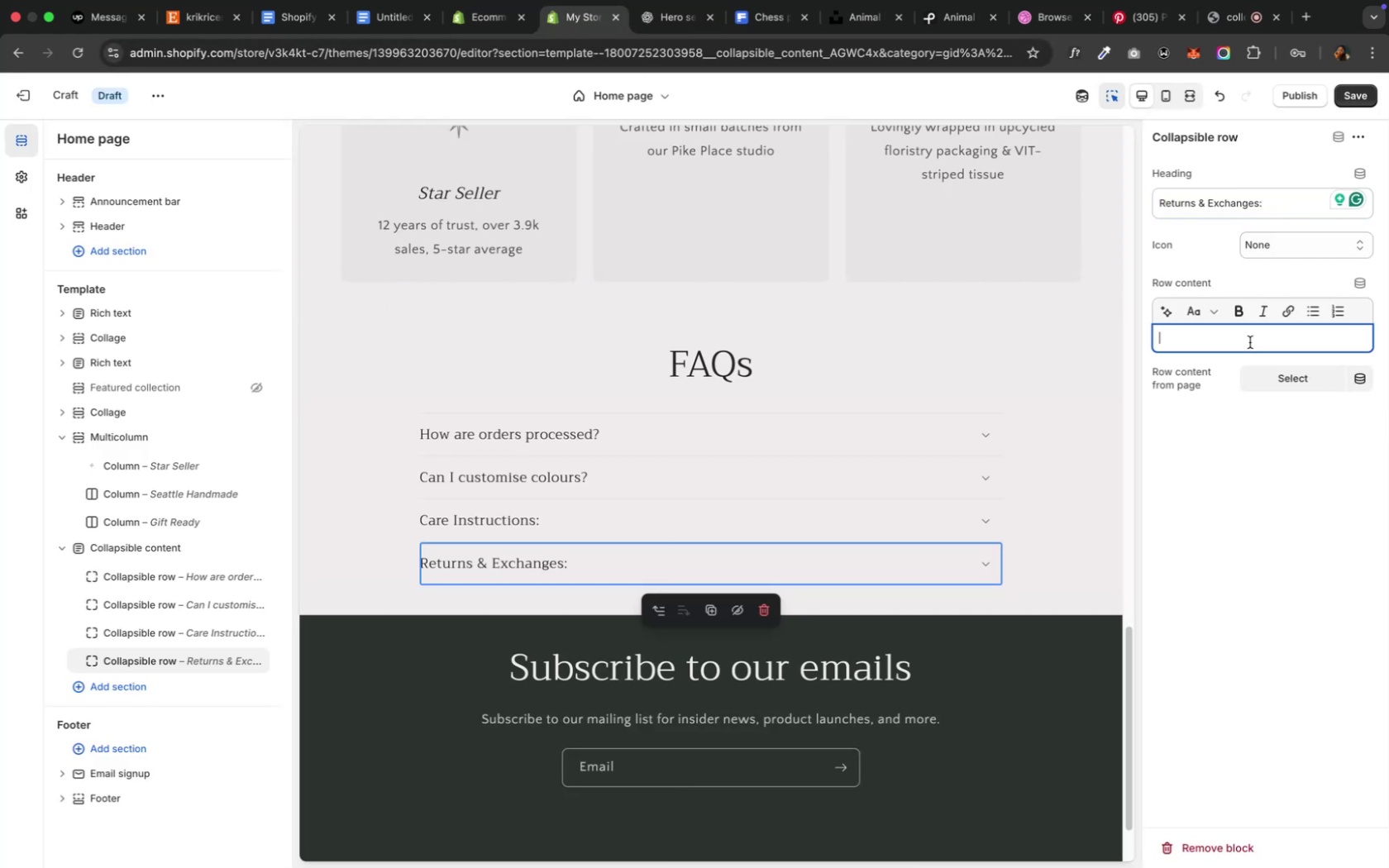 
key(Meta+V)
 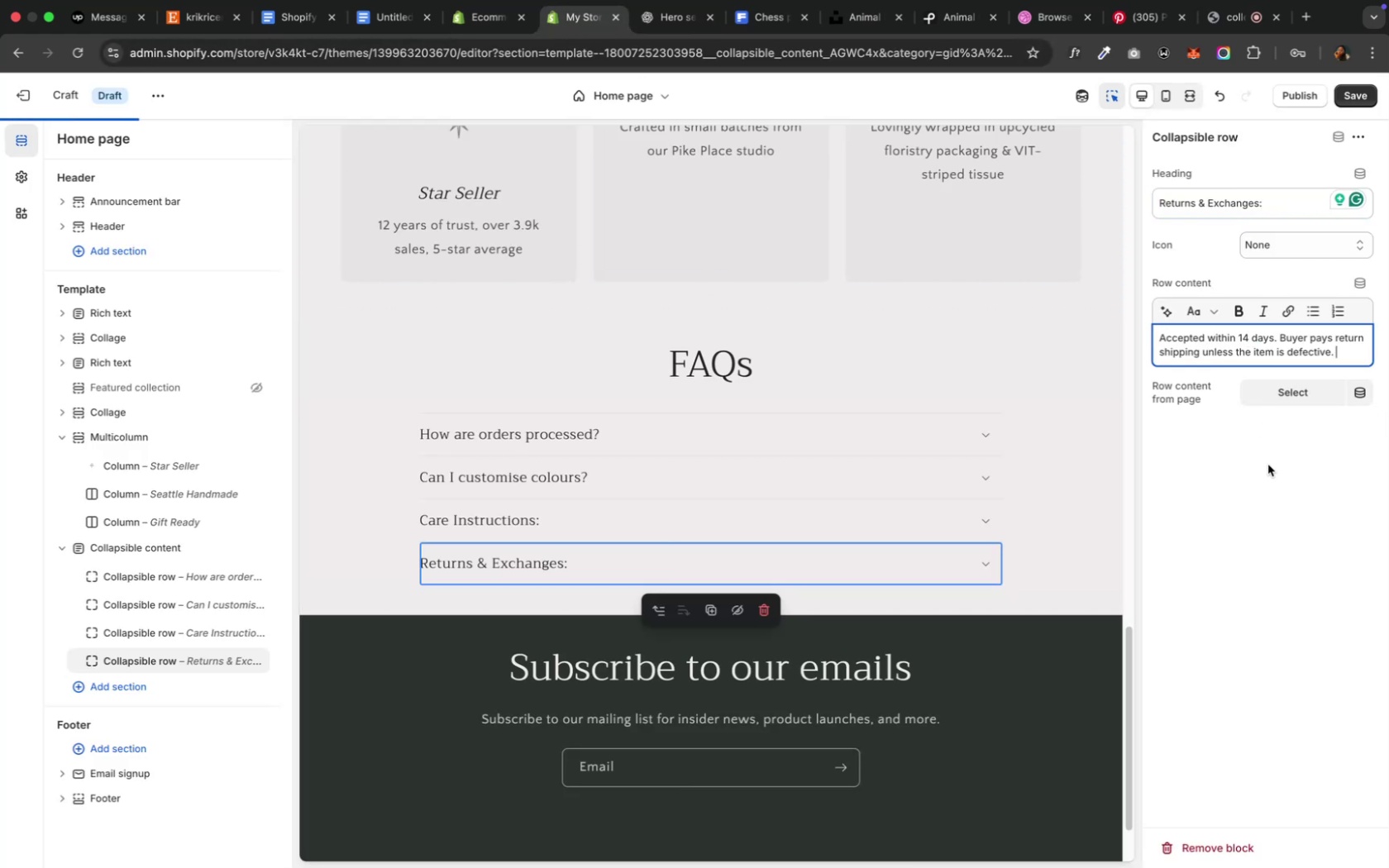 
left_click([1267, 465])
 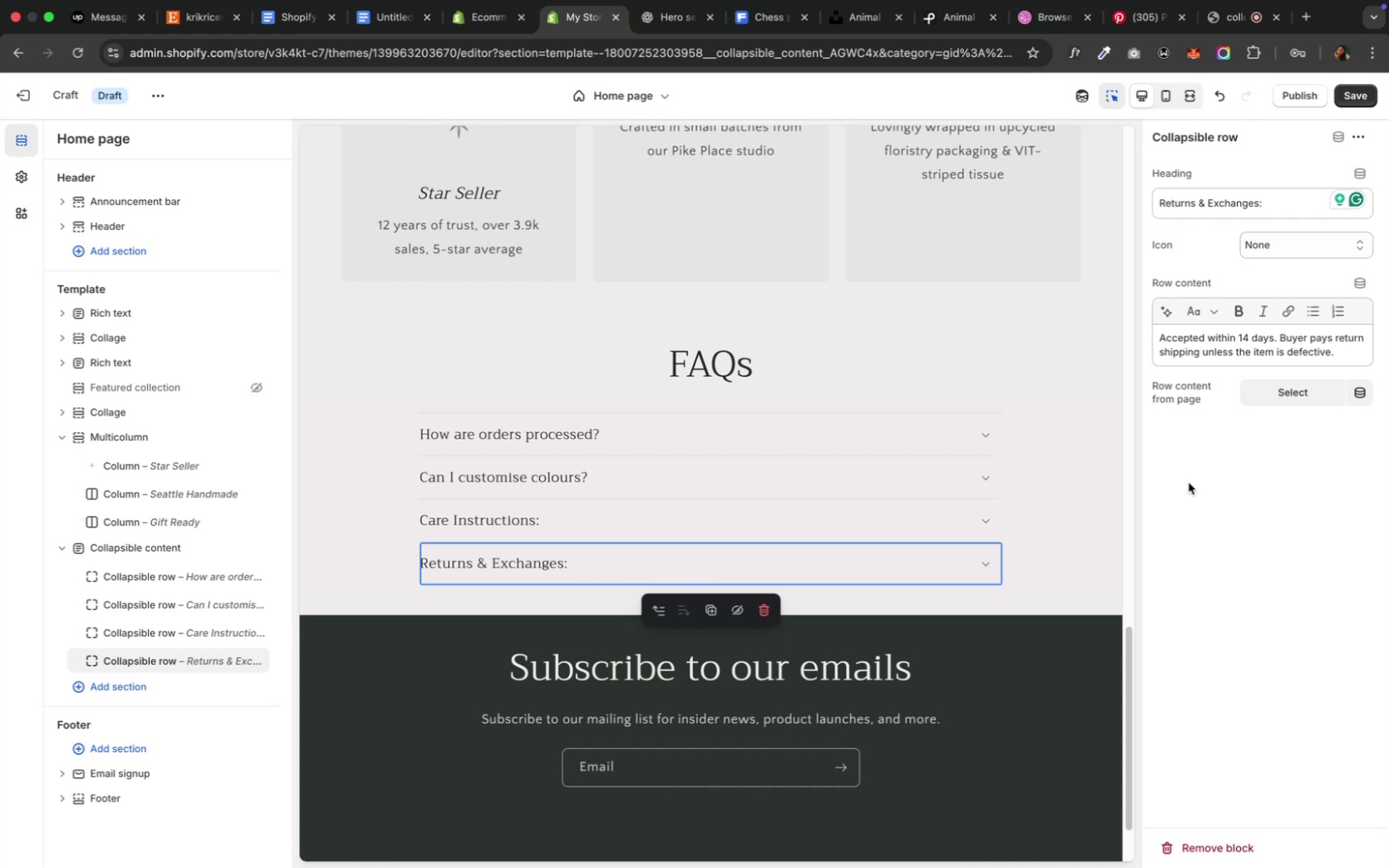 
wait(9.78)
 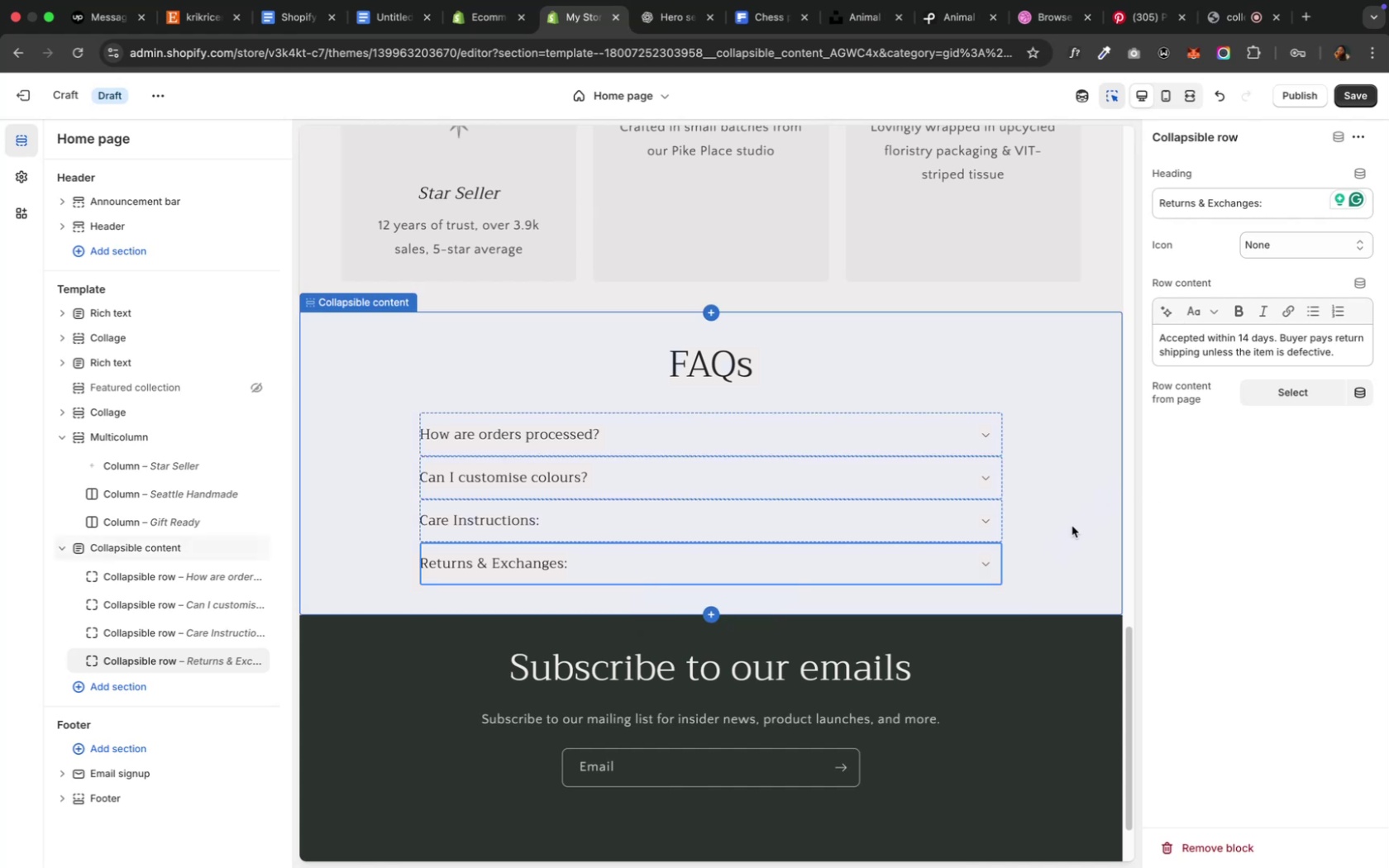 
key(Meta+Tab)
 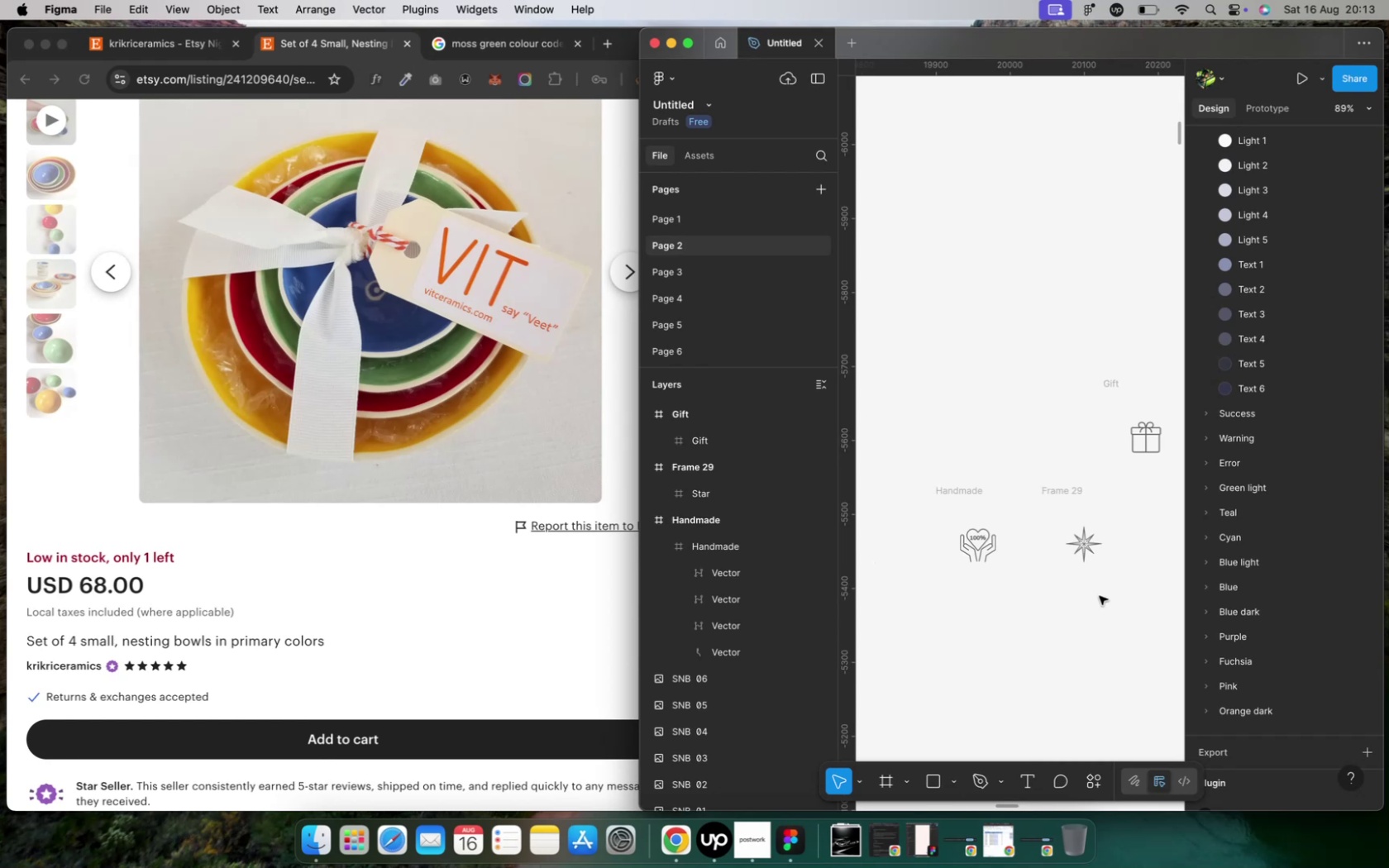 
left_click_drag(start_coordinate=[912, 477], to_coordinate=[1078, 610])
 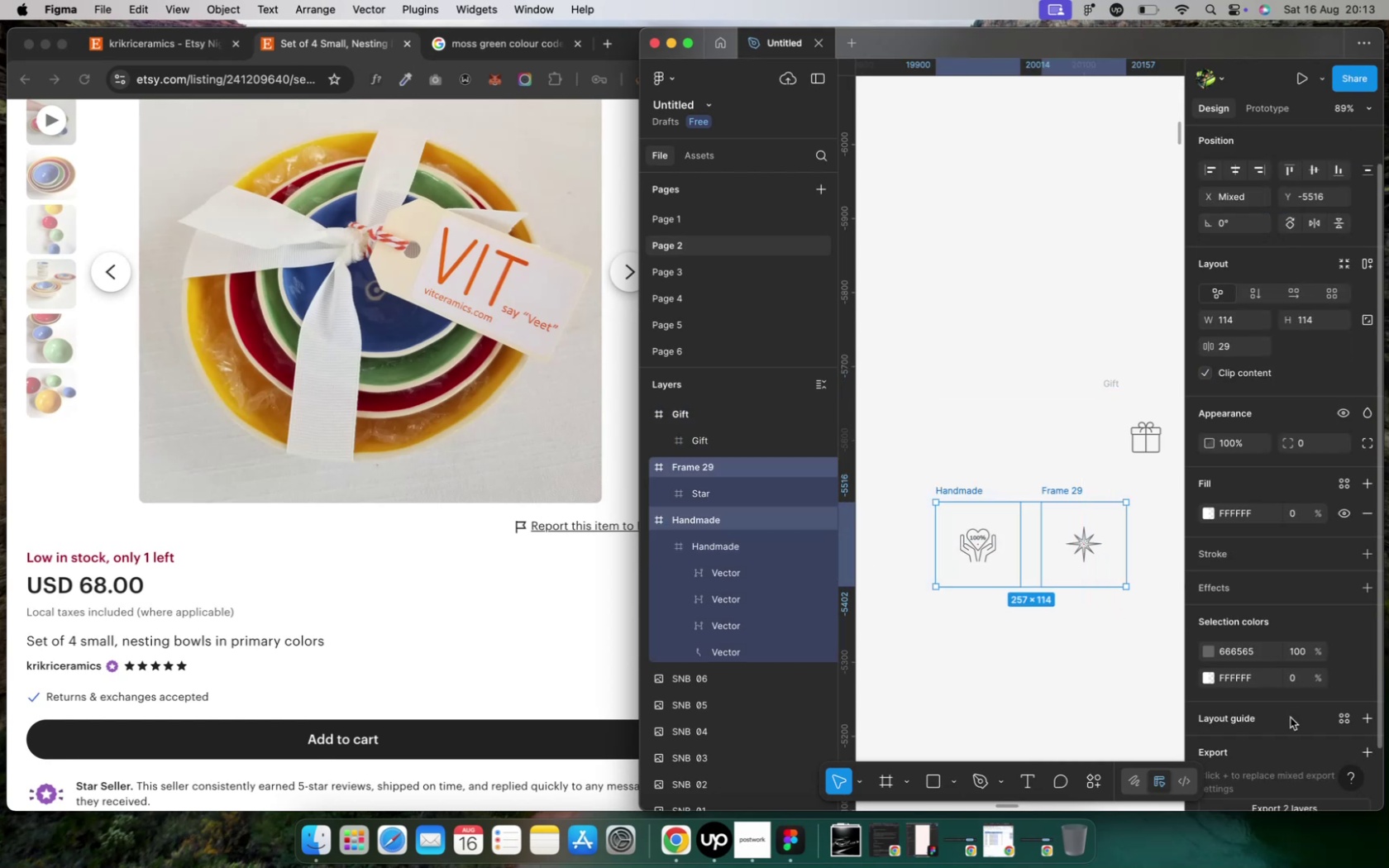 
scroll: coordinate [1291, 721], scroll_direction: down, amount: 7.0
 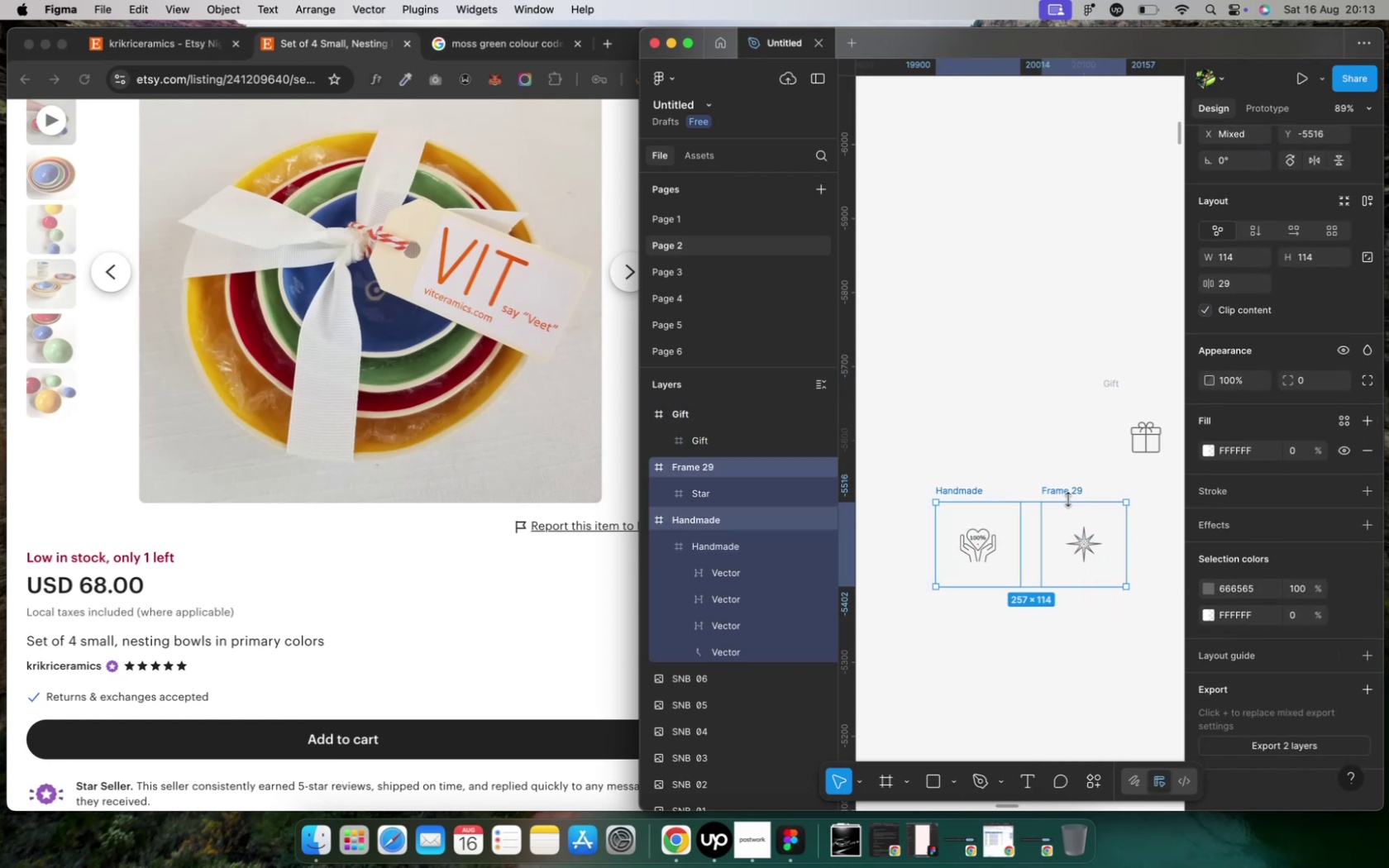 
hold_key(key=ShiftLeft, duration=3.6)
left_click([1067, 499])
 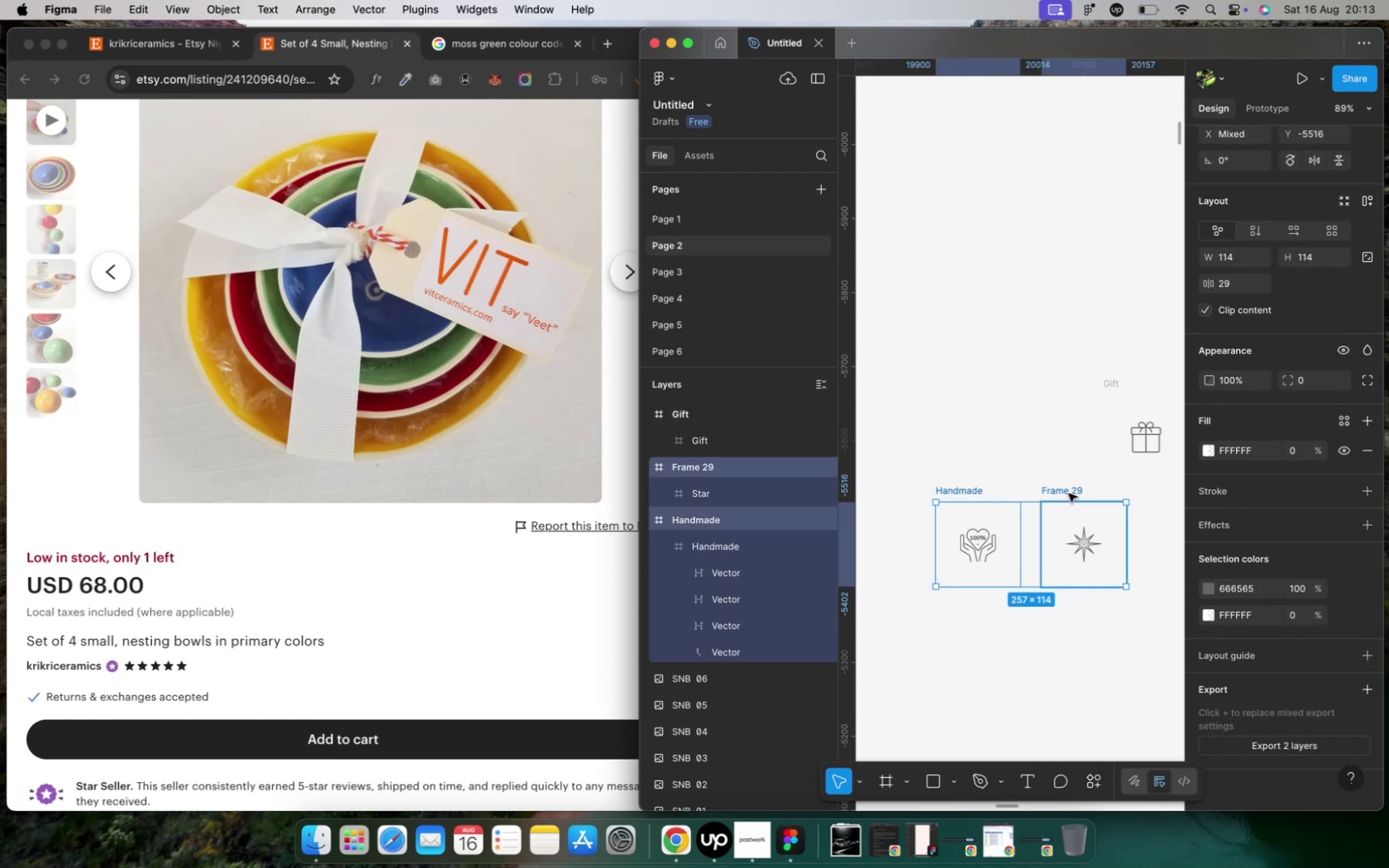 
left_click([1067, 494])
 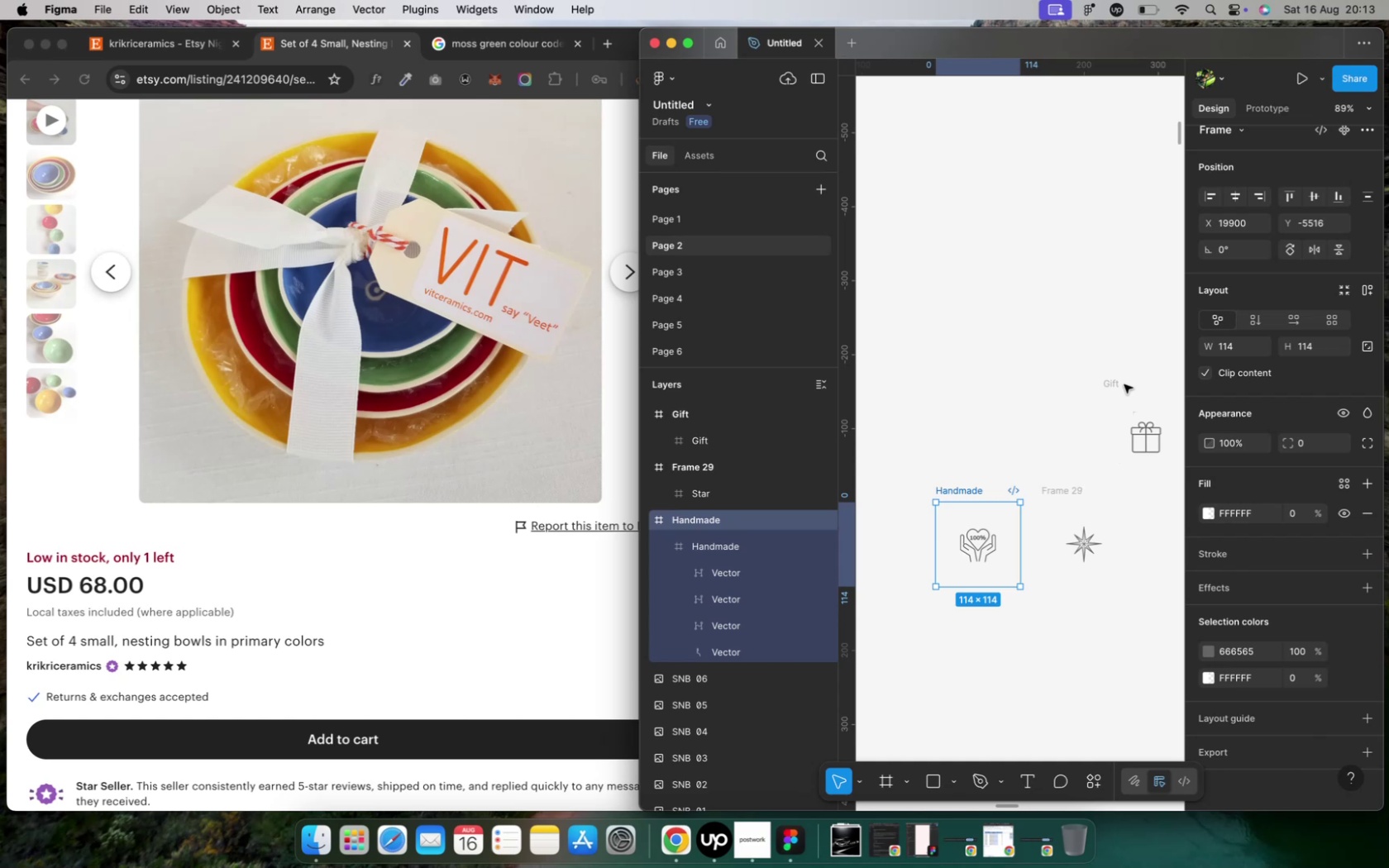 
left_click([1114, 384])
 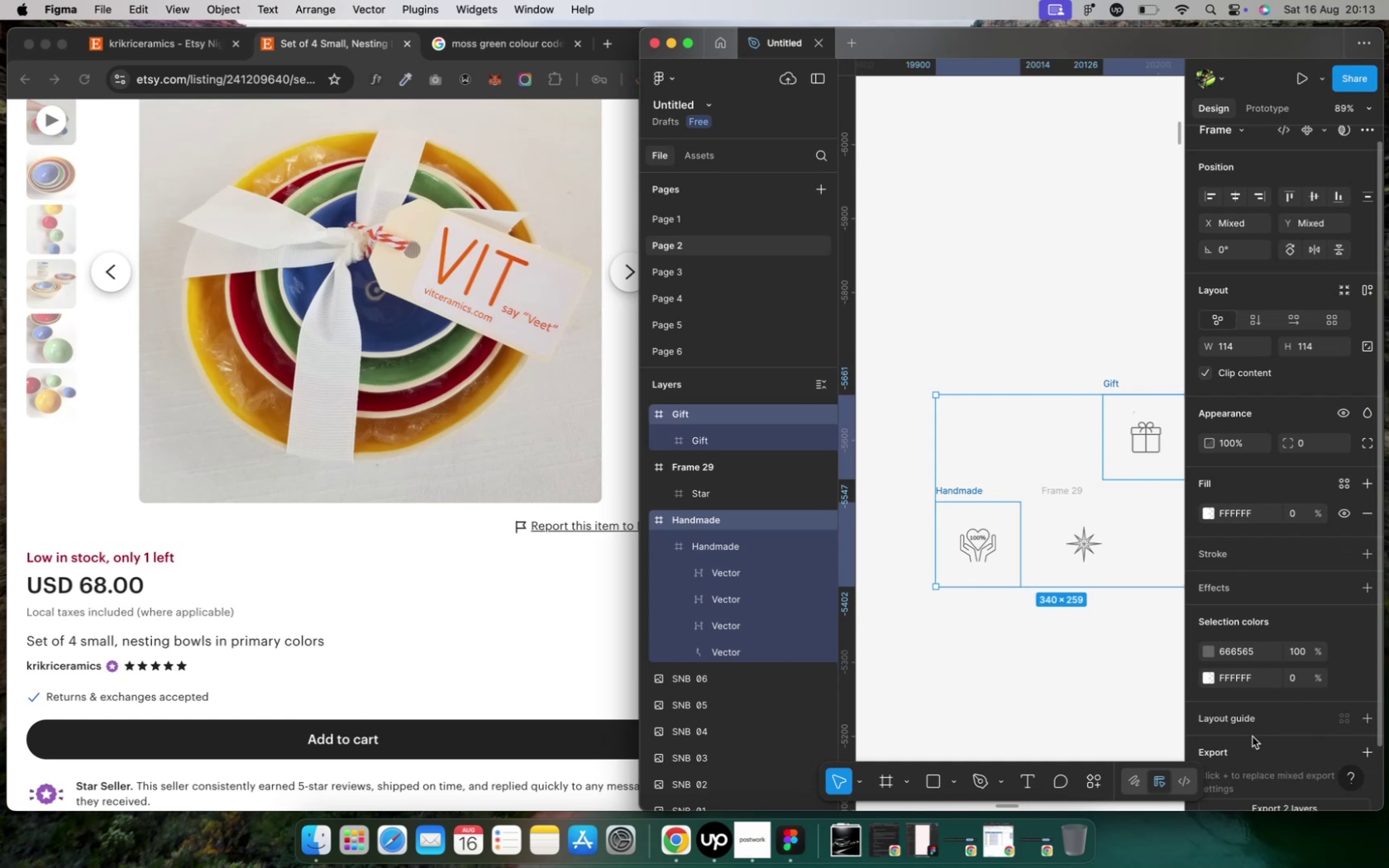 
scroll: coordinate [1251, 733], scroll_direction: down, amount: 19.0
 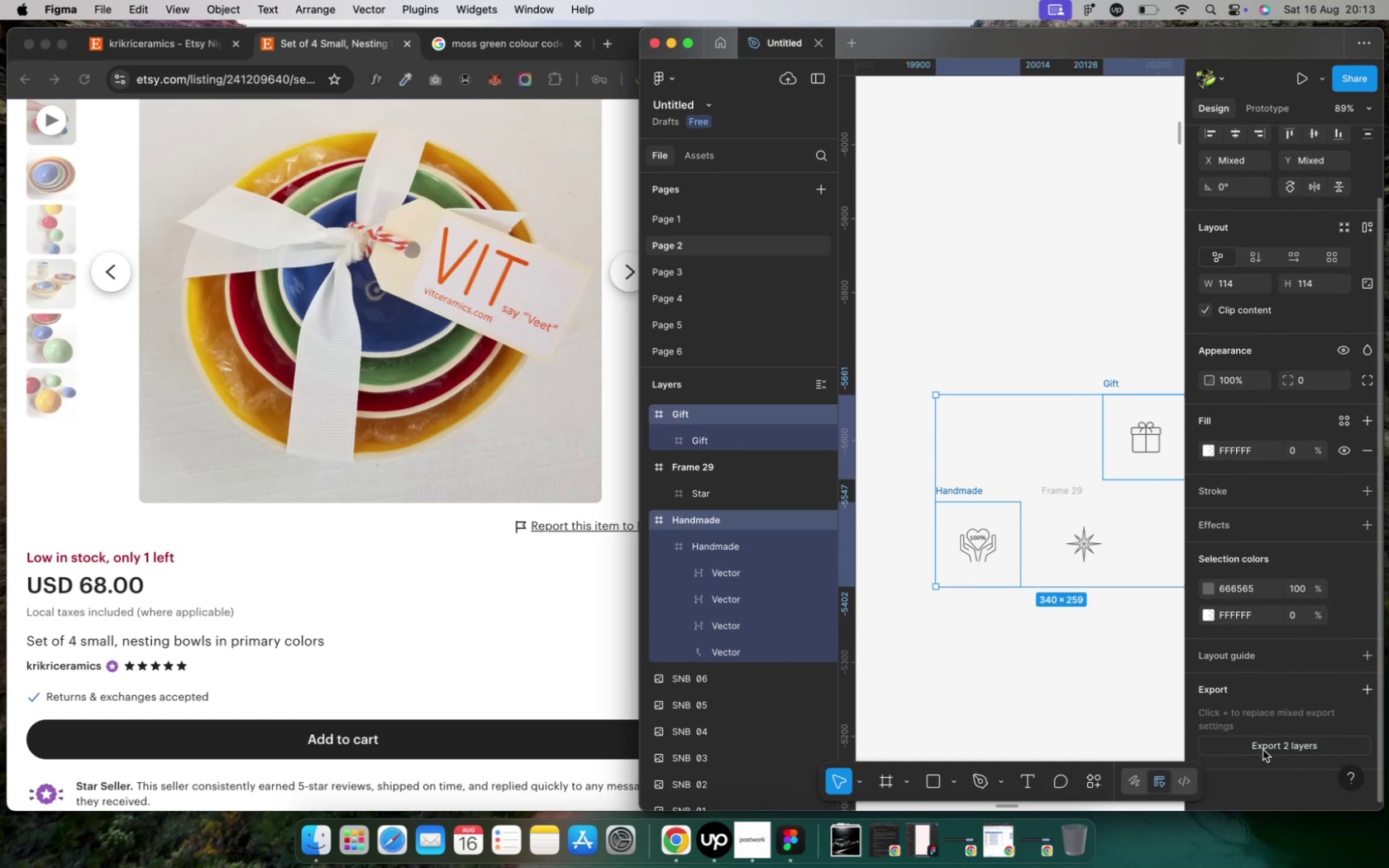 
left_click([1262, 750])
 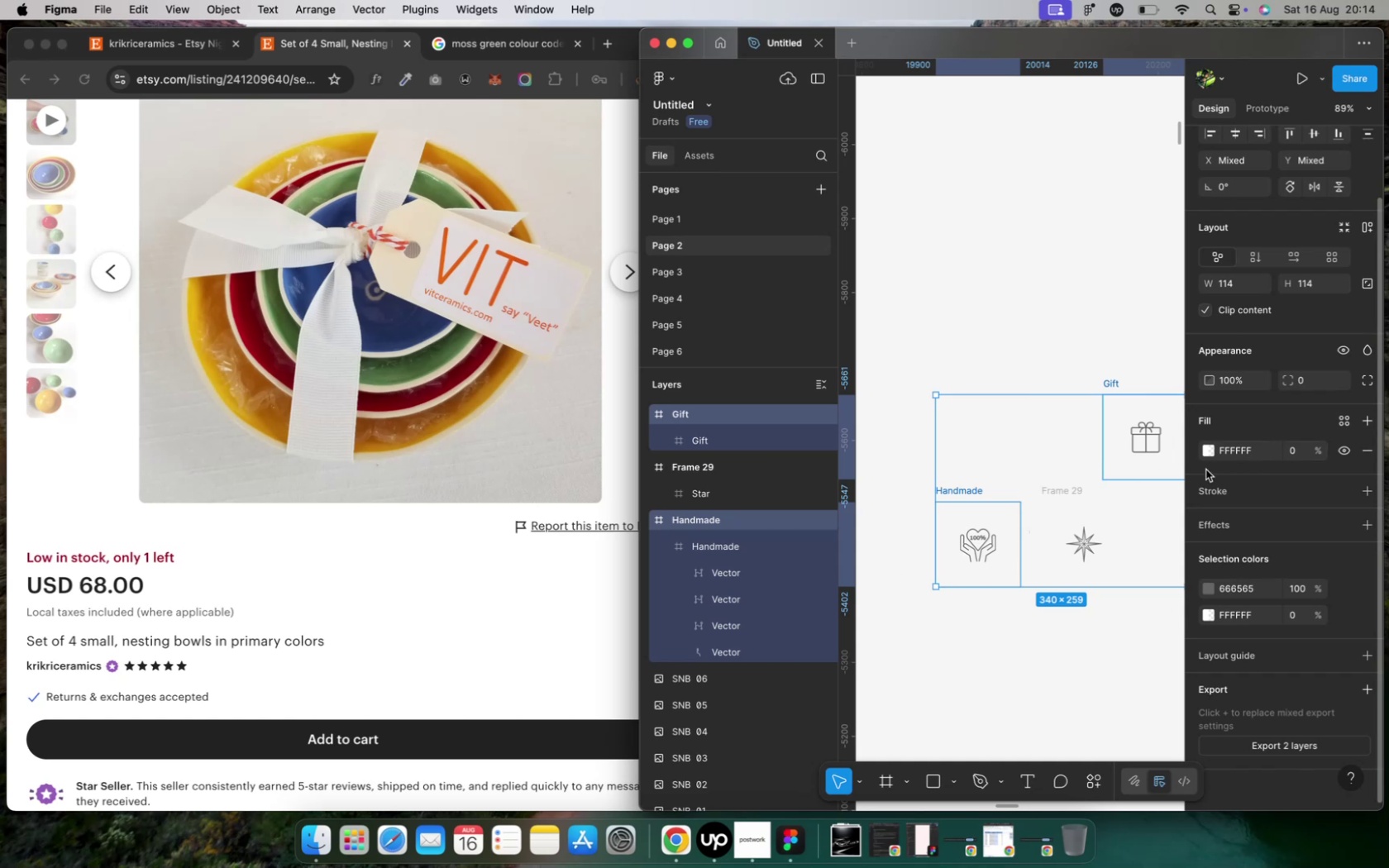 
wait(58.73)
 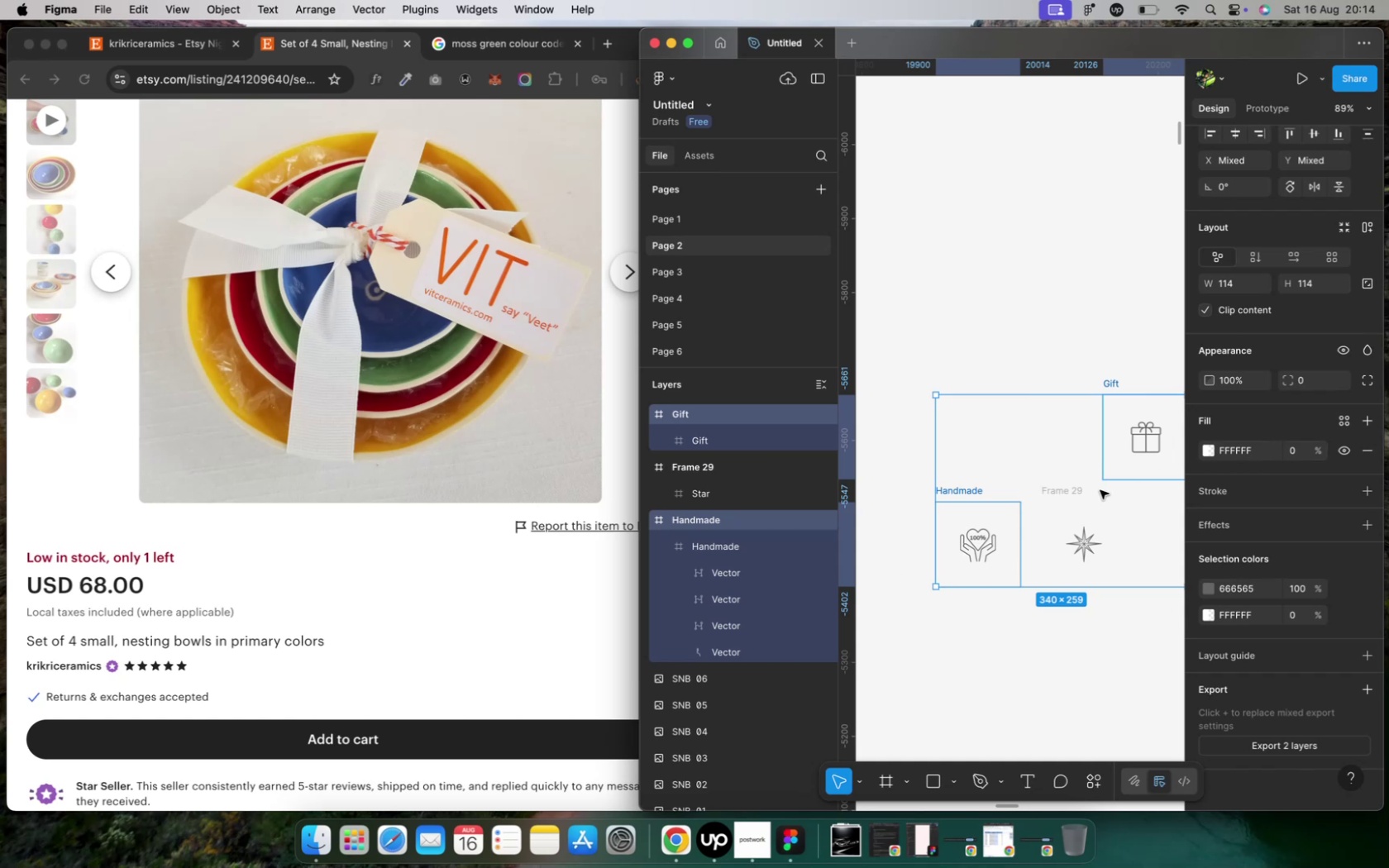 
key(Control+ArrowUp)
 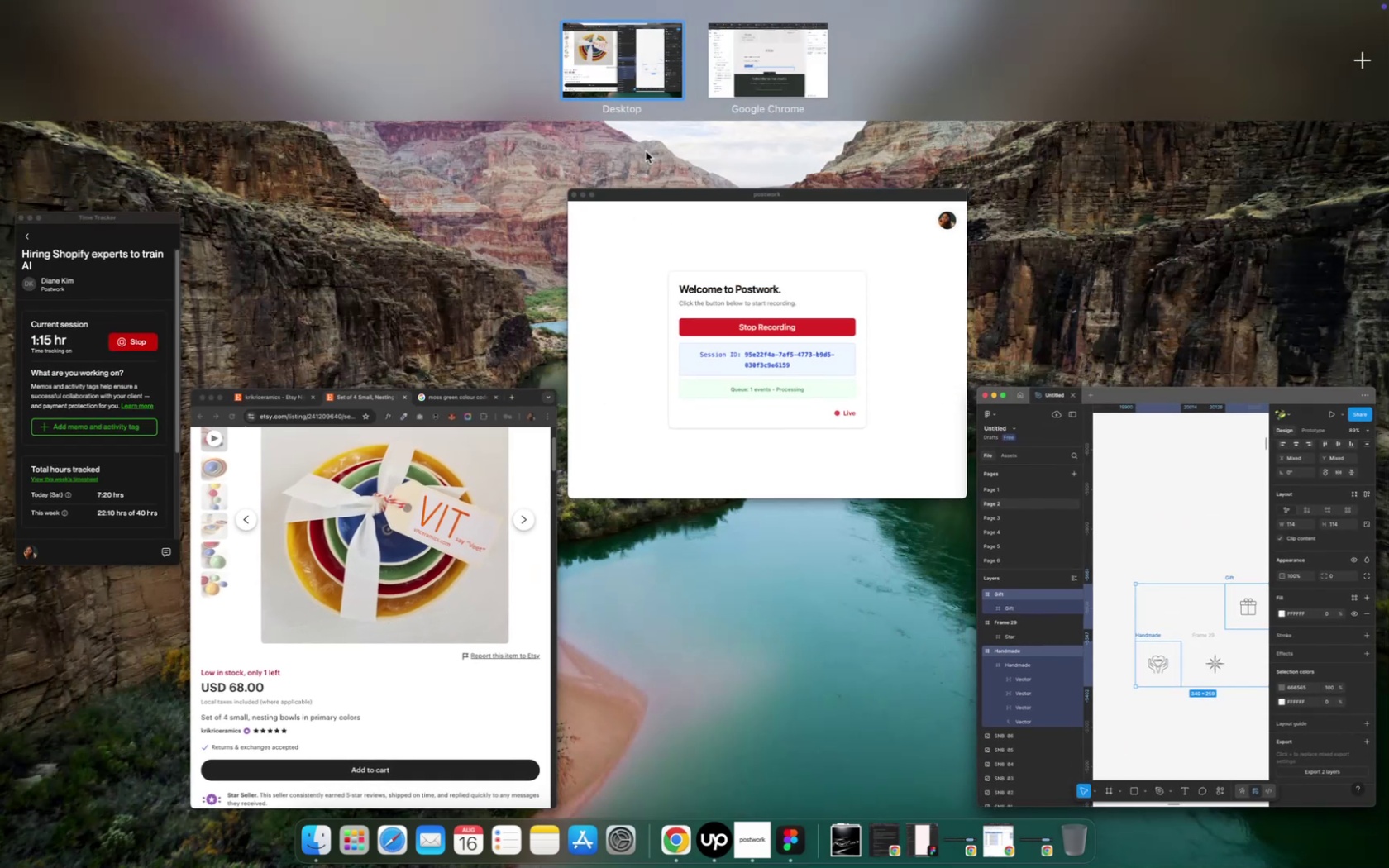 
wait(5.4)
 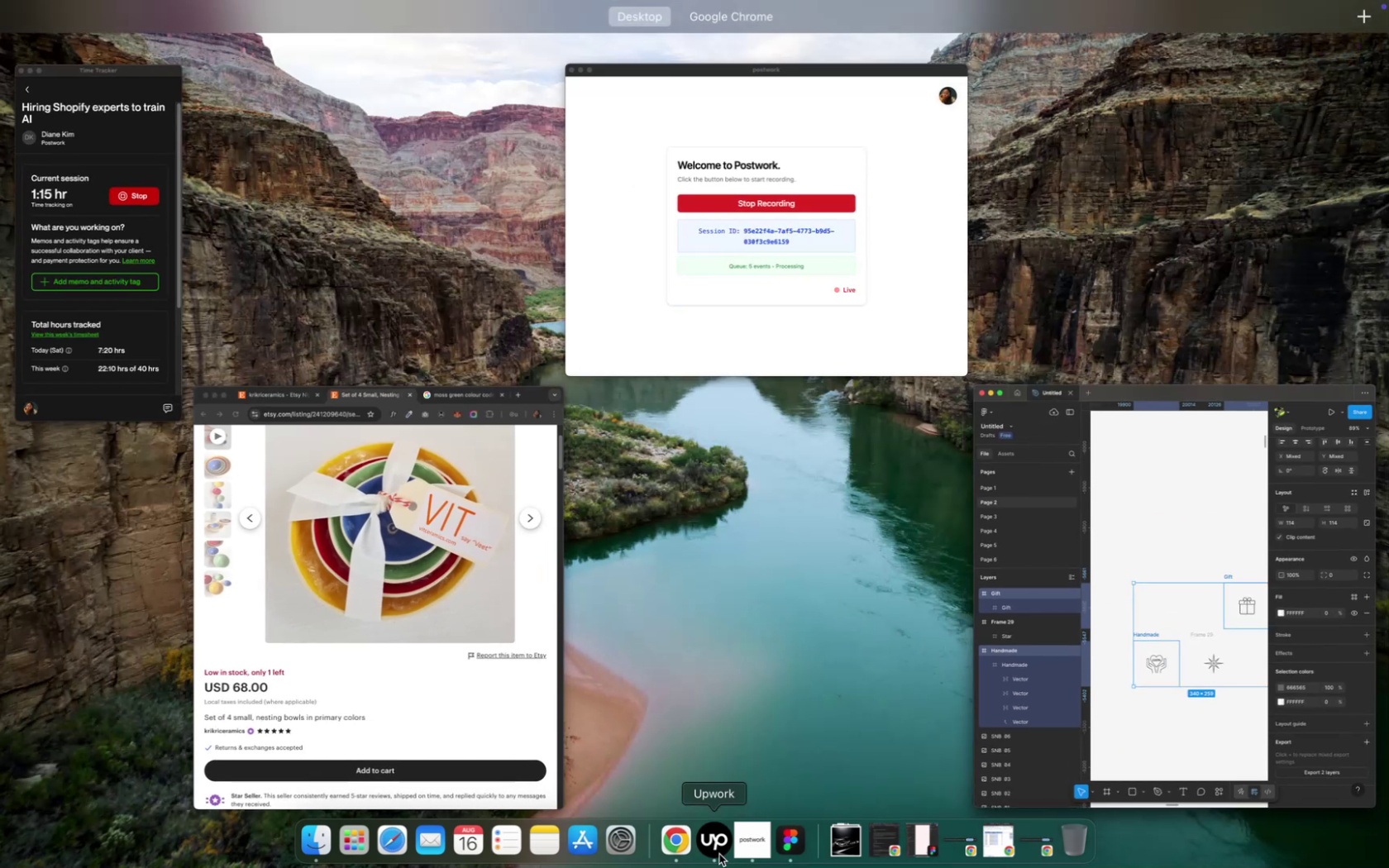 
left_click([747, 55])
 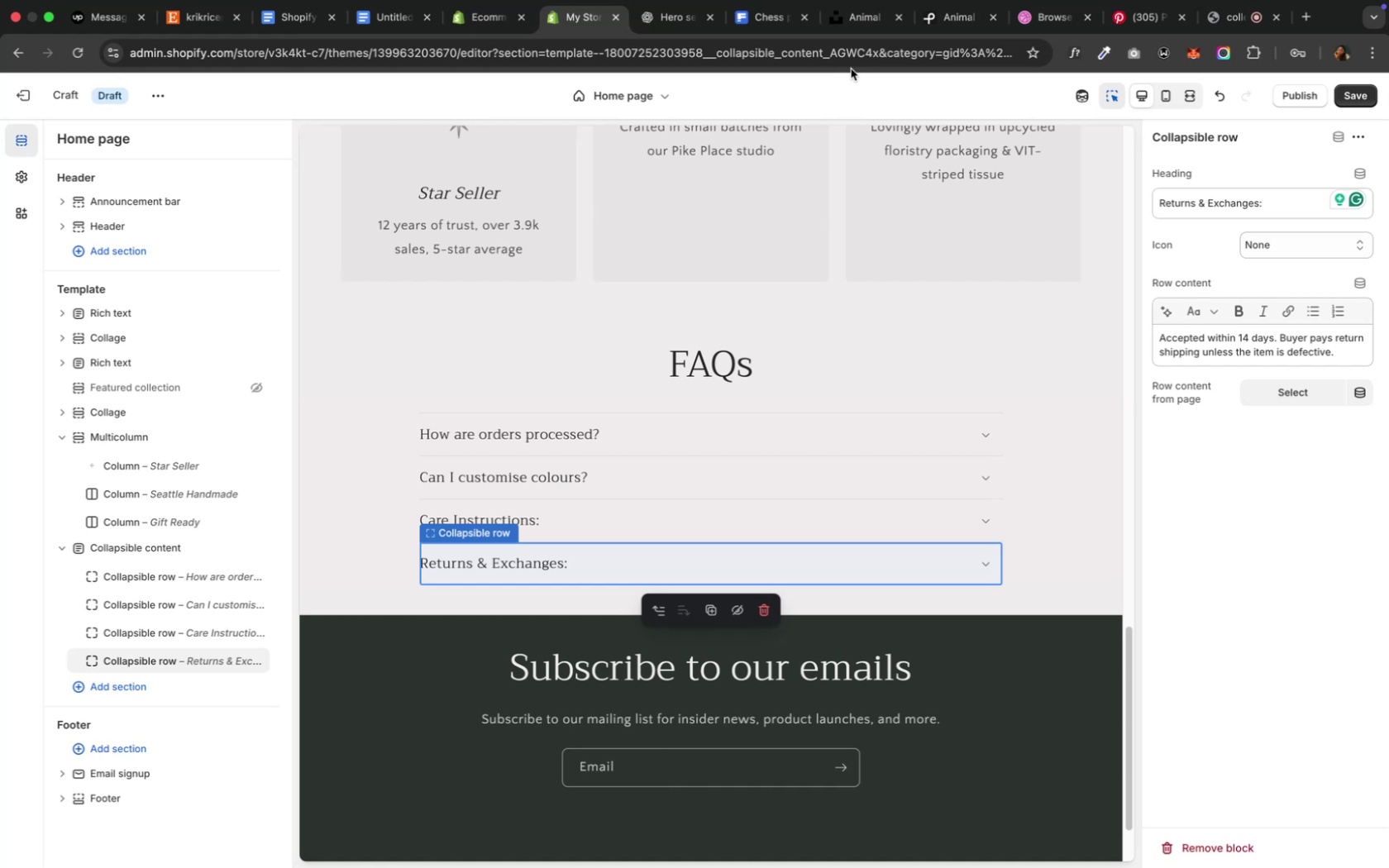 
wait(5.11)
 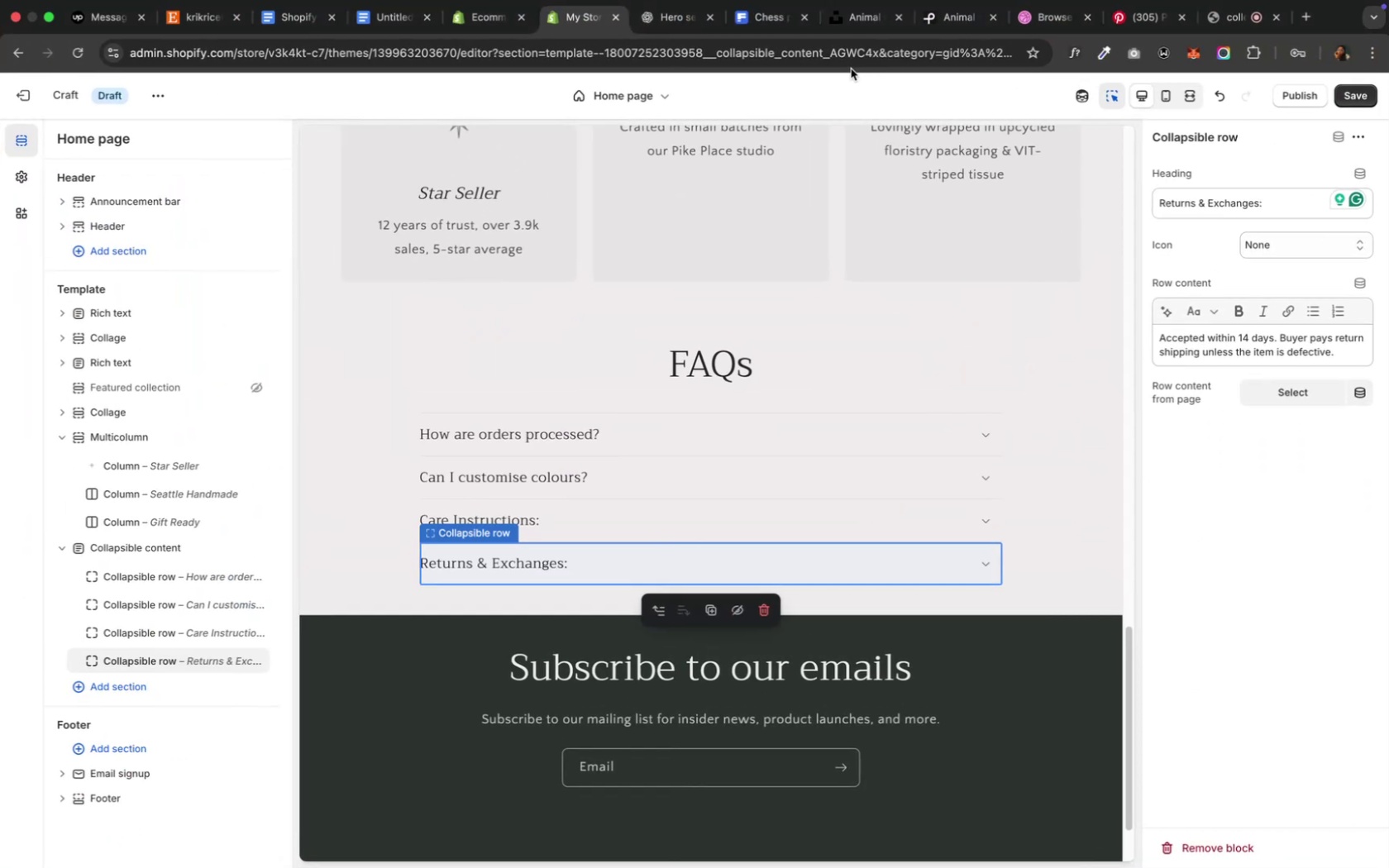 
mouse_move([657, 67])
 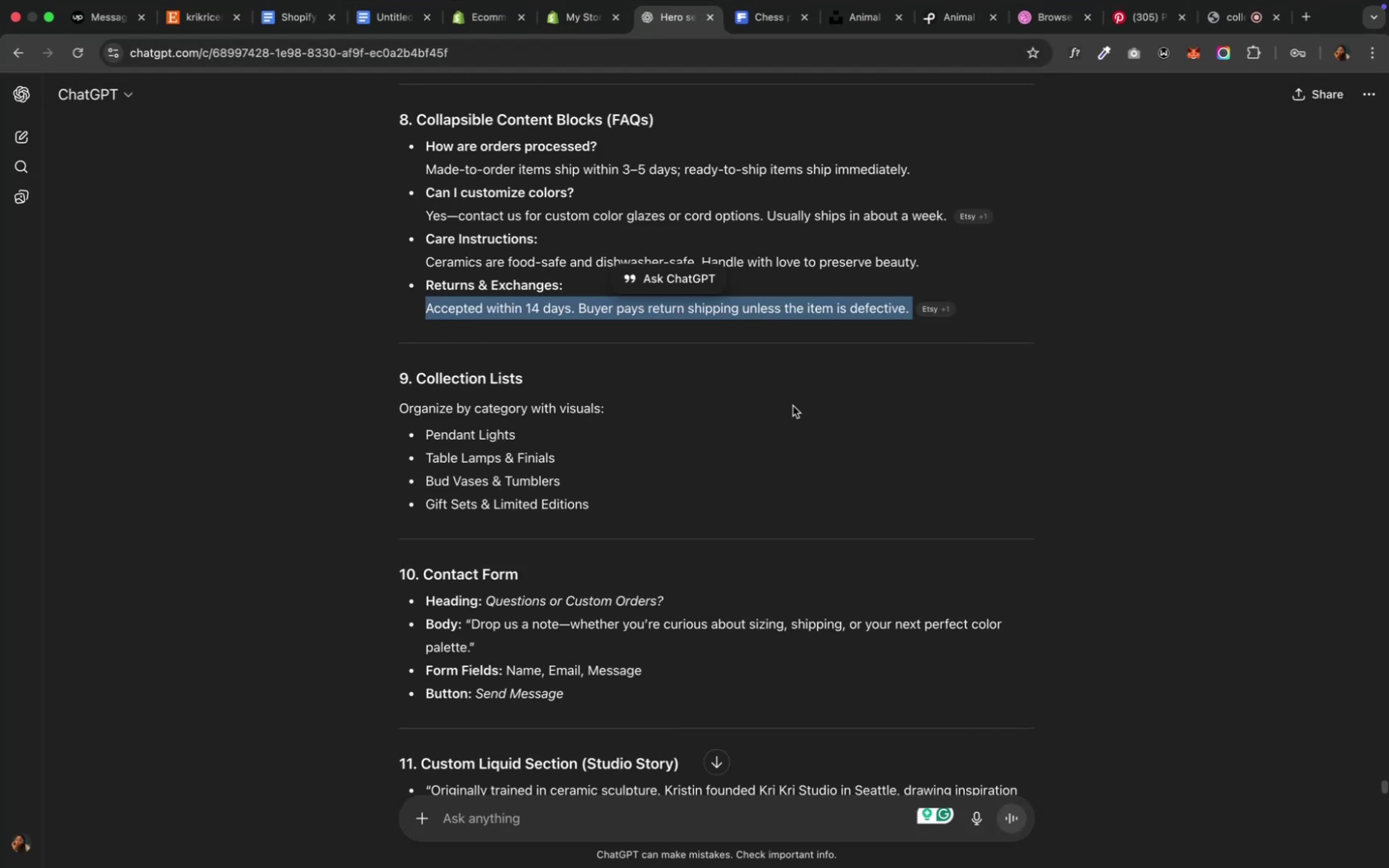 
scroll: coordinate [788, 412], scroll_direction: down, amount: 6.0
 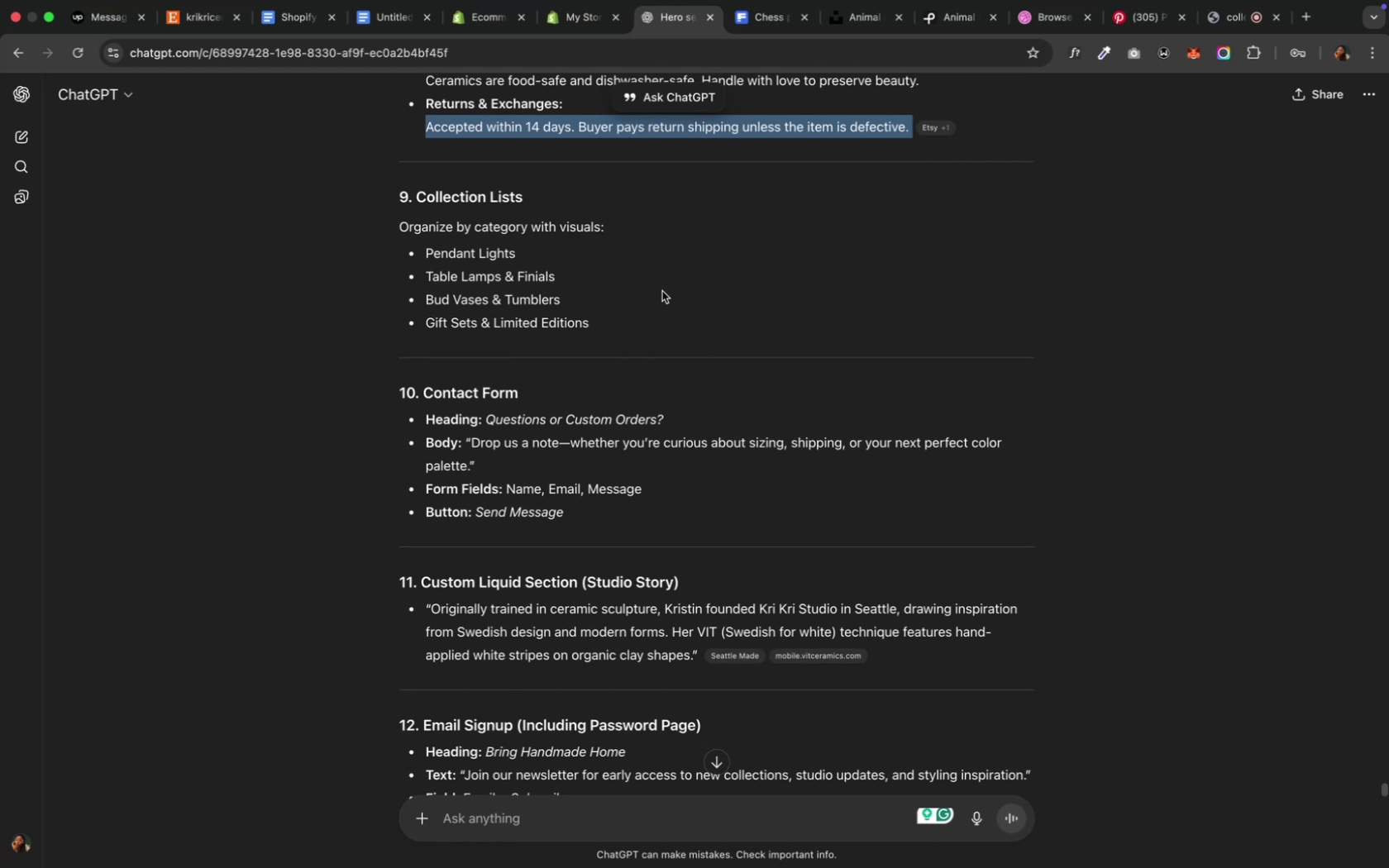 
wait(7.27)
 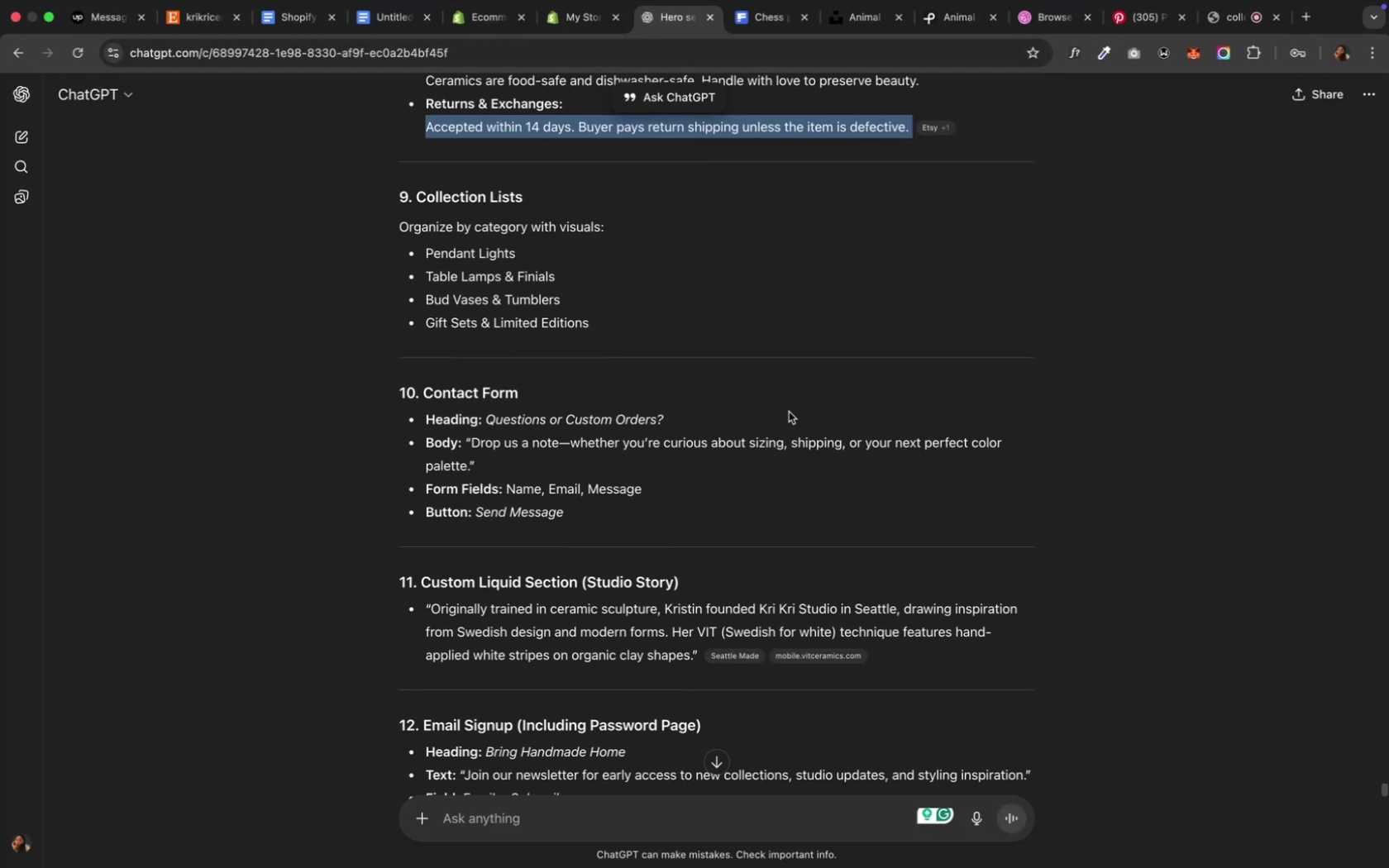 
left_click_drag(start_coordinate=[531, 196], to_coordinate=[415, 196])
 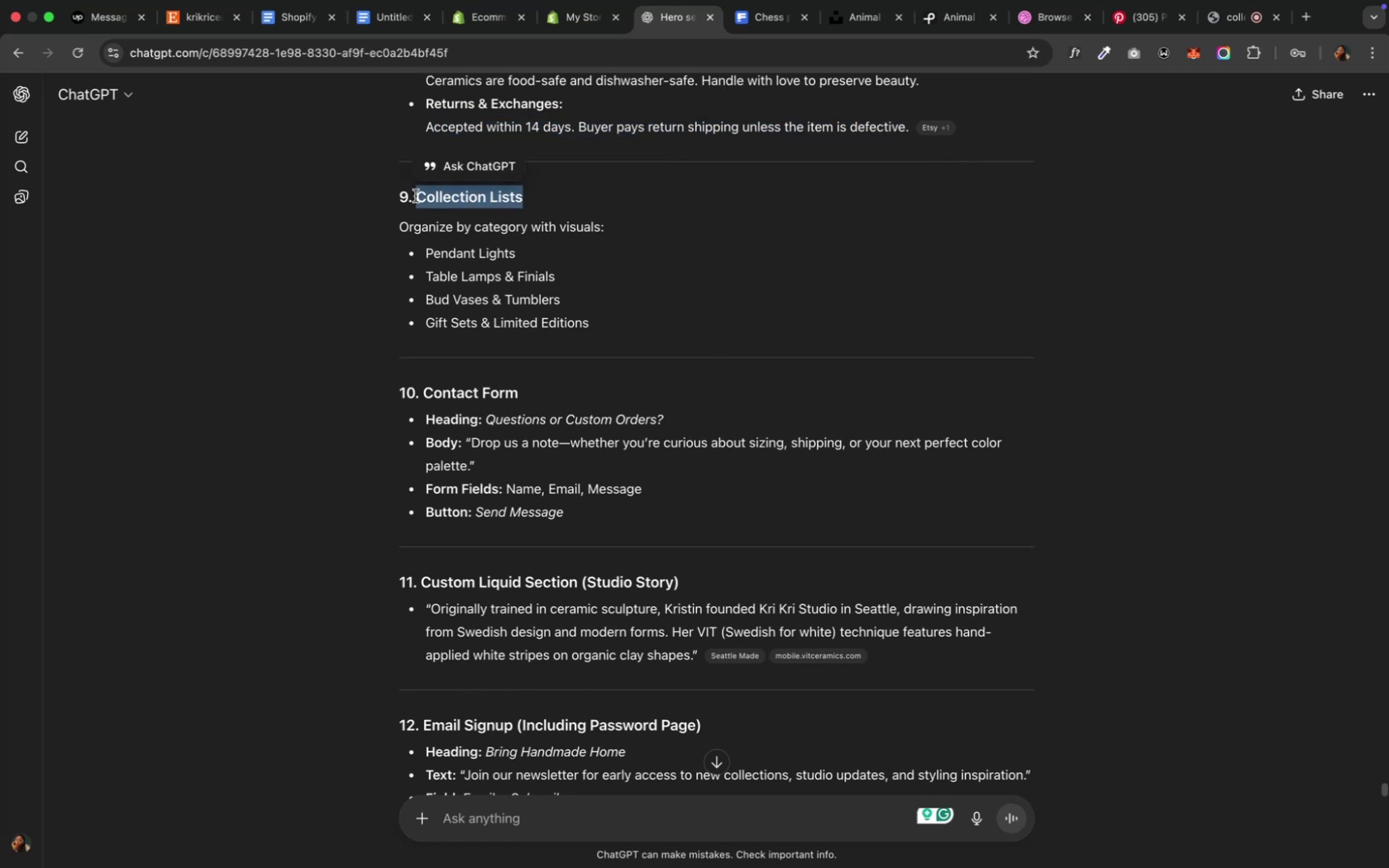 
key(Meta+CommandLeft)
 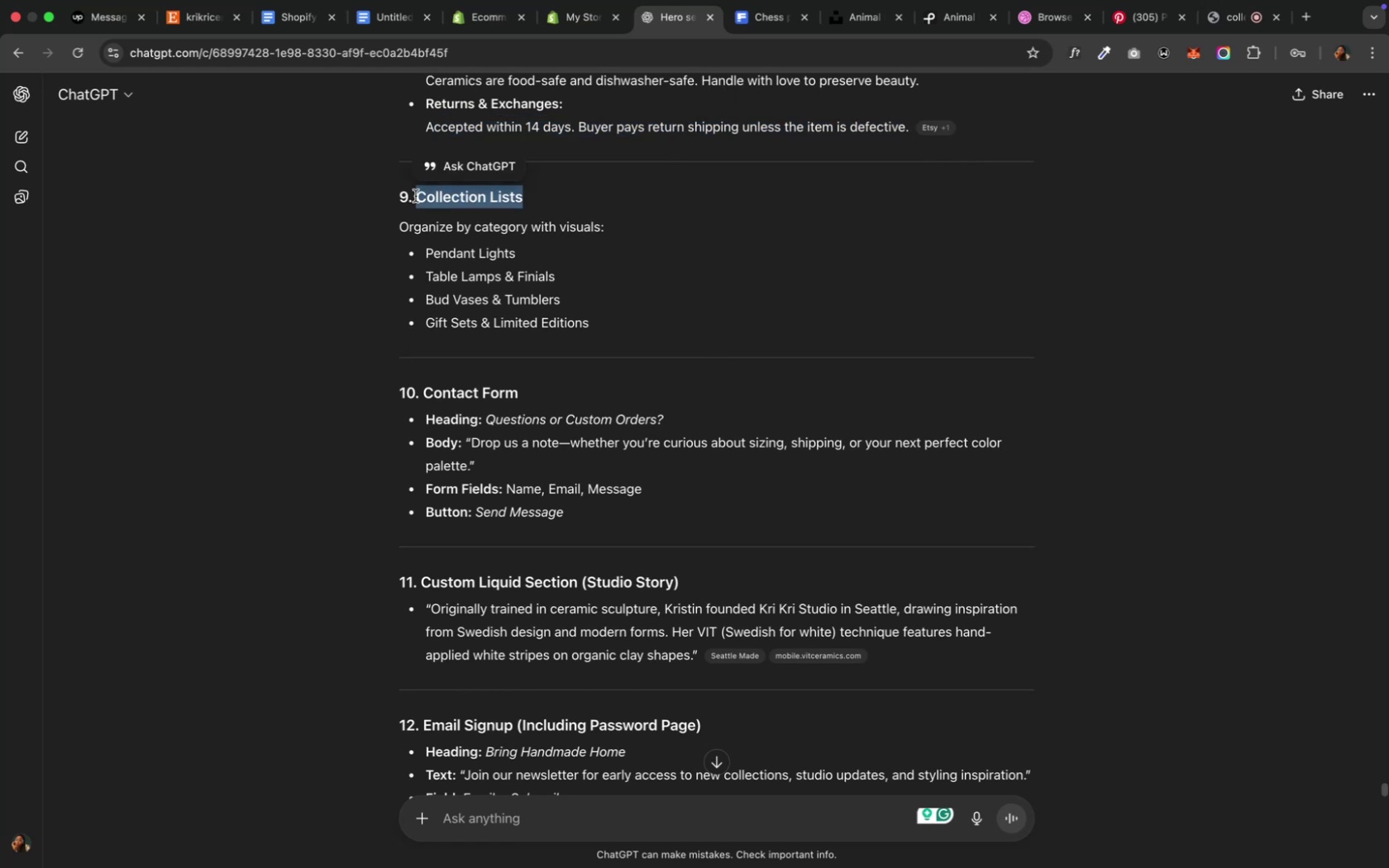 
key(Meta+C)
 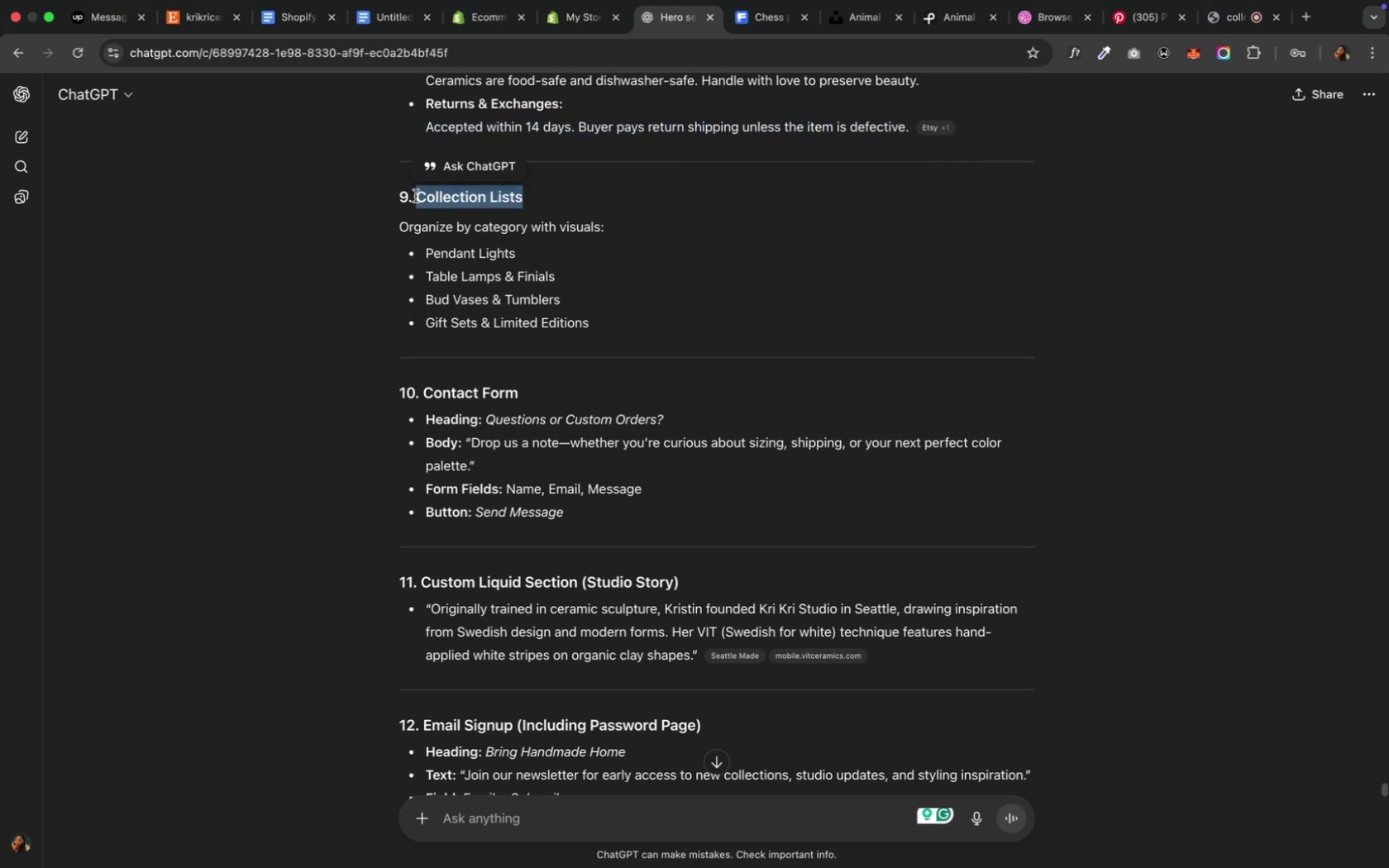 
left_click([336, 257])
 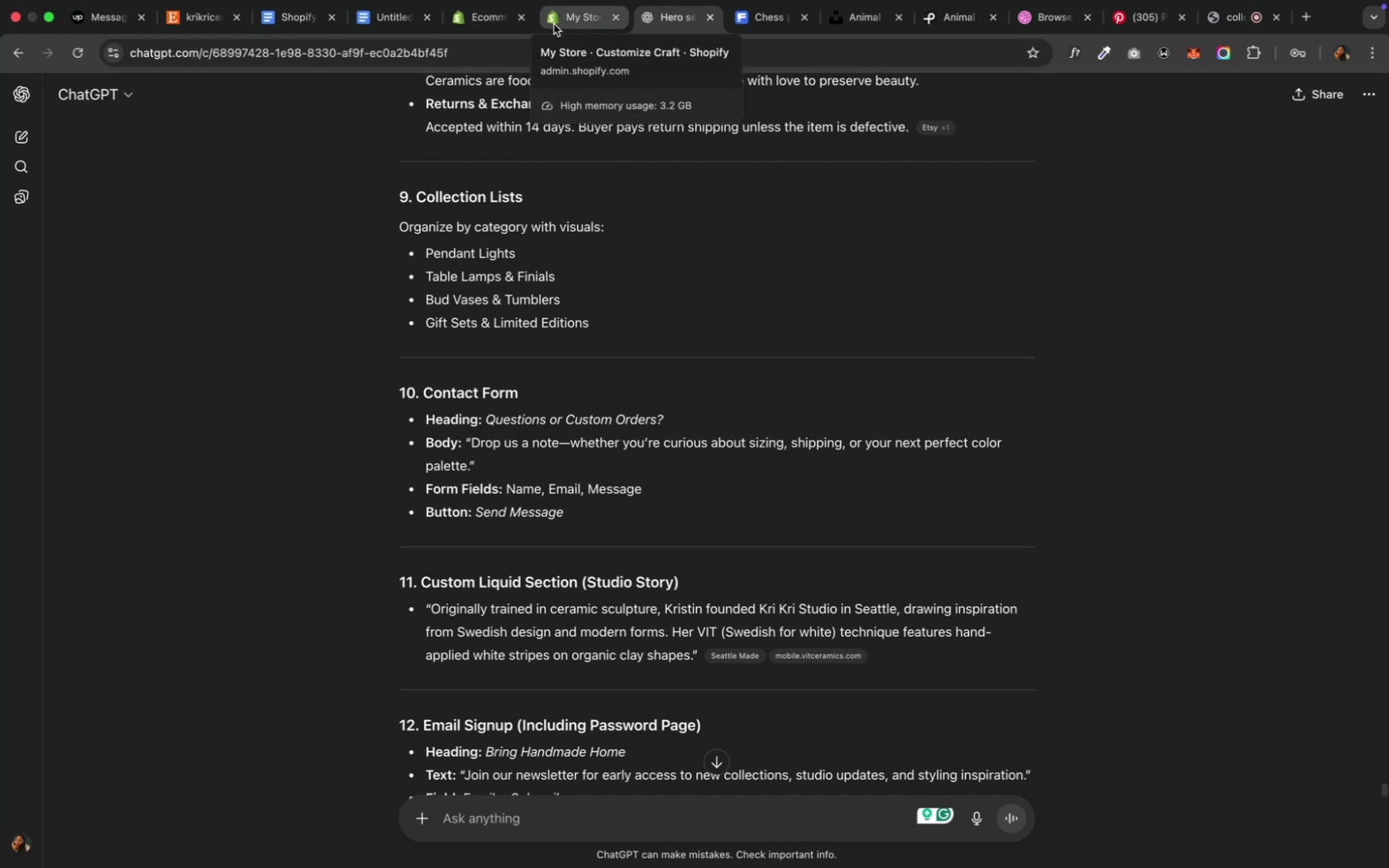 
left_click([553, 24])
 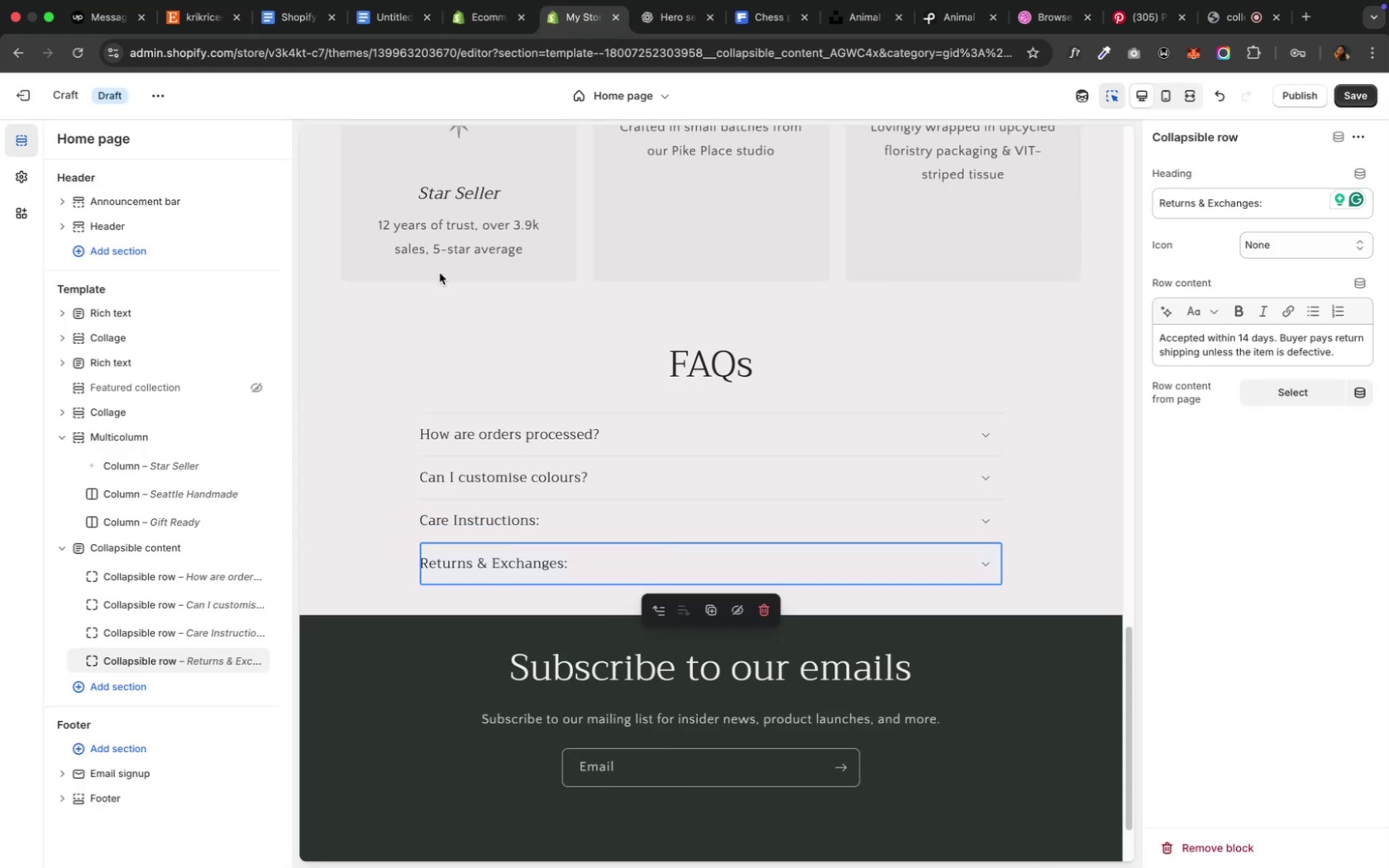 
left_click([338, 404])
 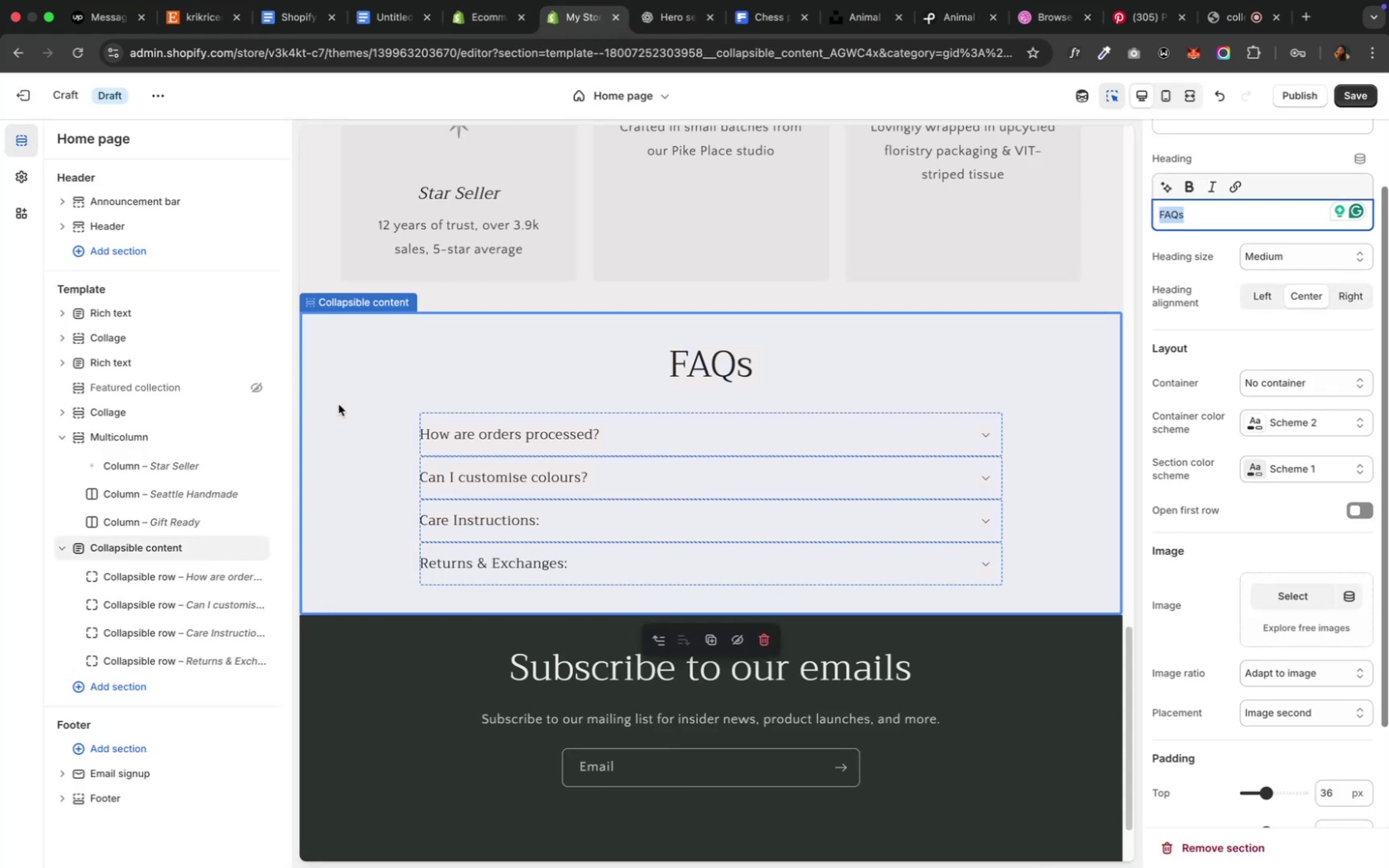 
scroll: coordinate [338, 403], scroll_direction: down, amount: 7.0
 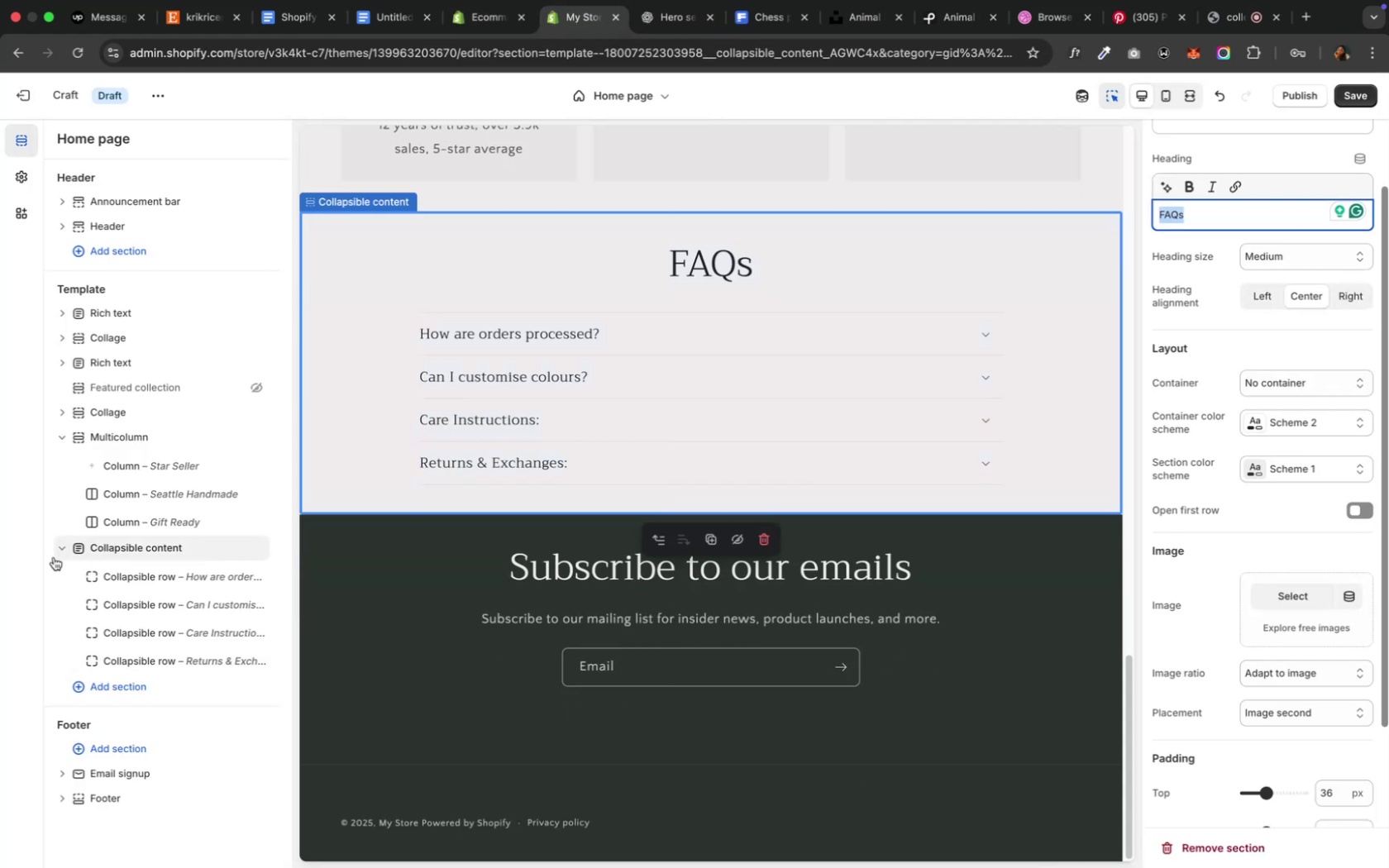 
left_click([55, 554])
 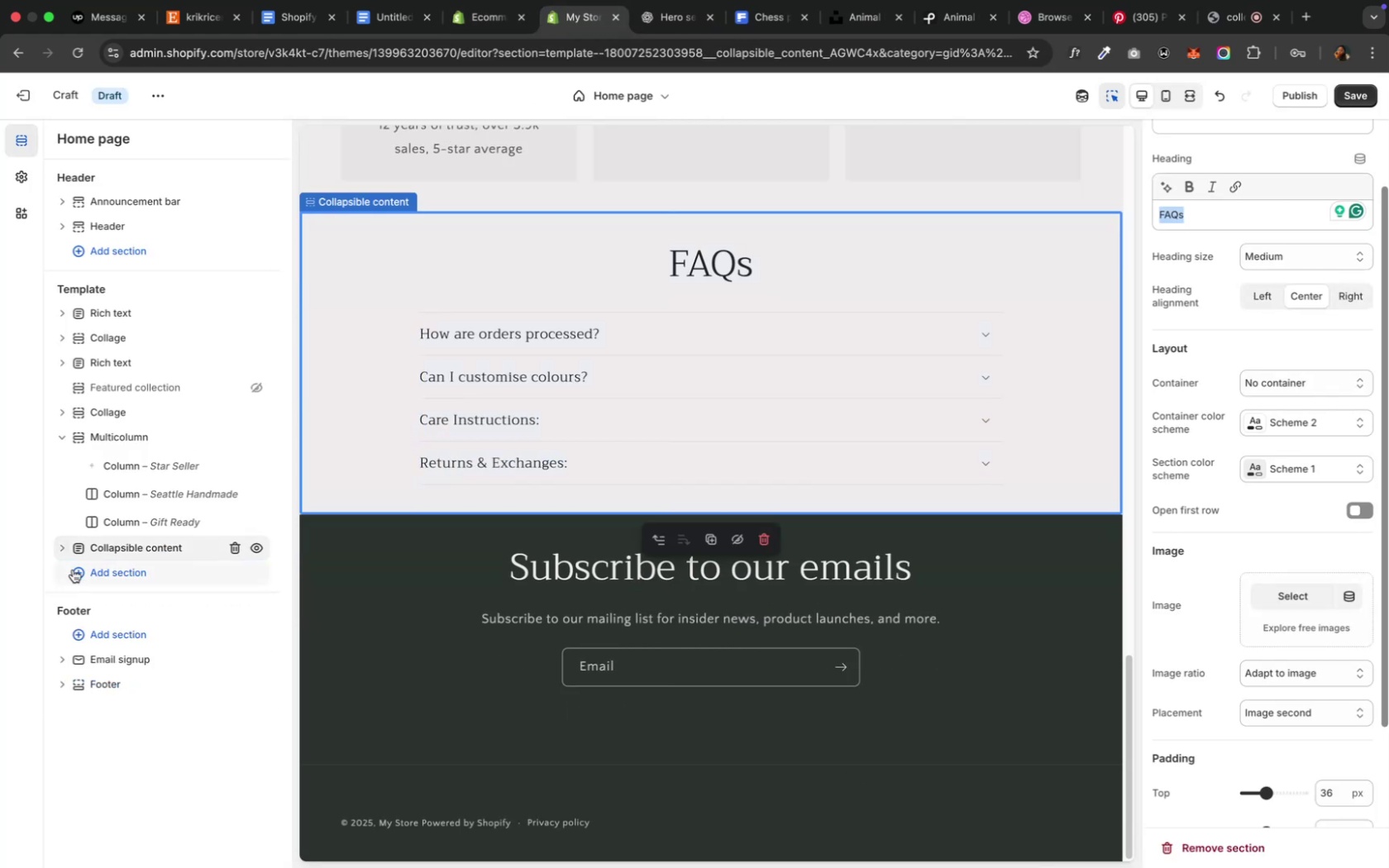 
left_click([79, 574])
 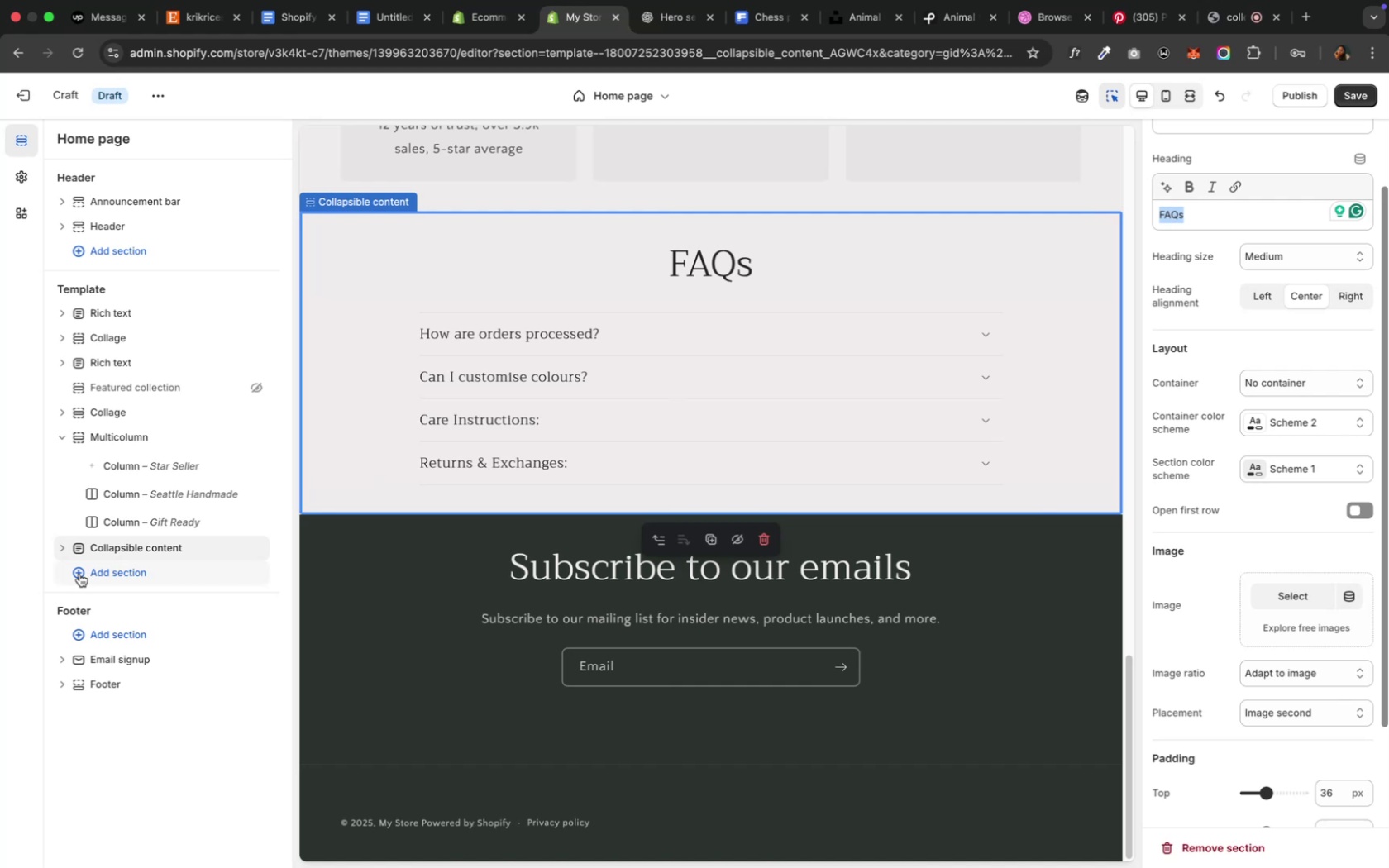 
left_click([121, 575])
 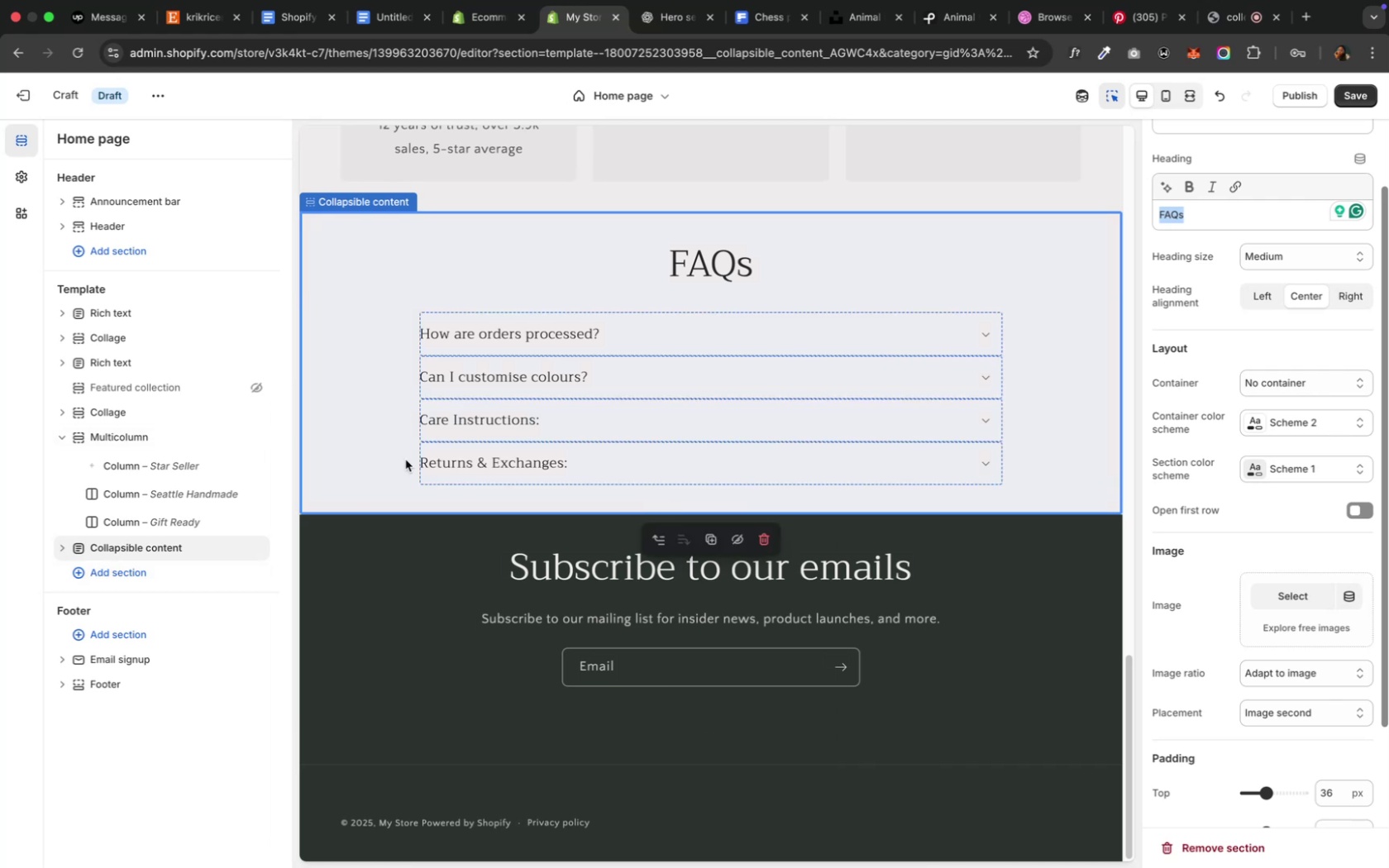 
left_click([364, 462])
 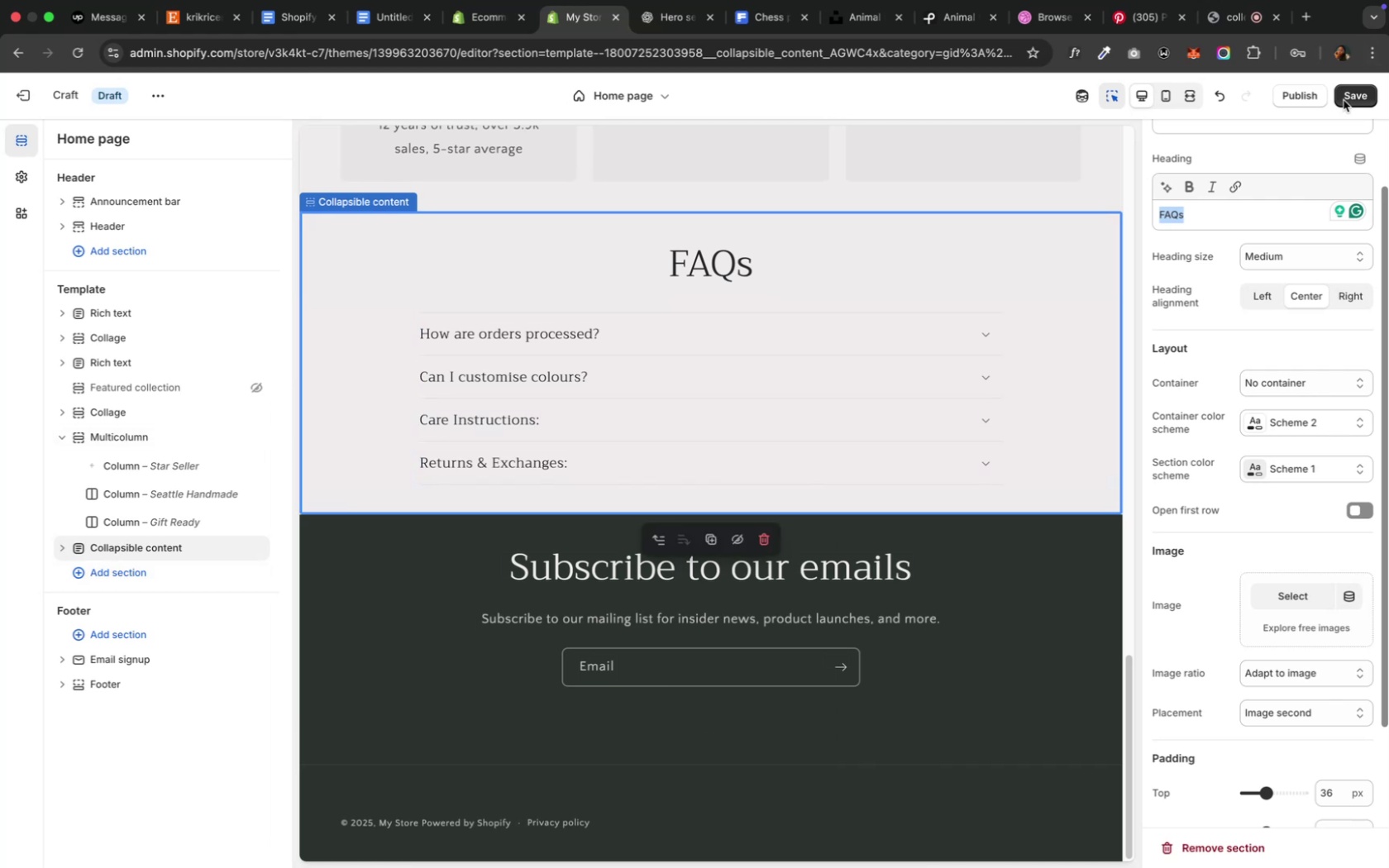 
left_click([1342, 100])
 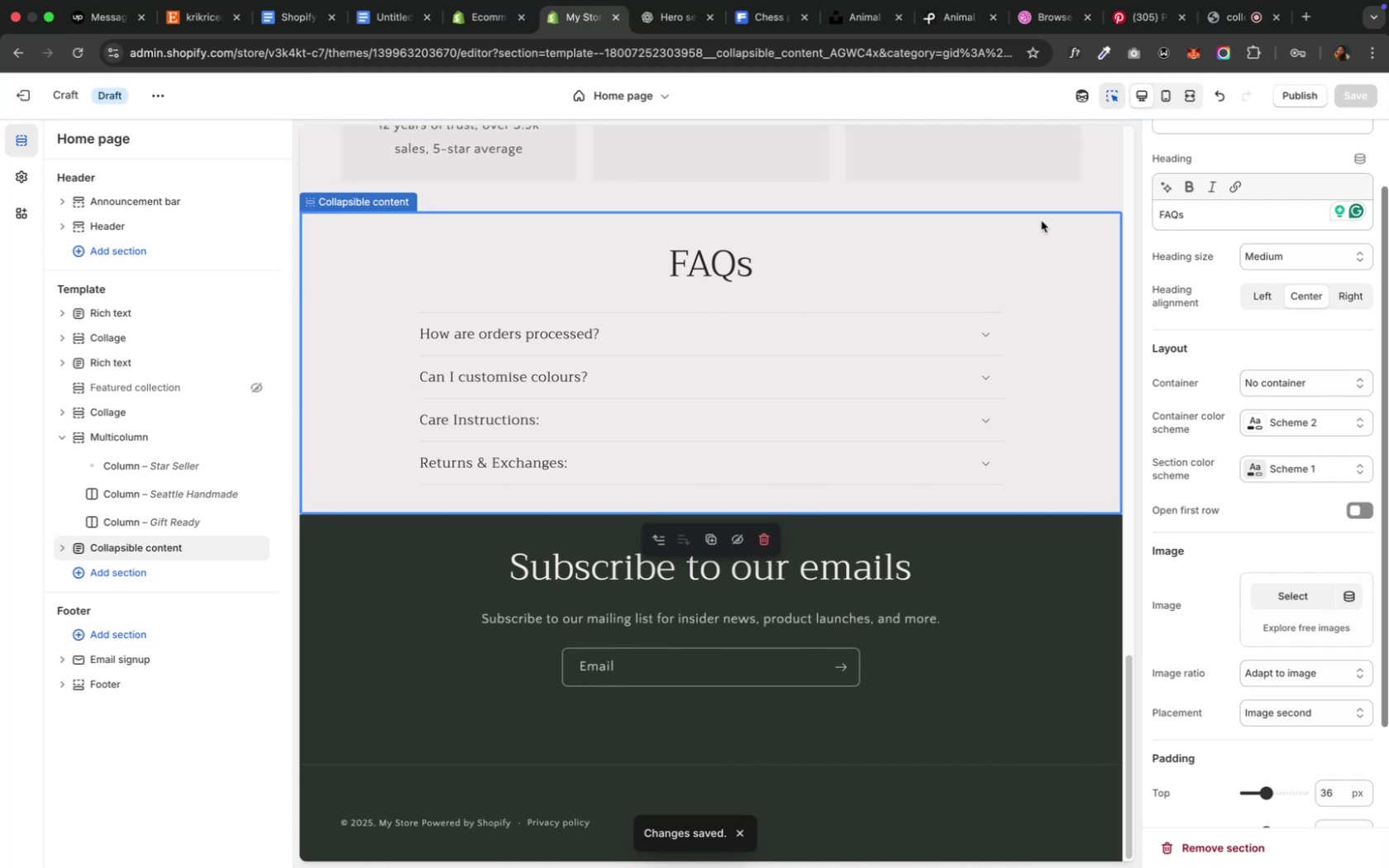 
wait(7.25)
 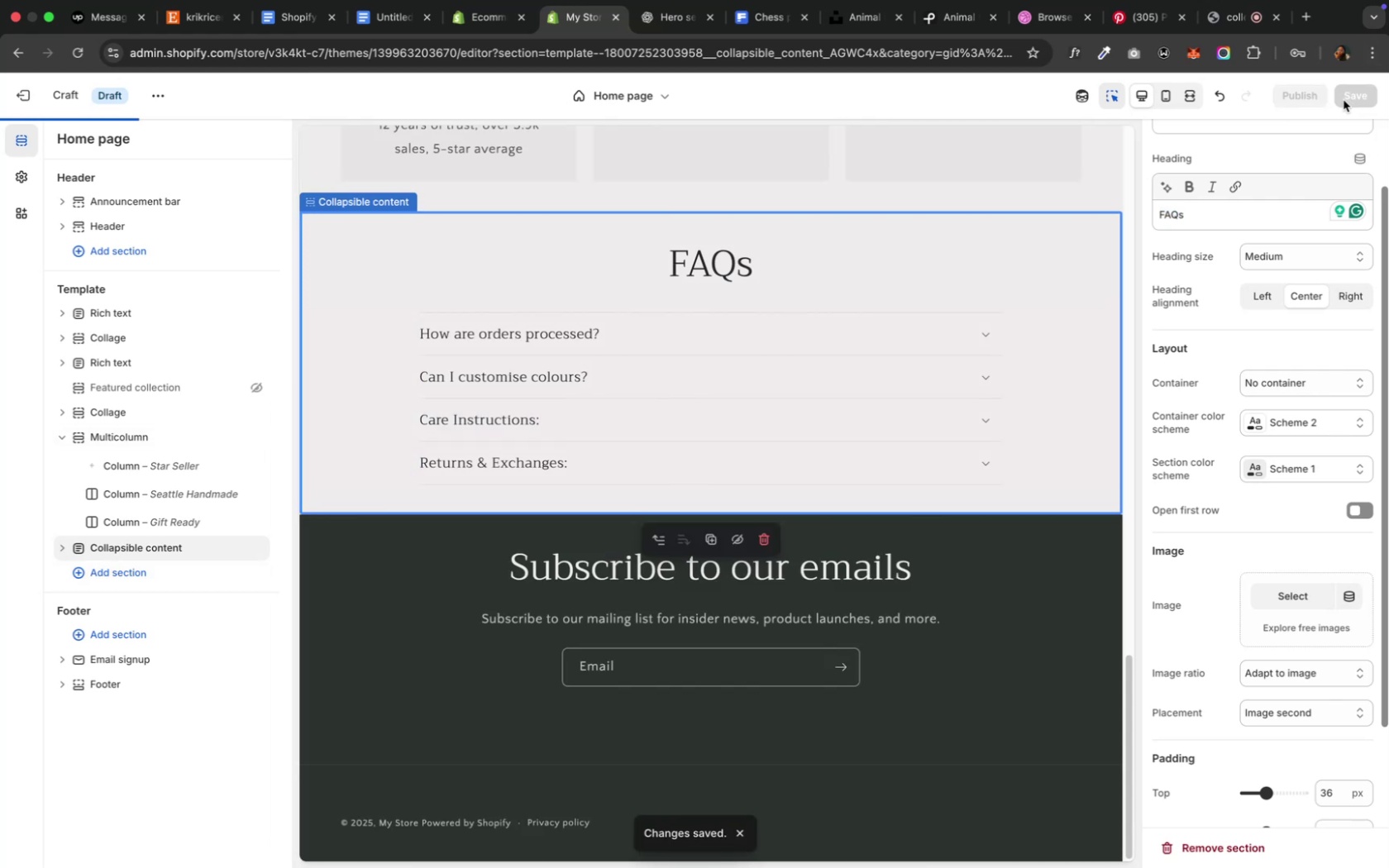 
left_click([94, 579])
 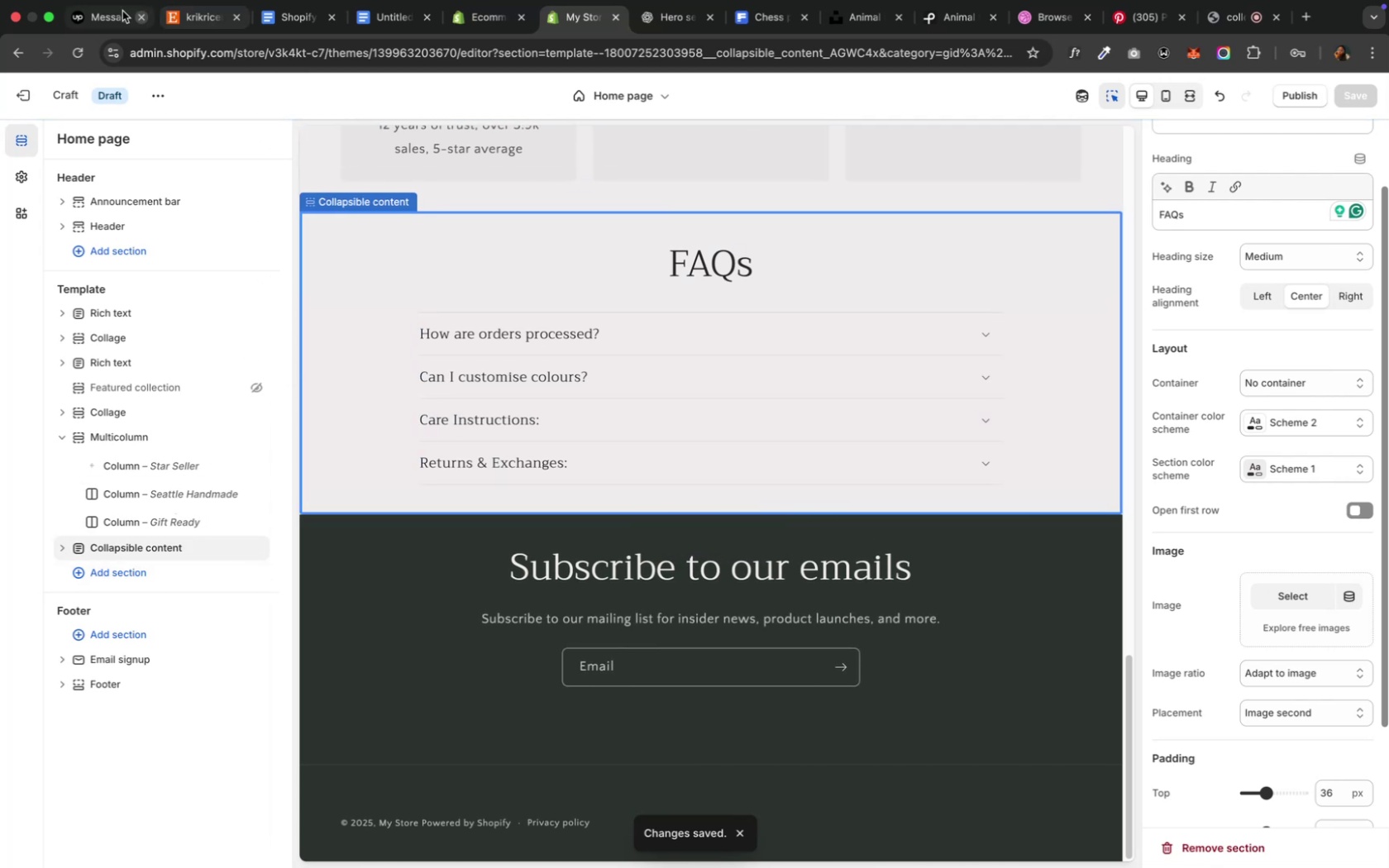 
left_click([85, 47])
 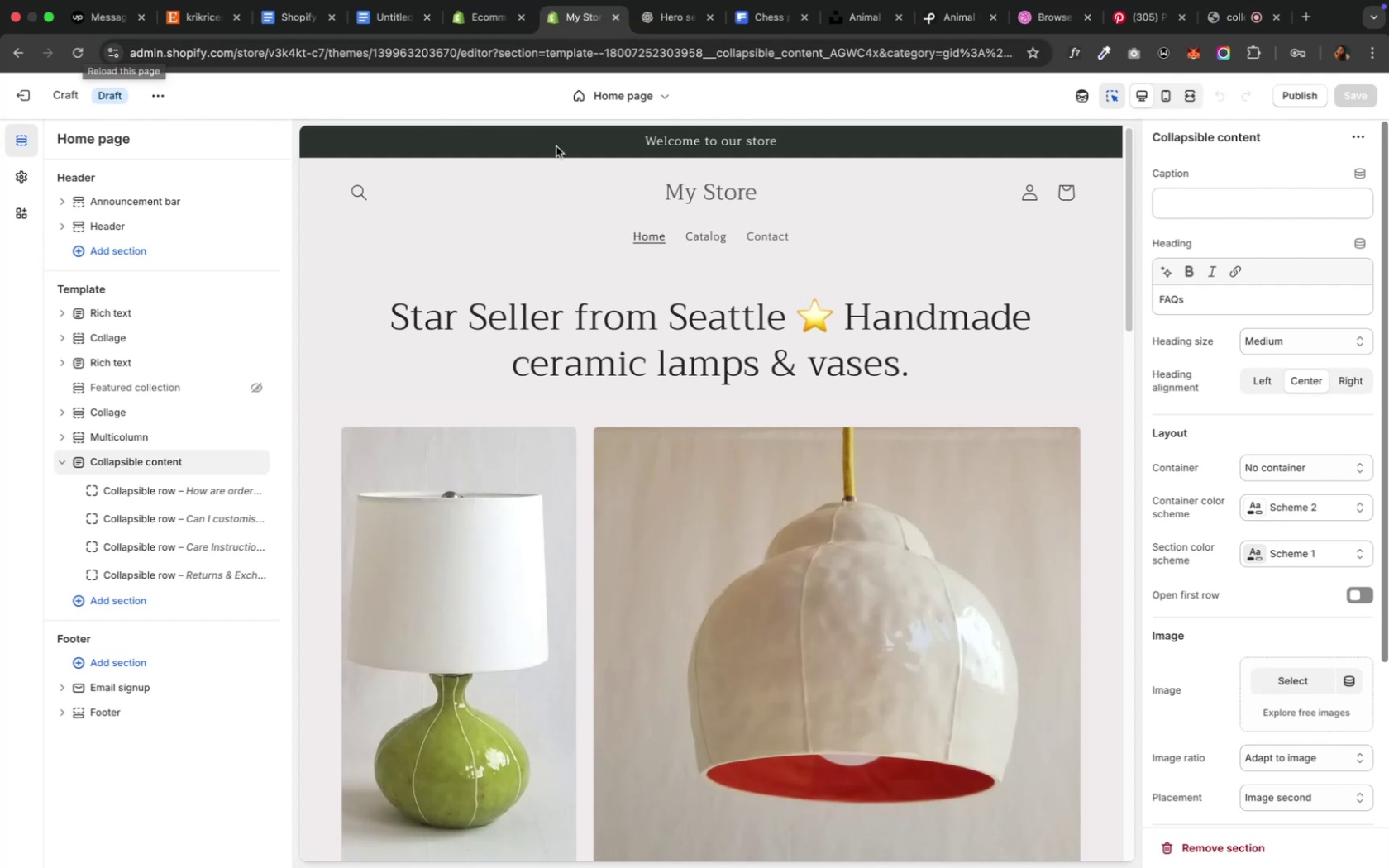 
wait(28.4)
 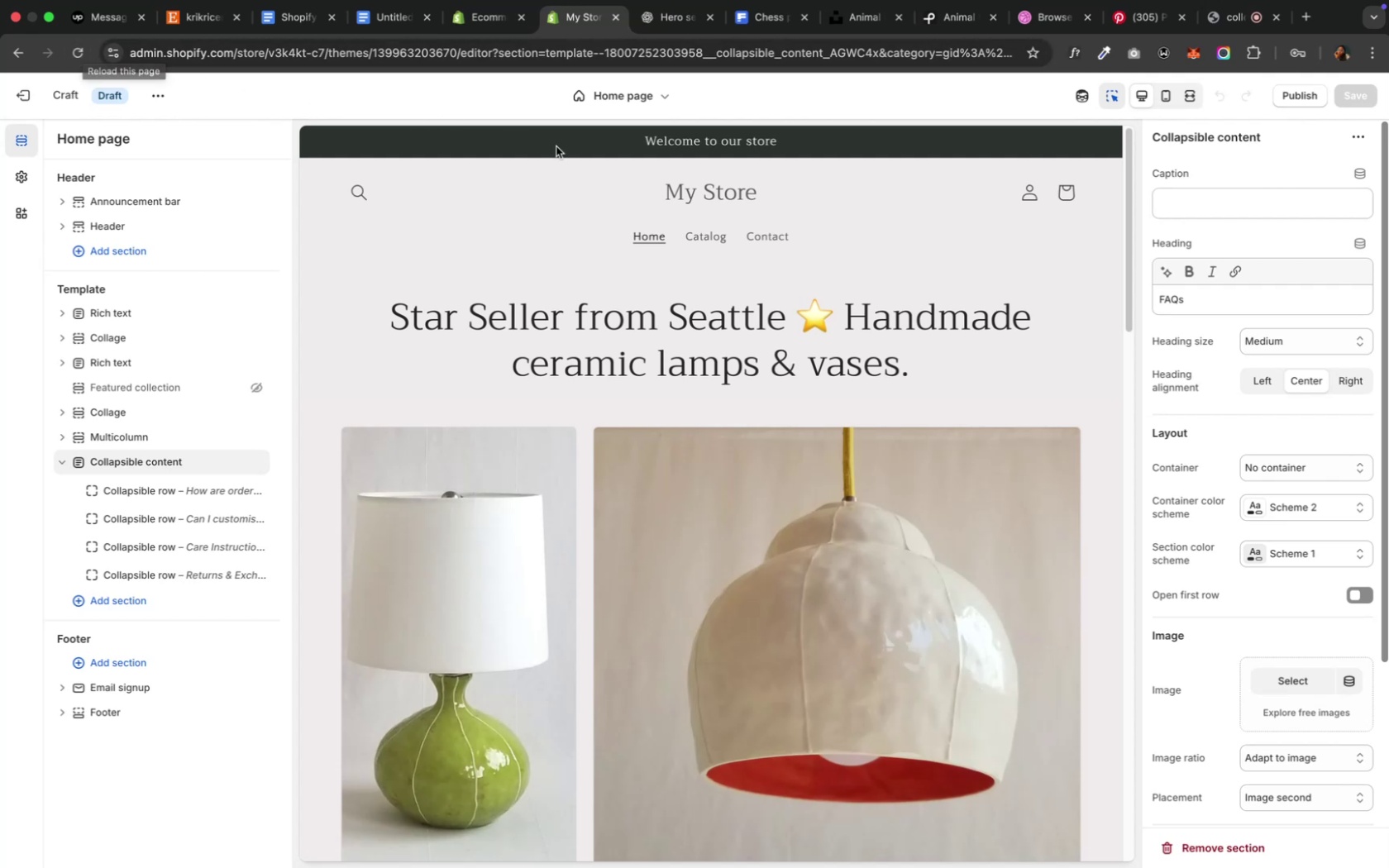 
left_click([21, 183])
 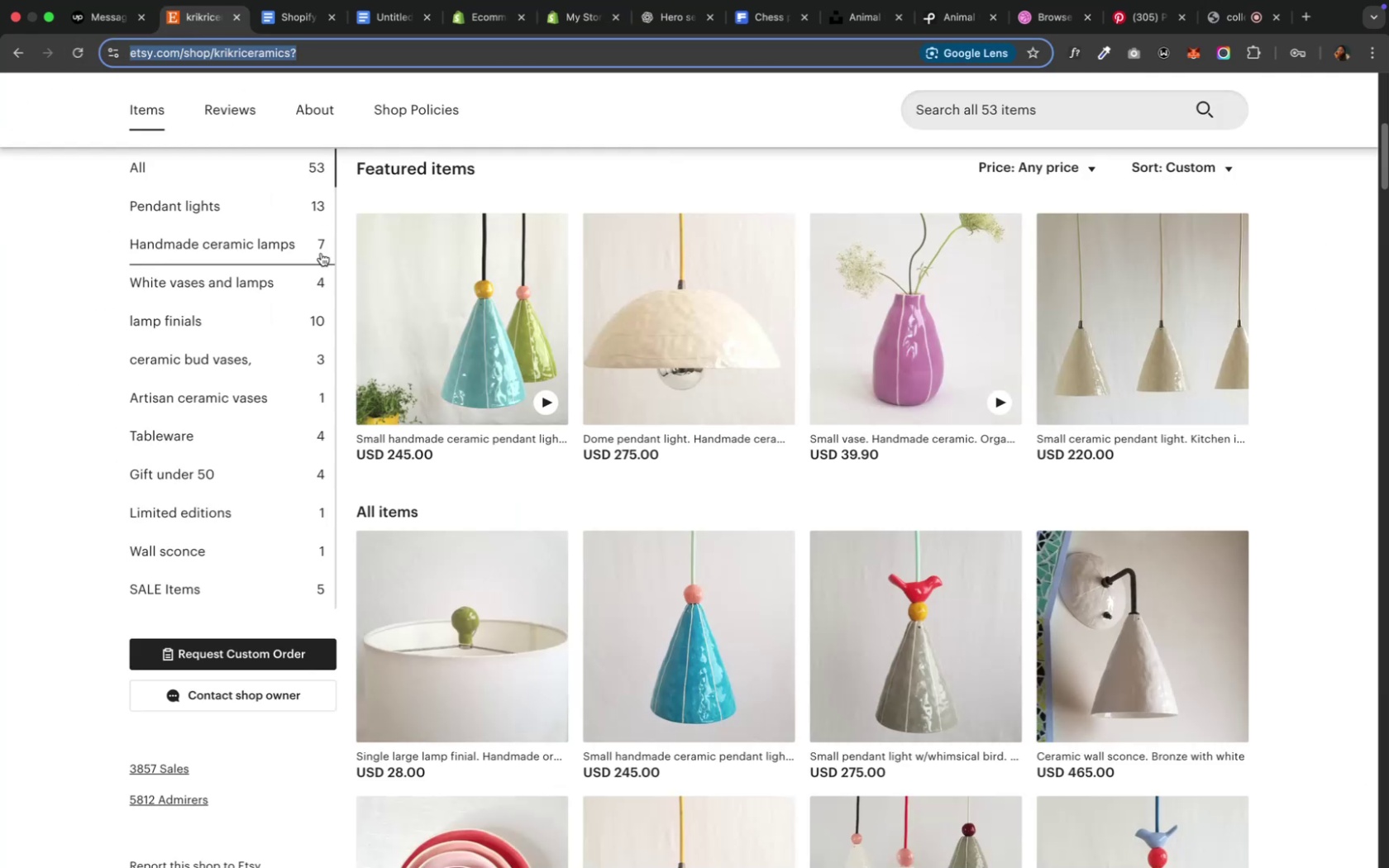 
scroll: coordinate [240, 318], scroll_direction: up, amount: 23.0
 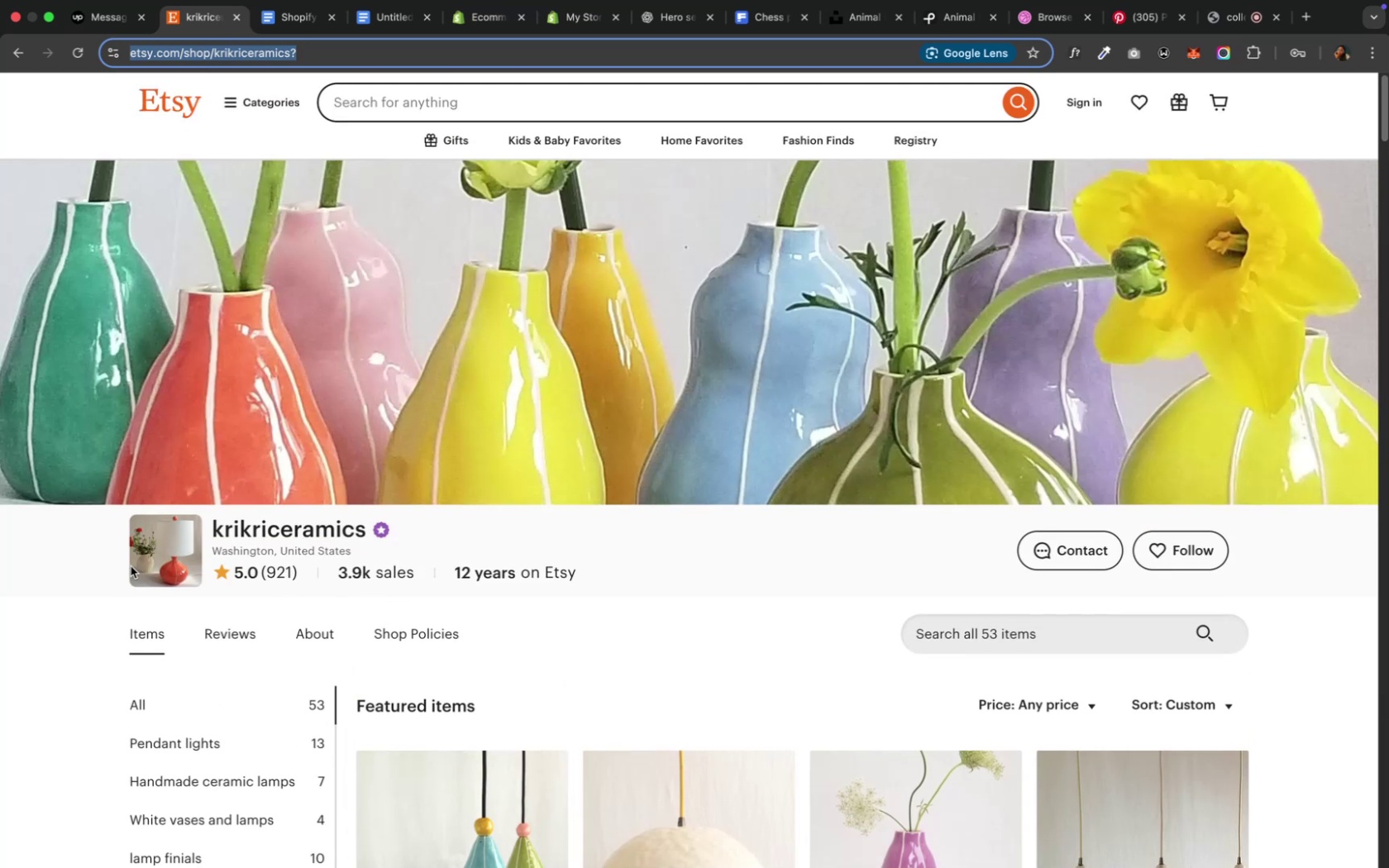 
right_click([147, 550])
 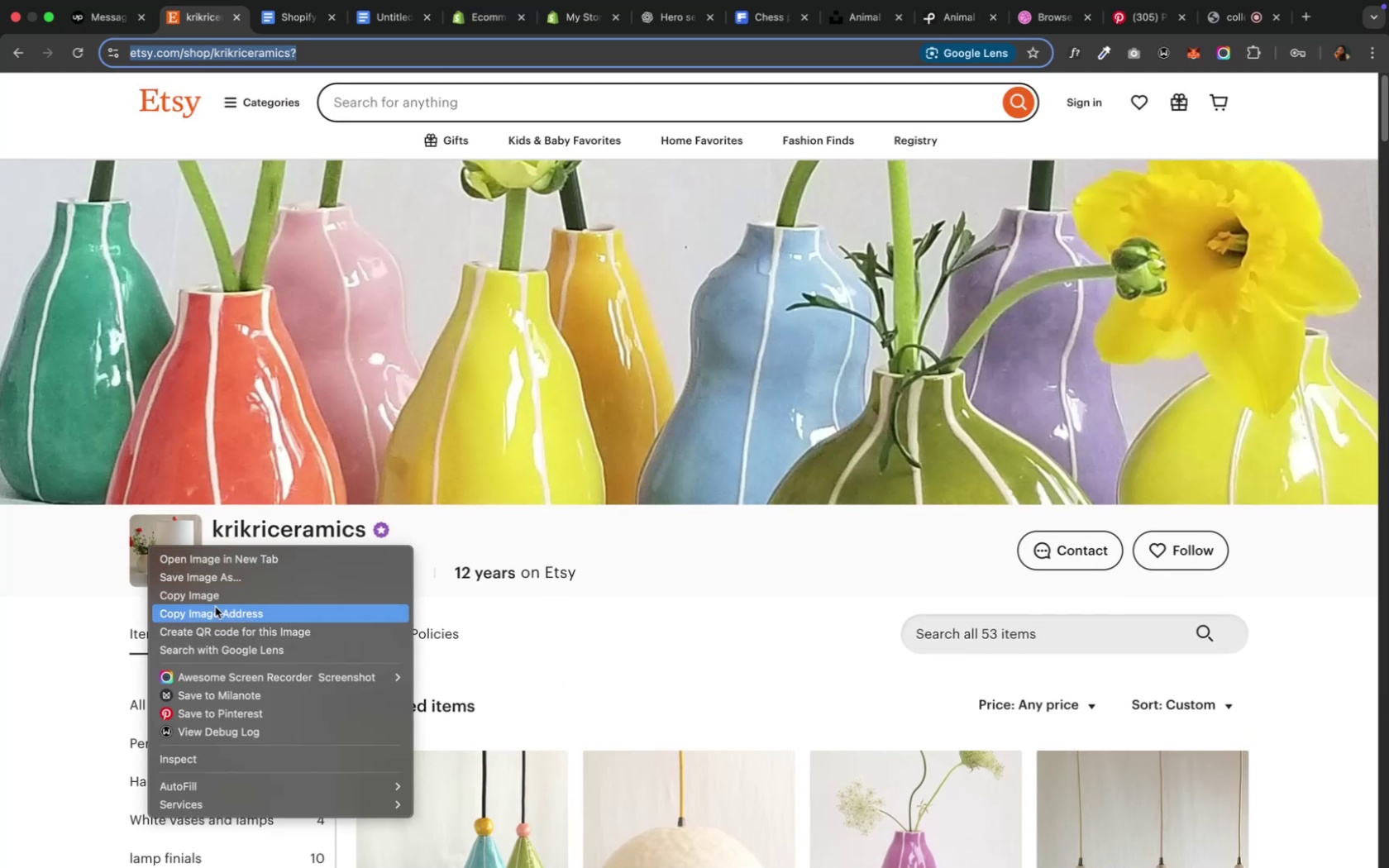 
left_click([215, 598])
 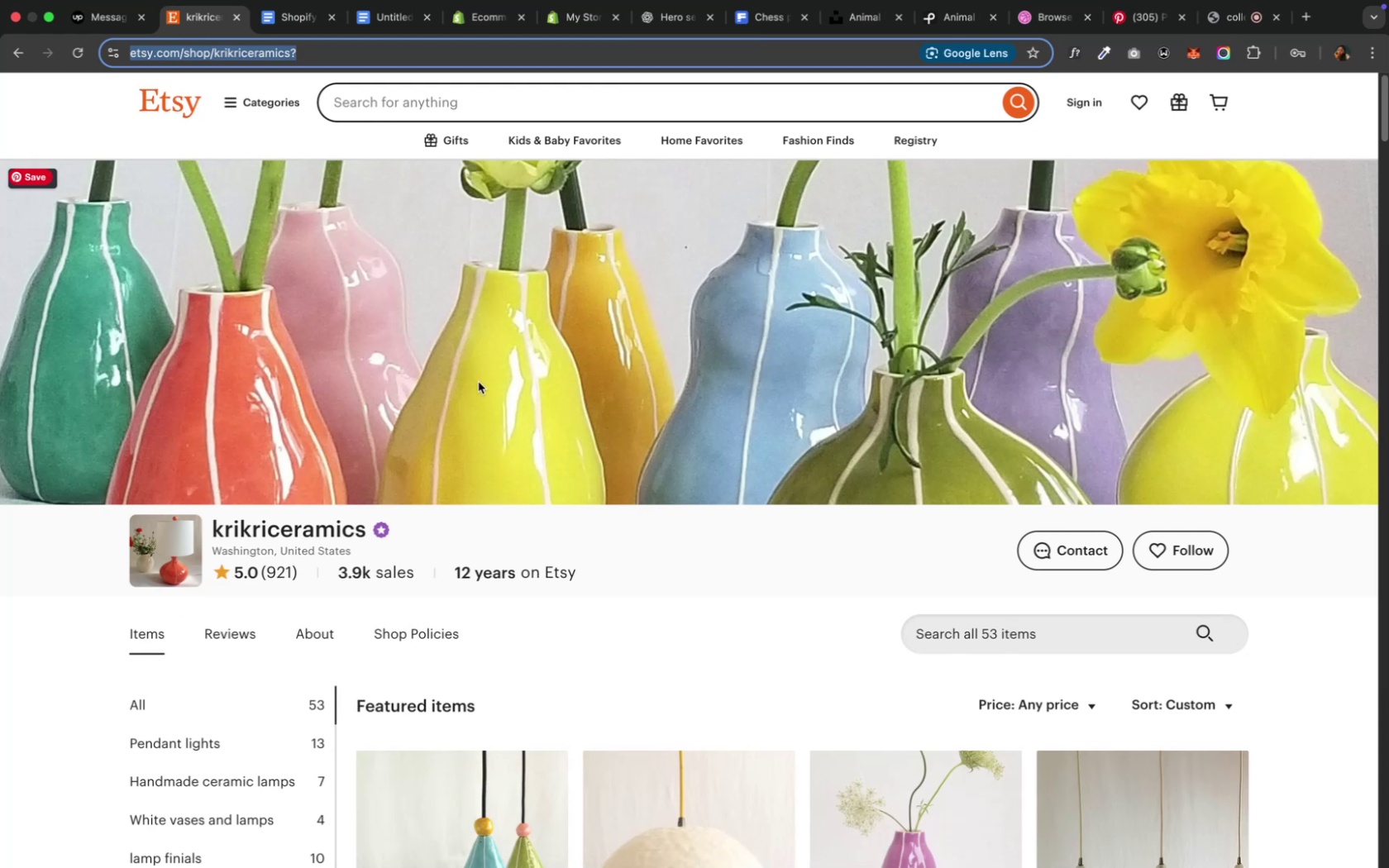 
wait(6.89)
 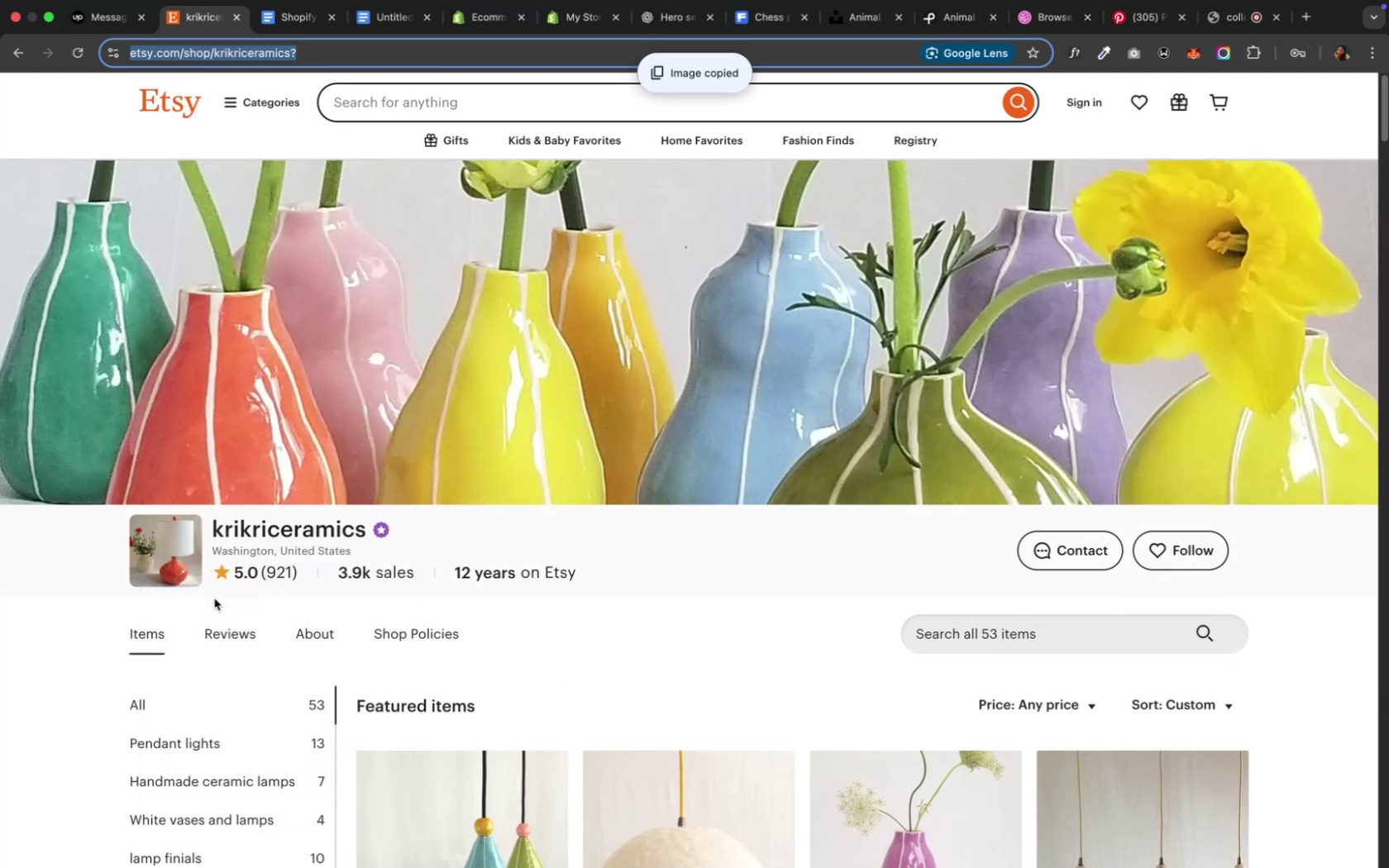 
left_click([572, 11])
 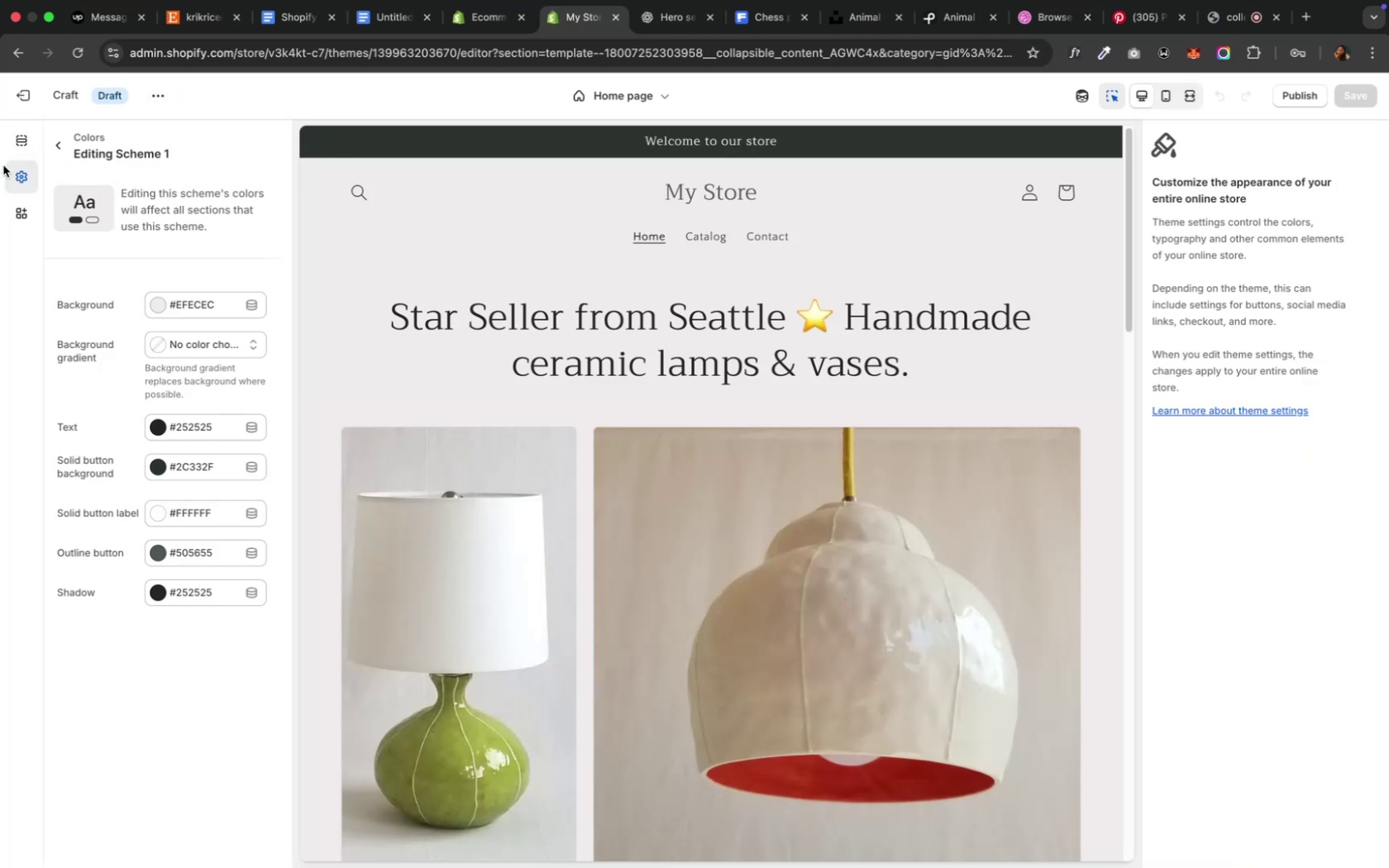 
left_click([55, 151])
 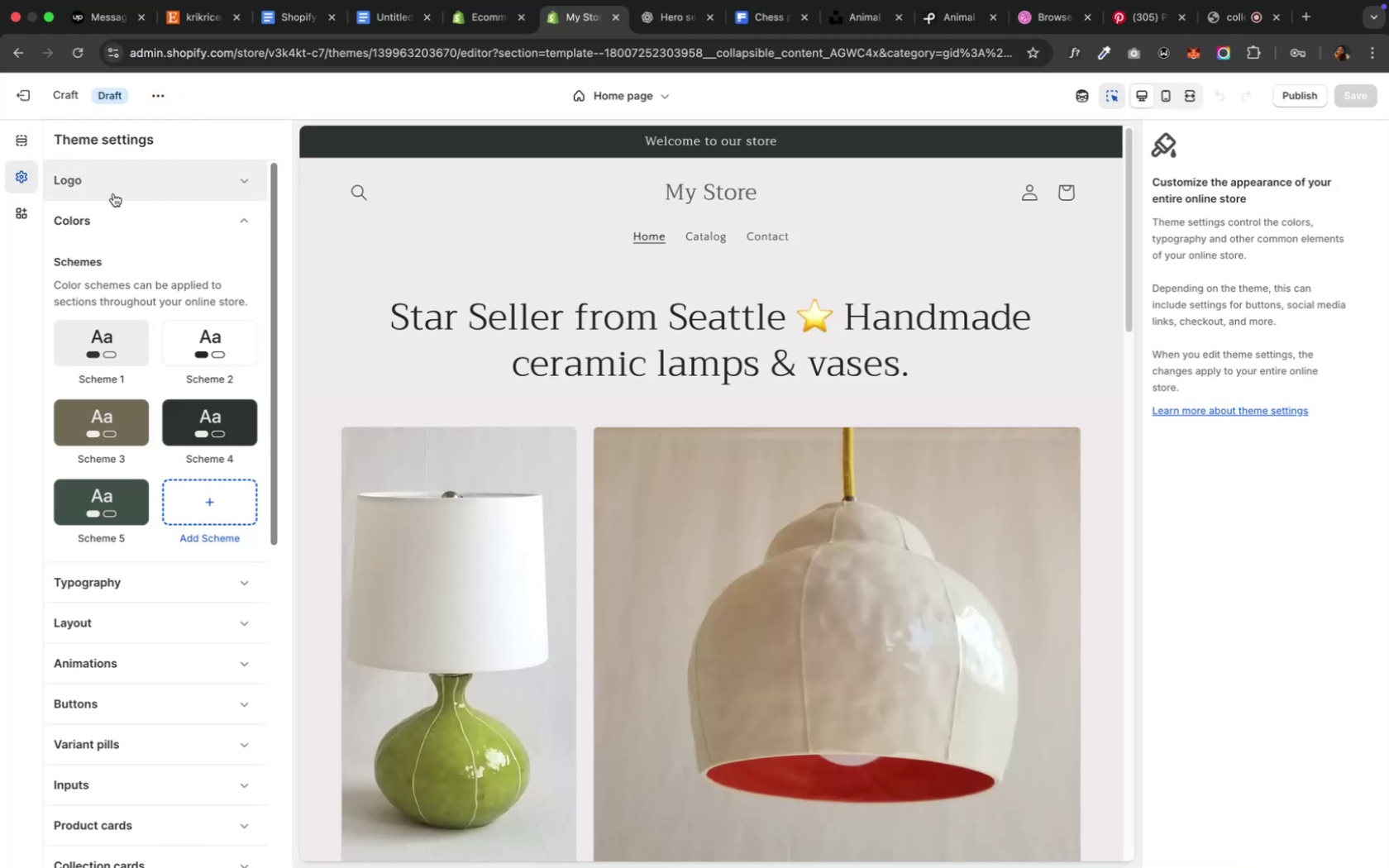 
left_click([113, 193])
 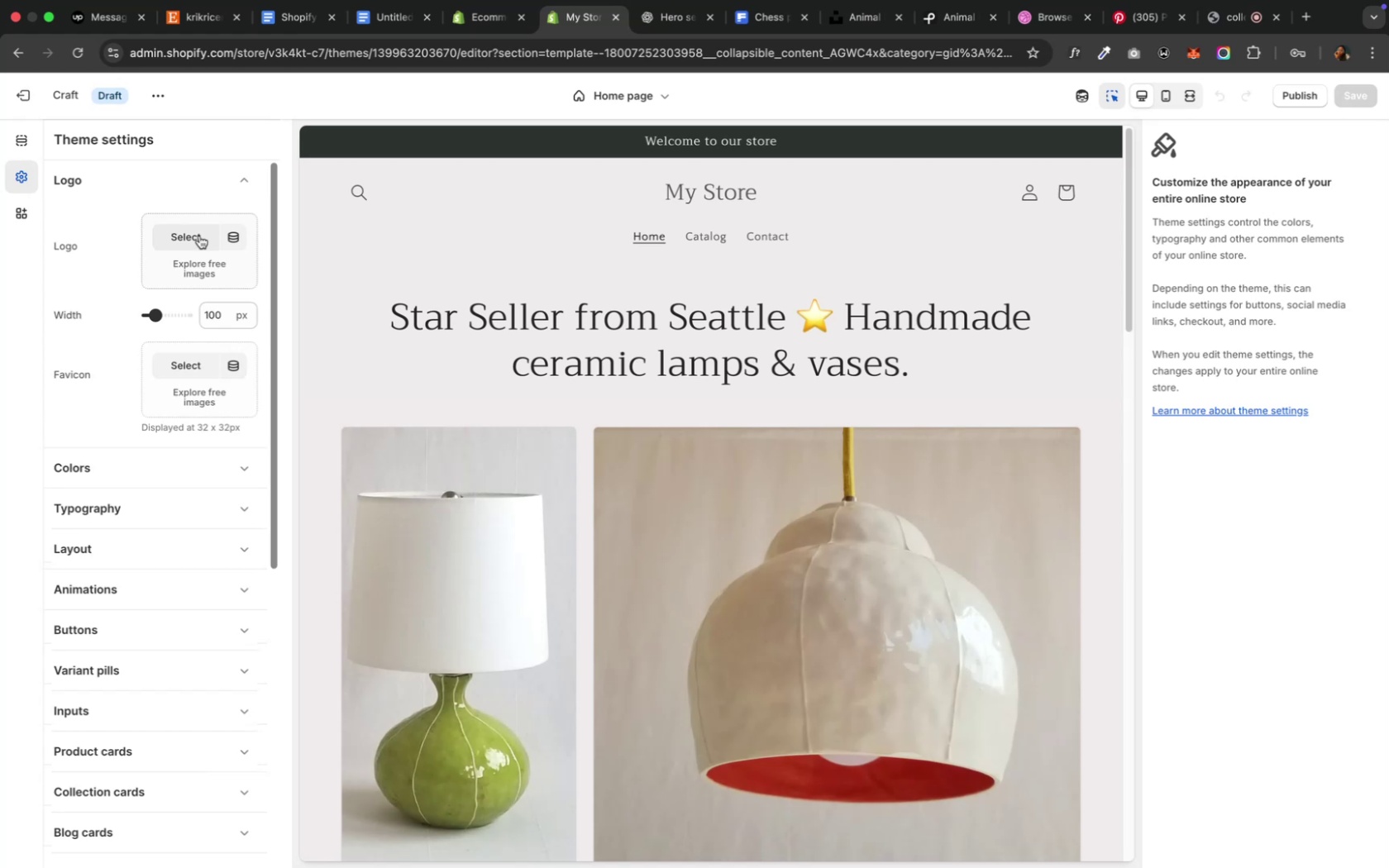 
wait(6.33)
 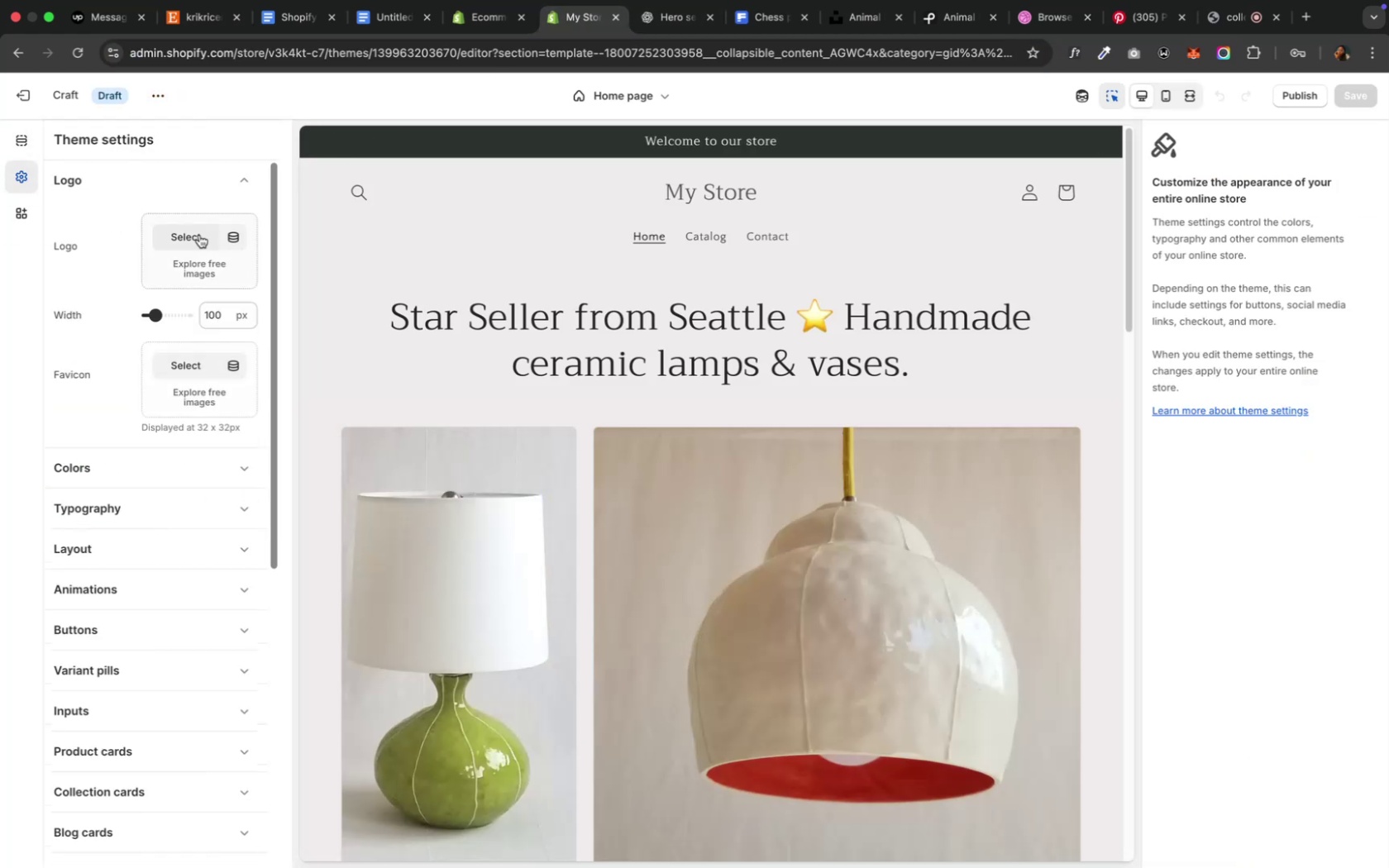 
right_click([191, 26])
 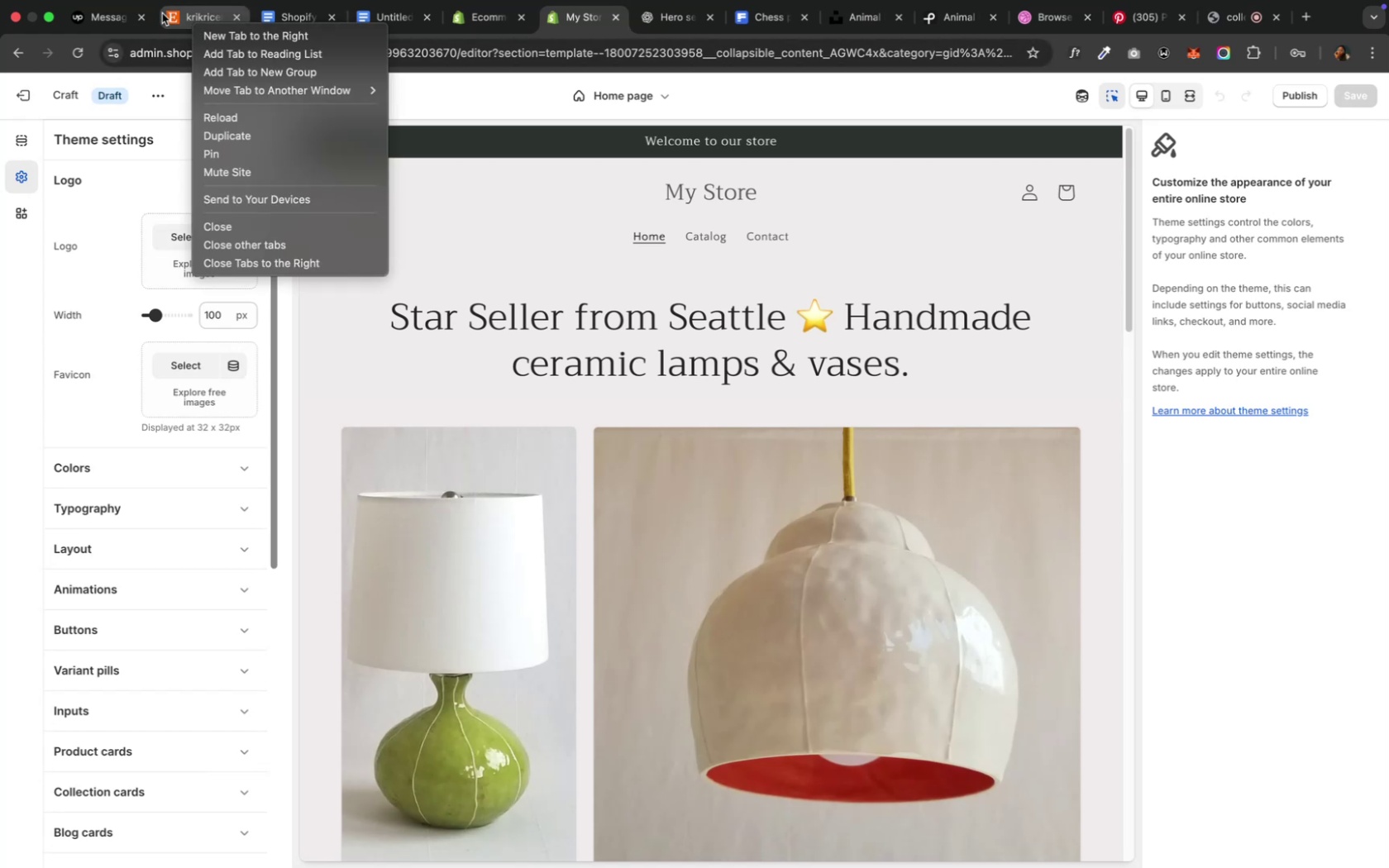 
left_click([169, 12])
 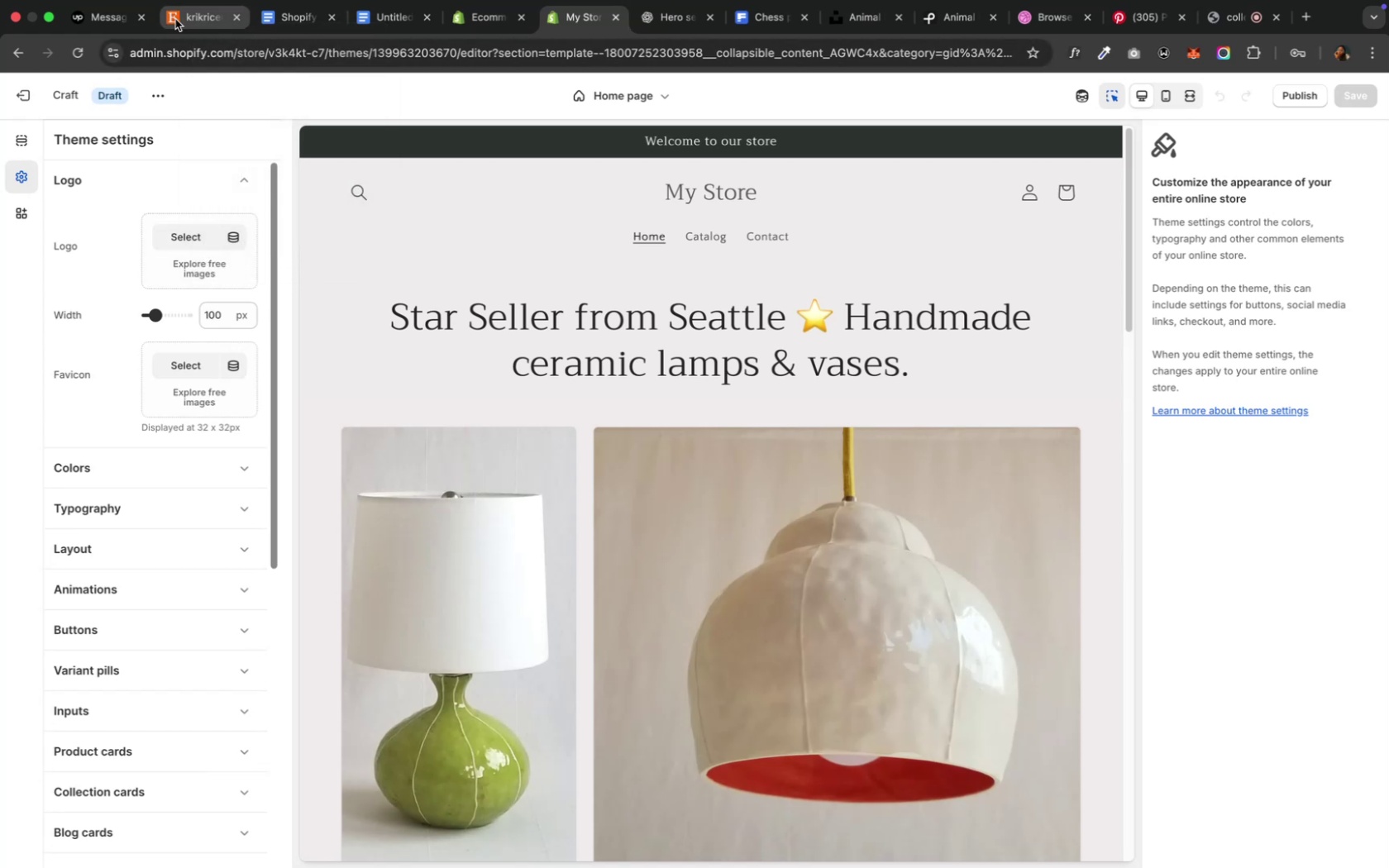 
left_click([175, 19])
 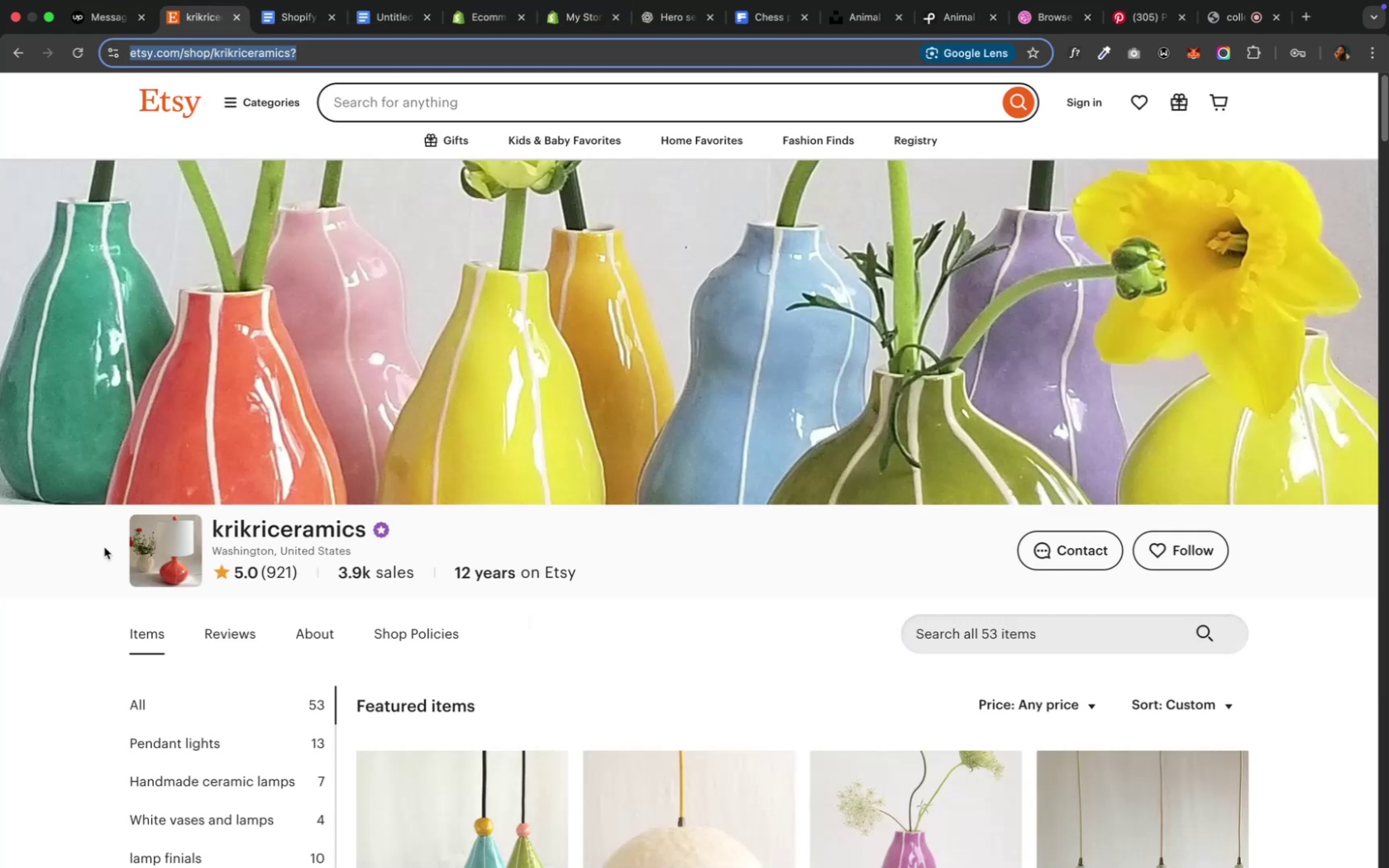 
right_click([150, 548])
 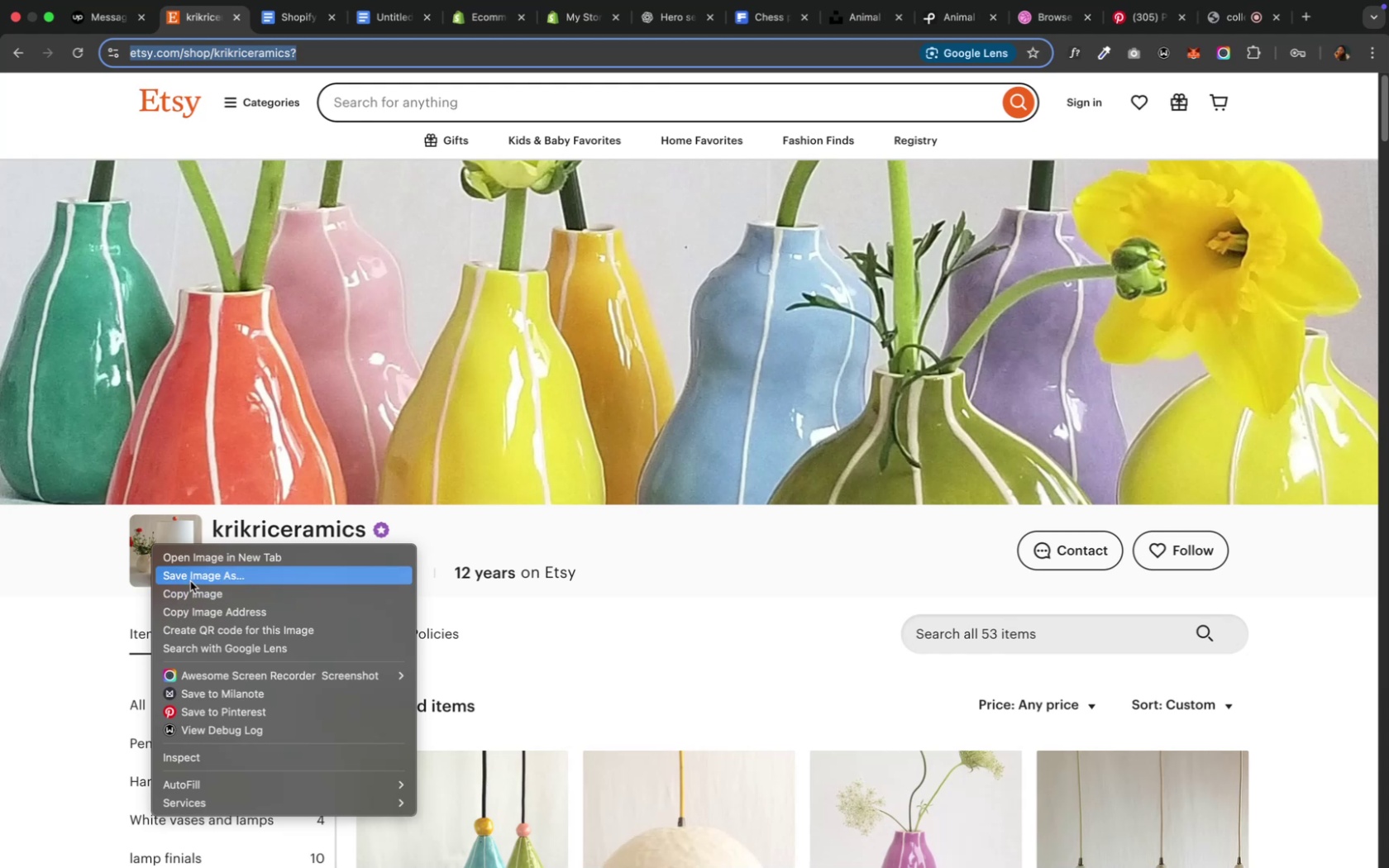 
left_click([190, 581])
 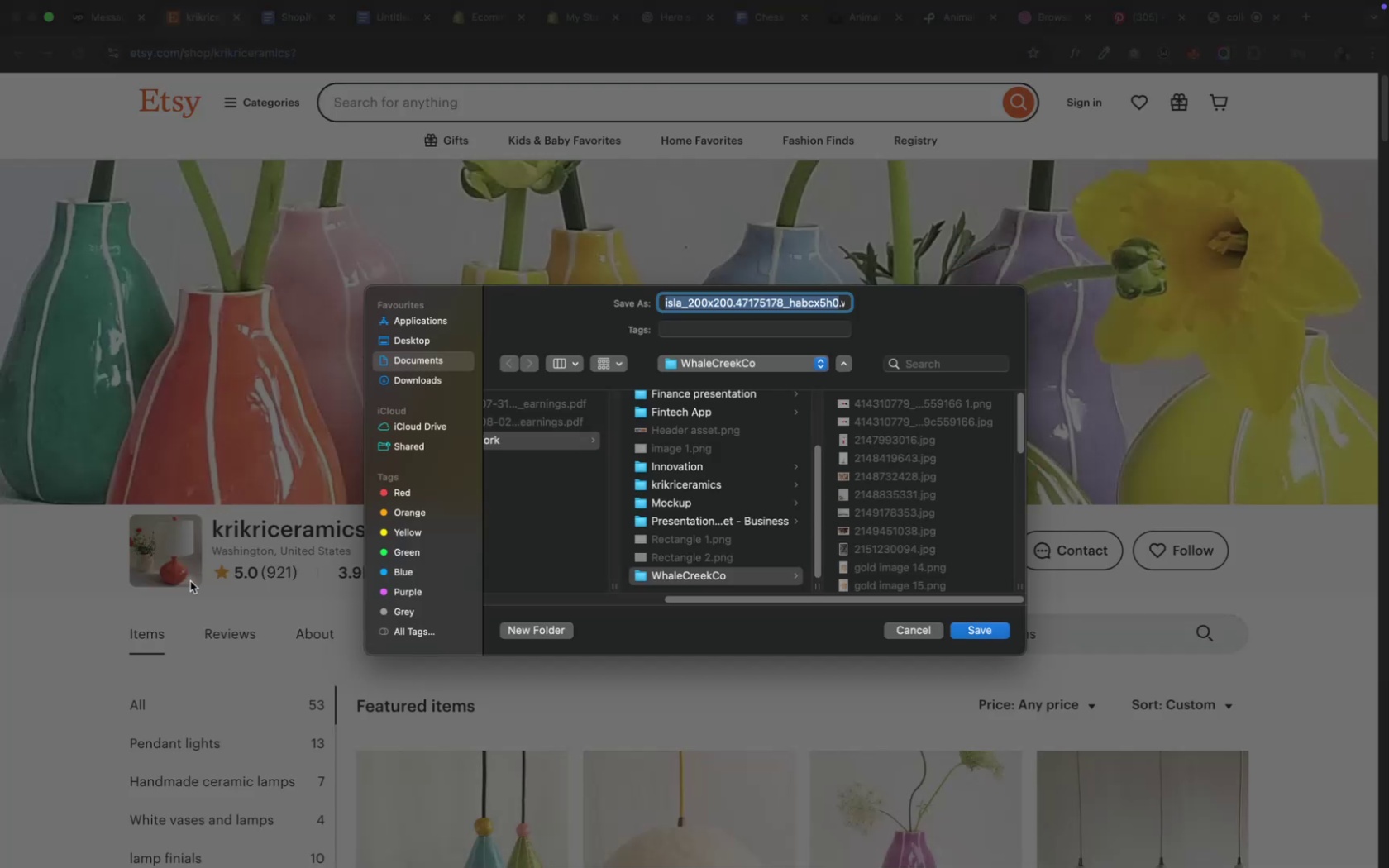 
wait(6.54)
 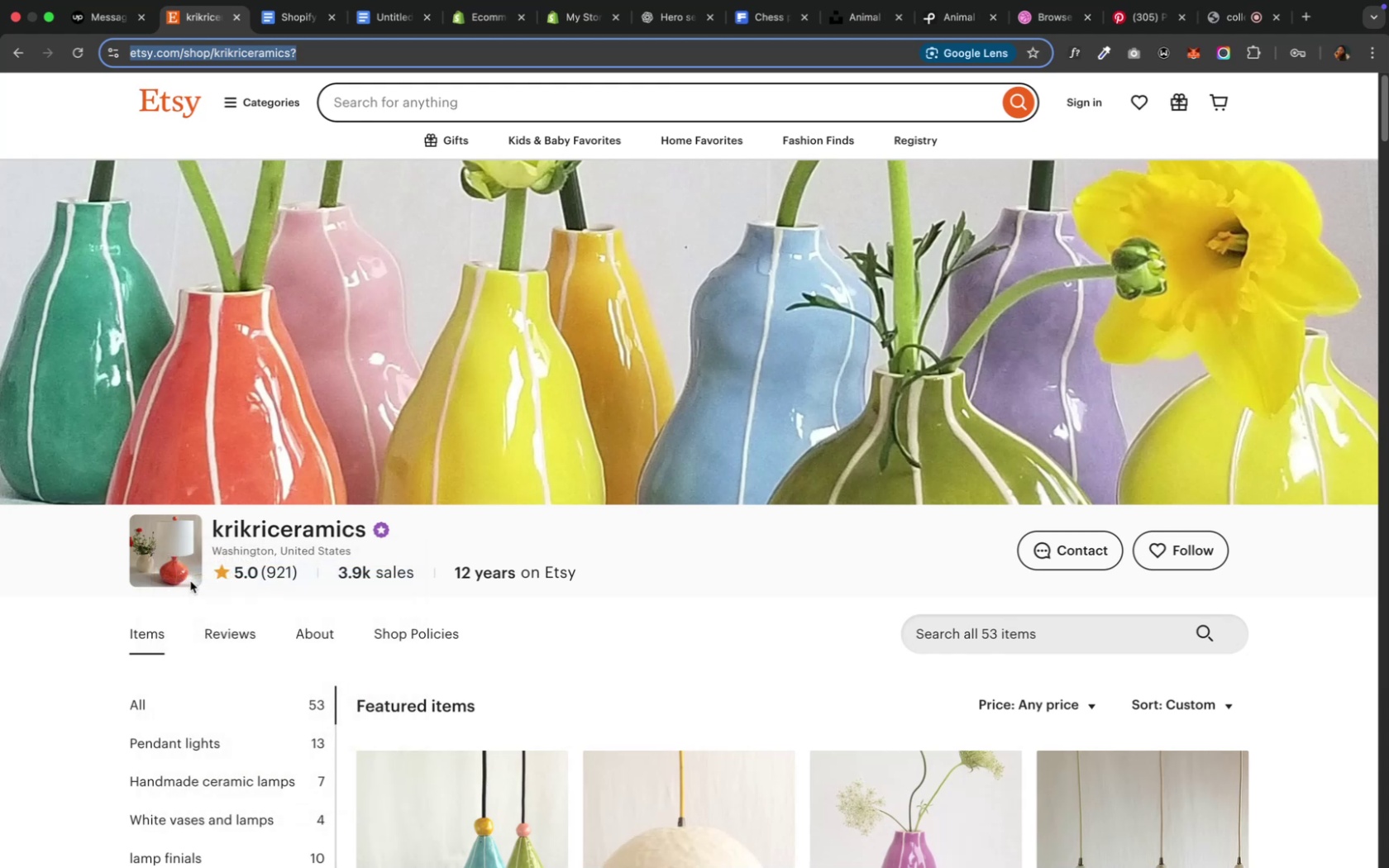 
key(ArrowRight)
 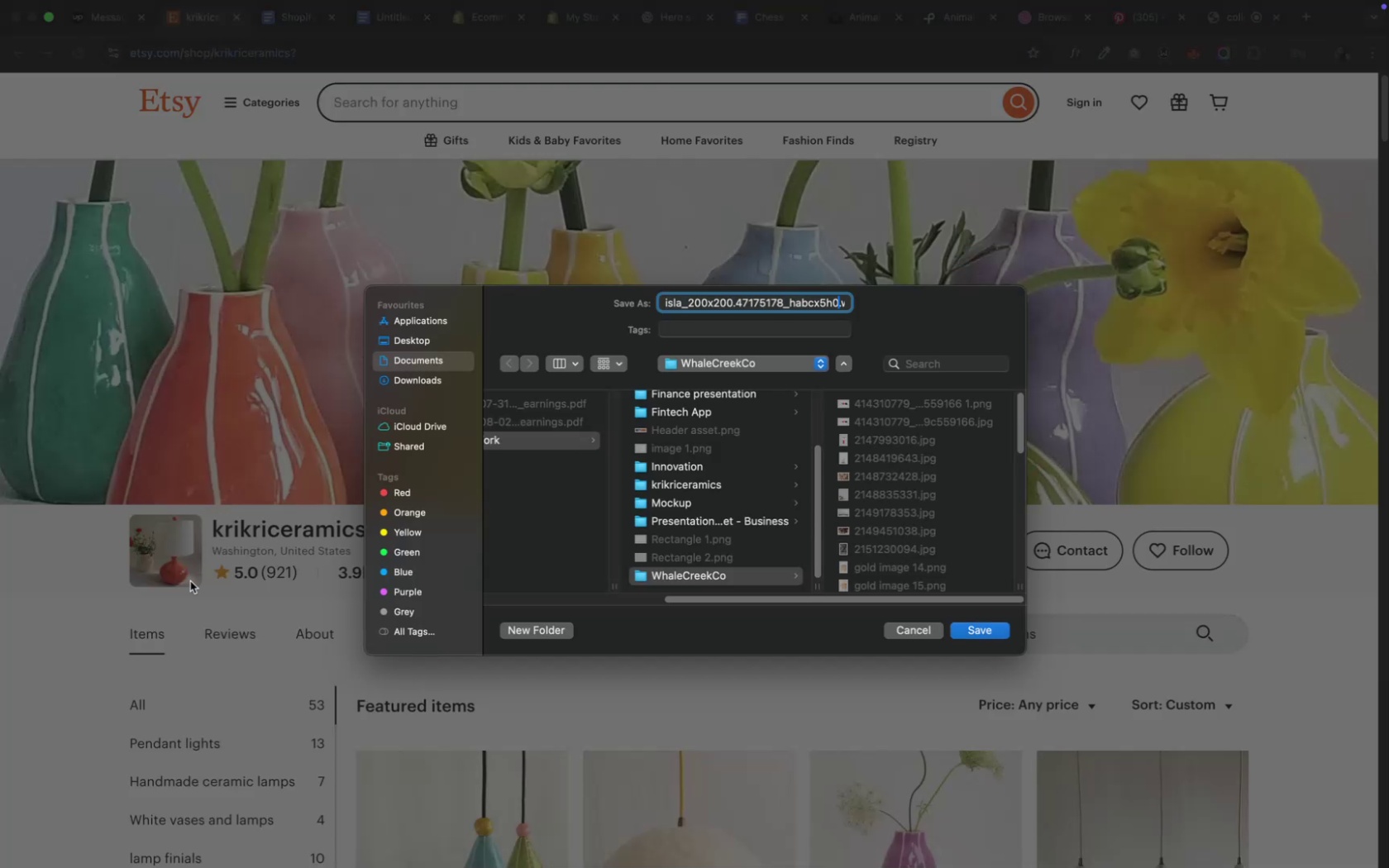 
hold_key(key=ArrowRight, duration=1.01)
 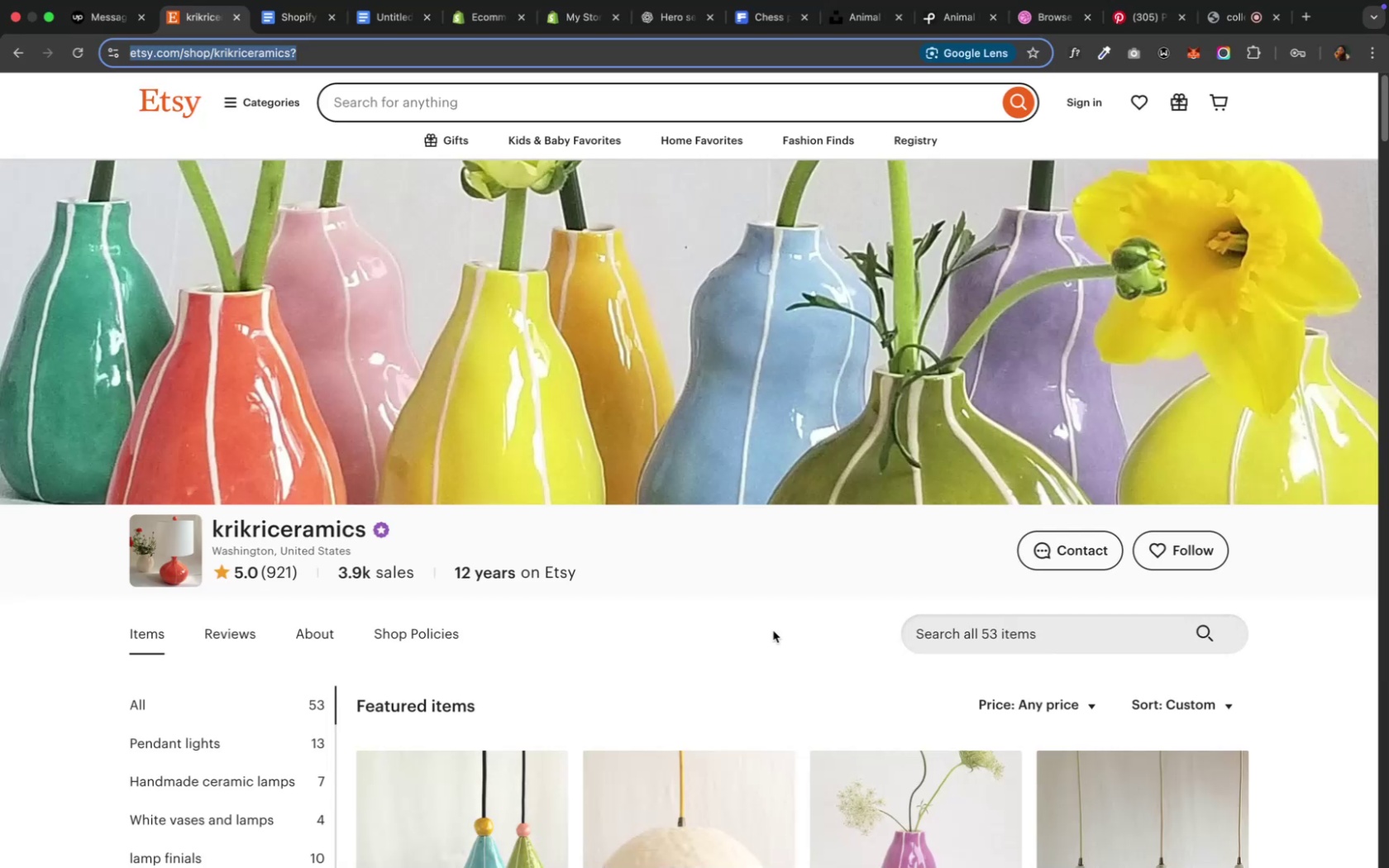 
right_click([149, 570])
 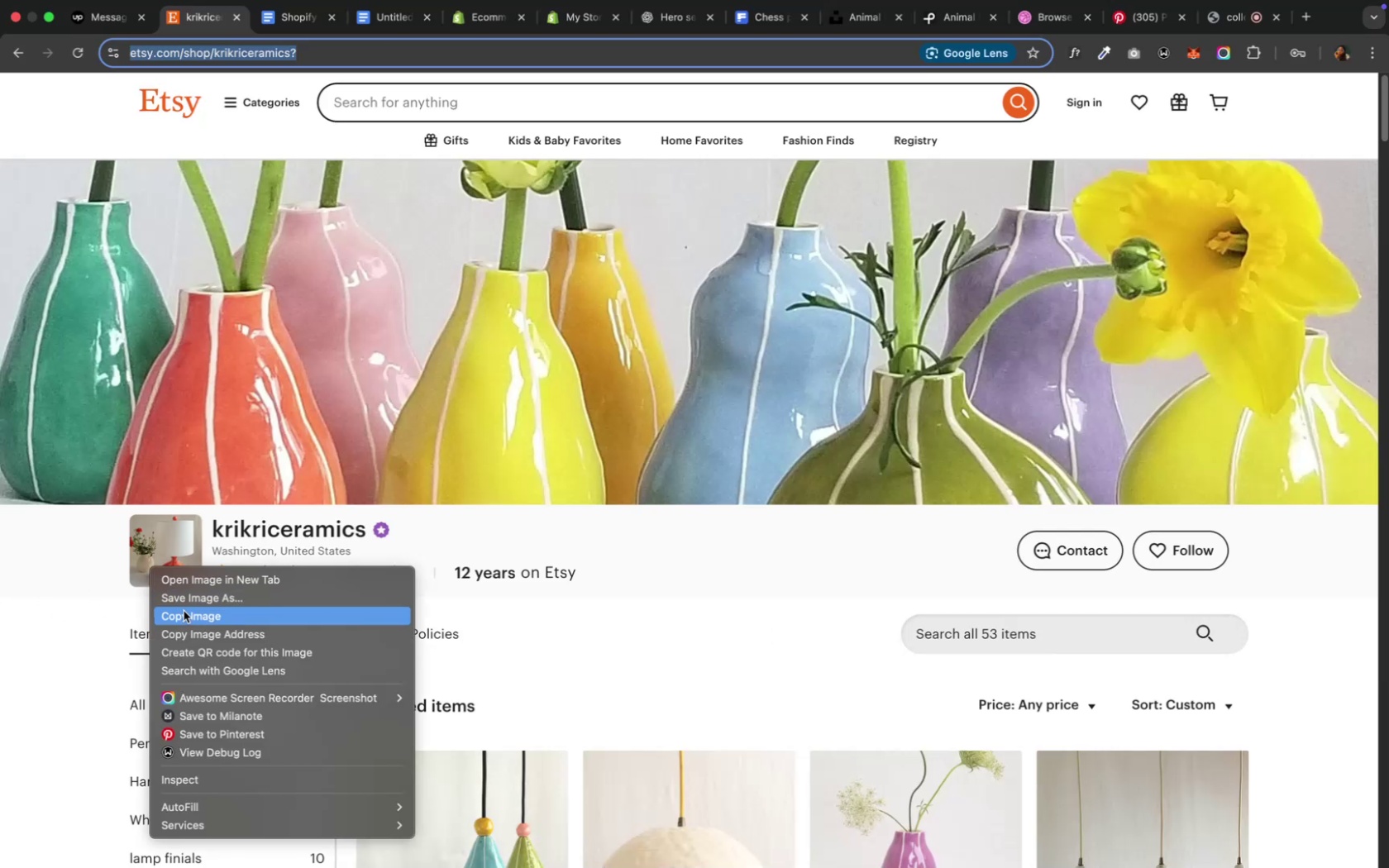 
left_click([184, 611])
 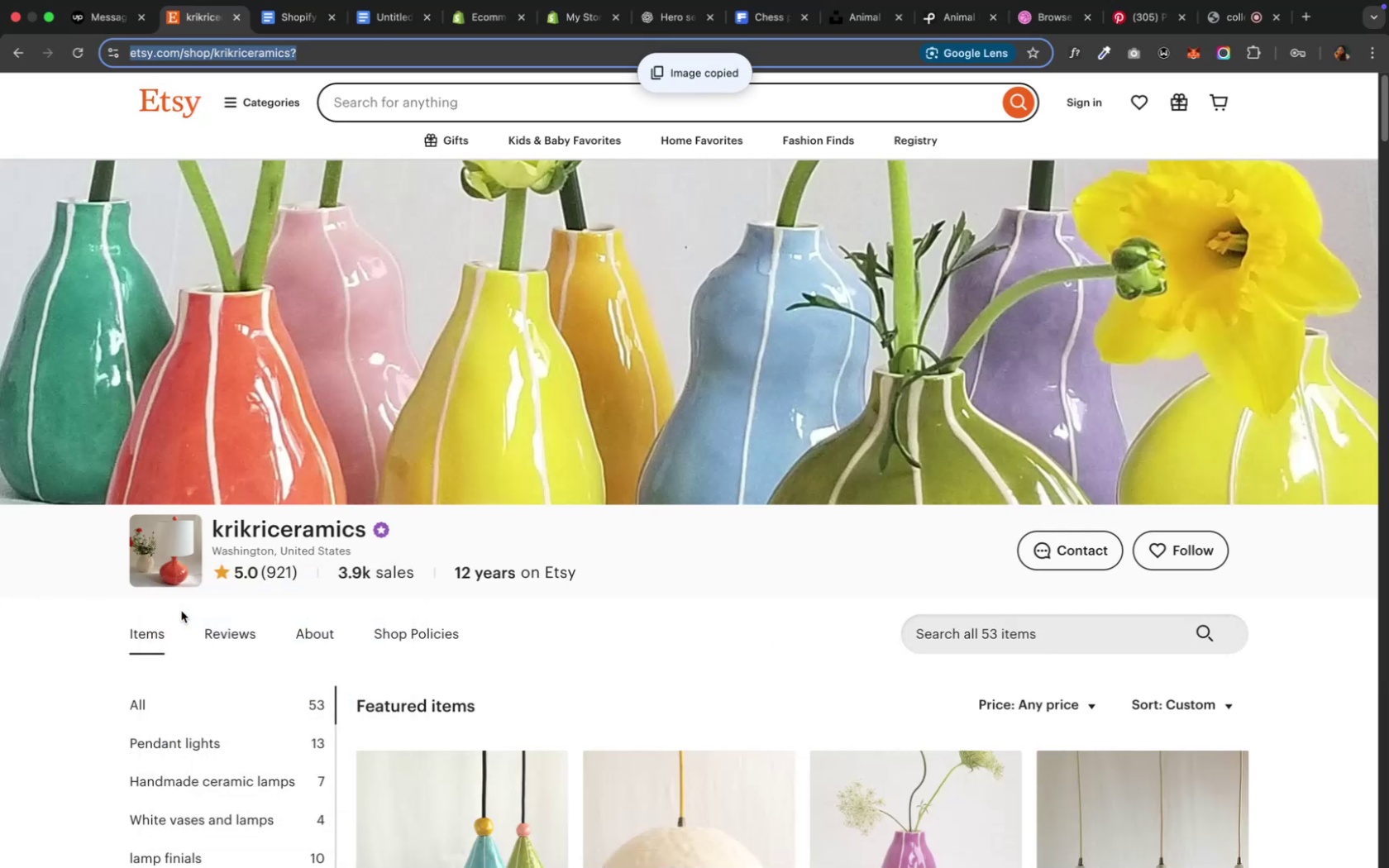 
key(Control+ArrowUp)
 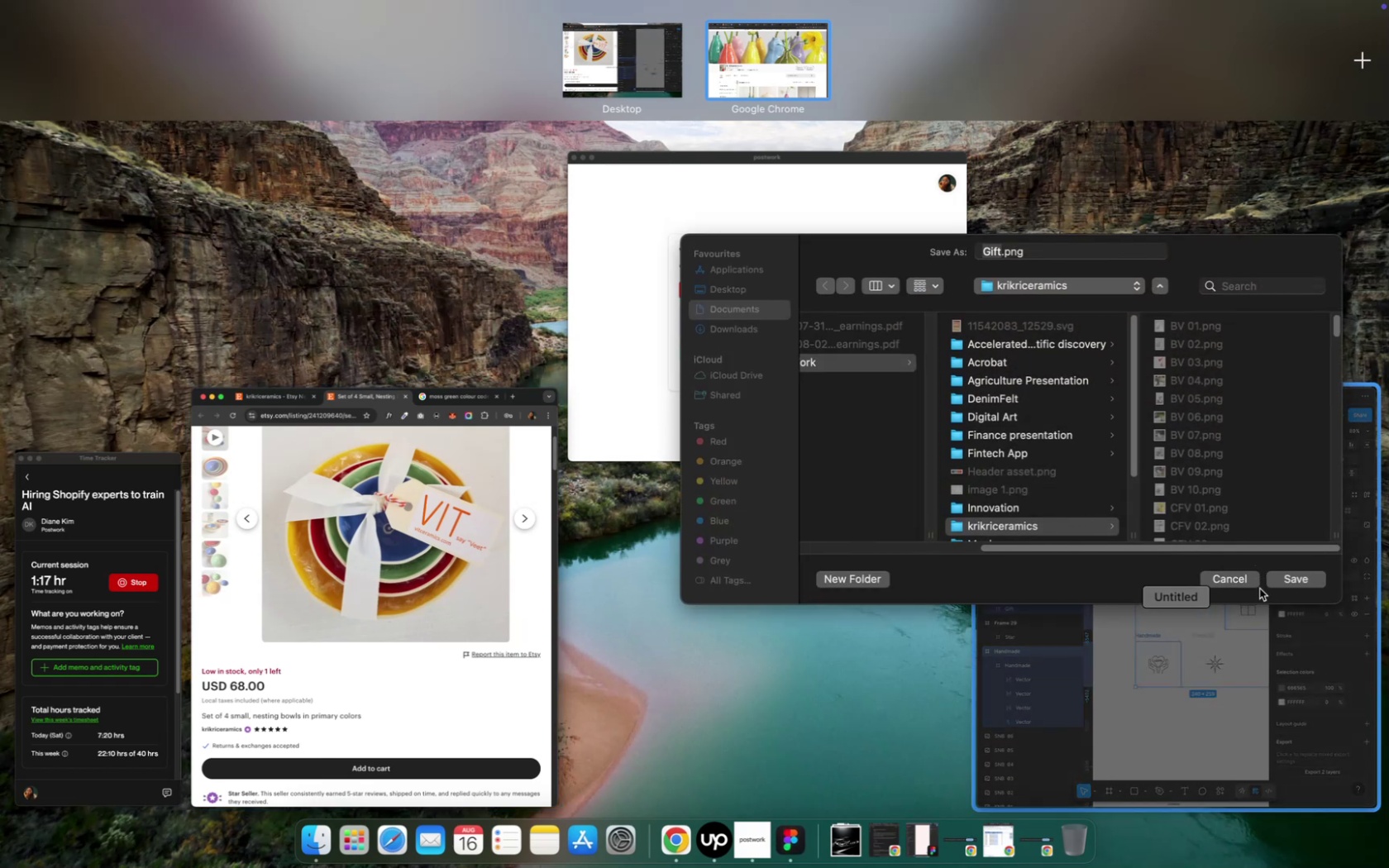 
left_click([1283, 582])
 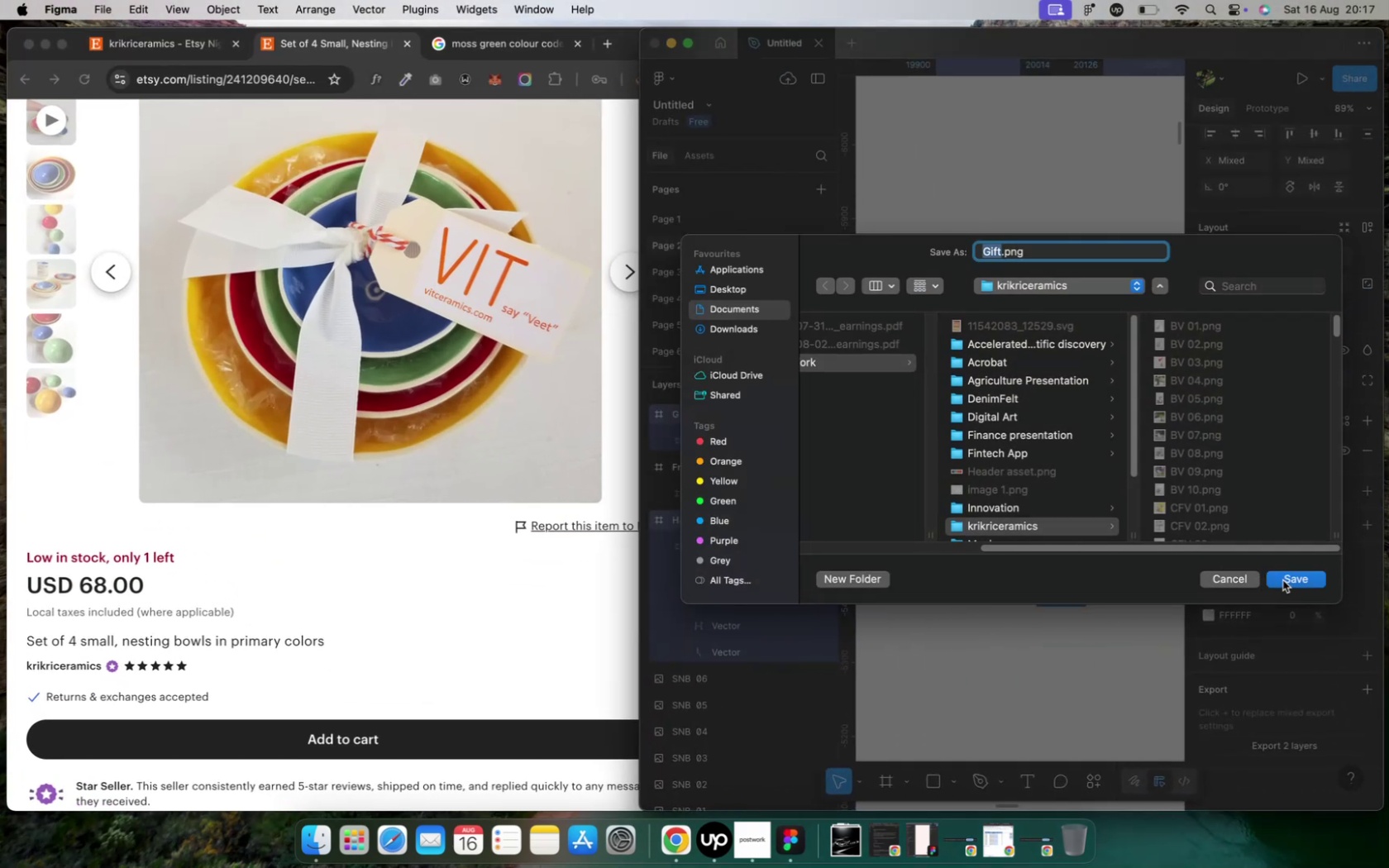 
left_click([1282, 580])
 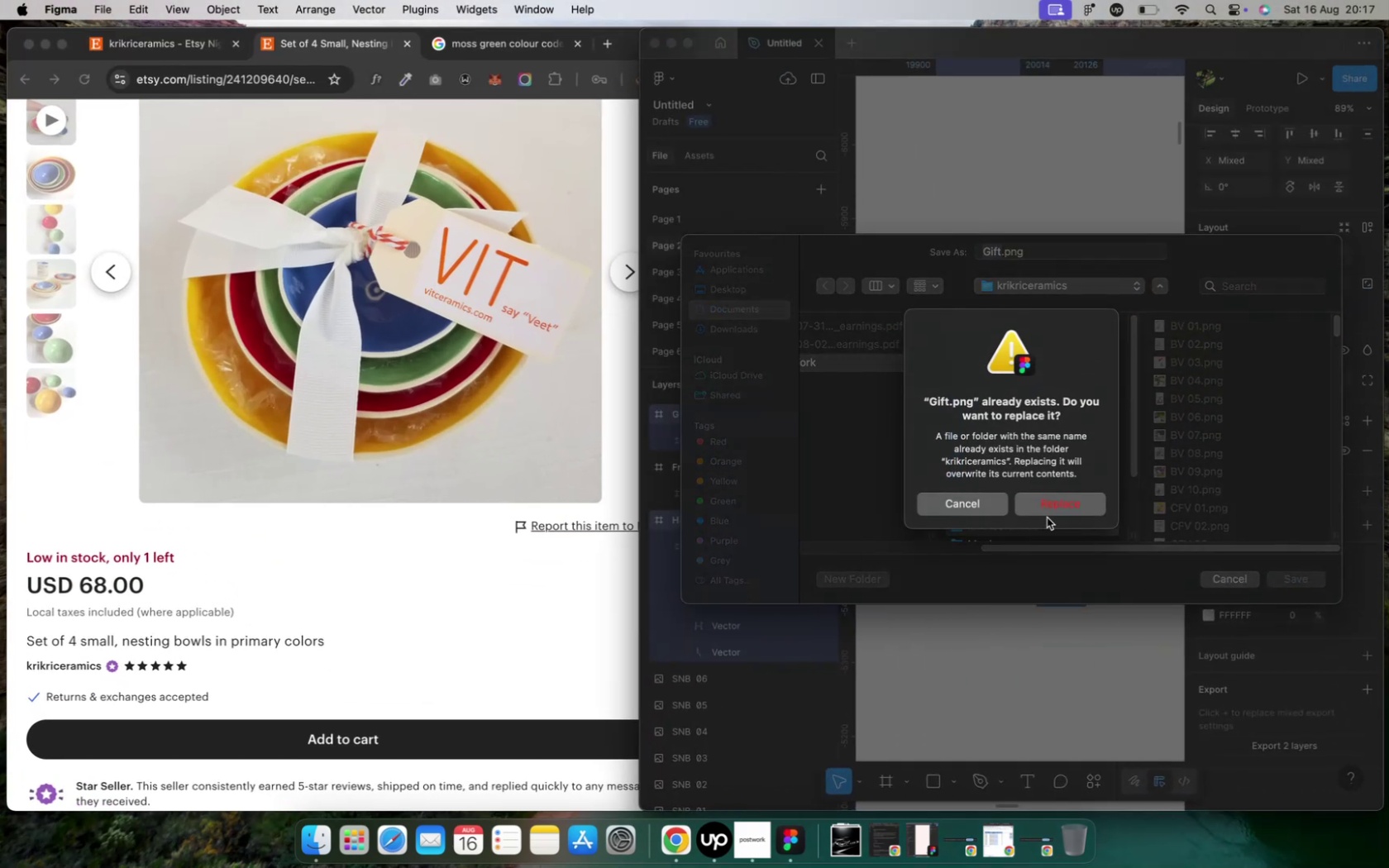 
left_click([1046, 508])
 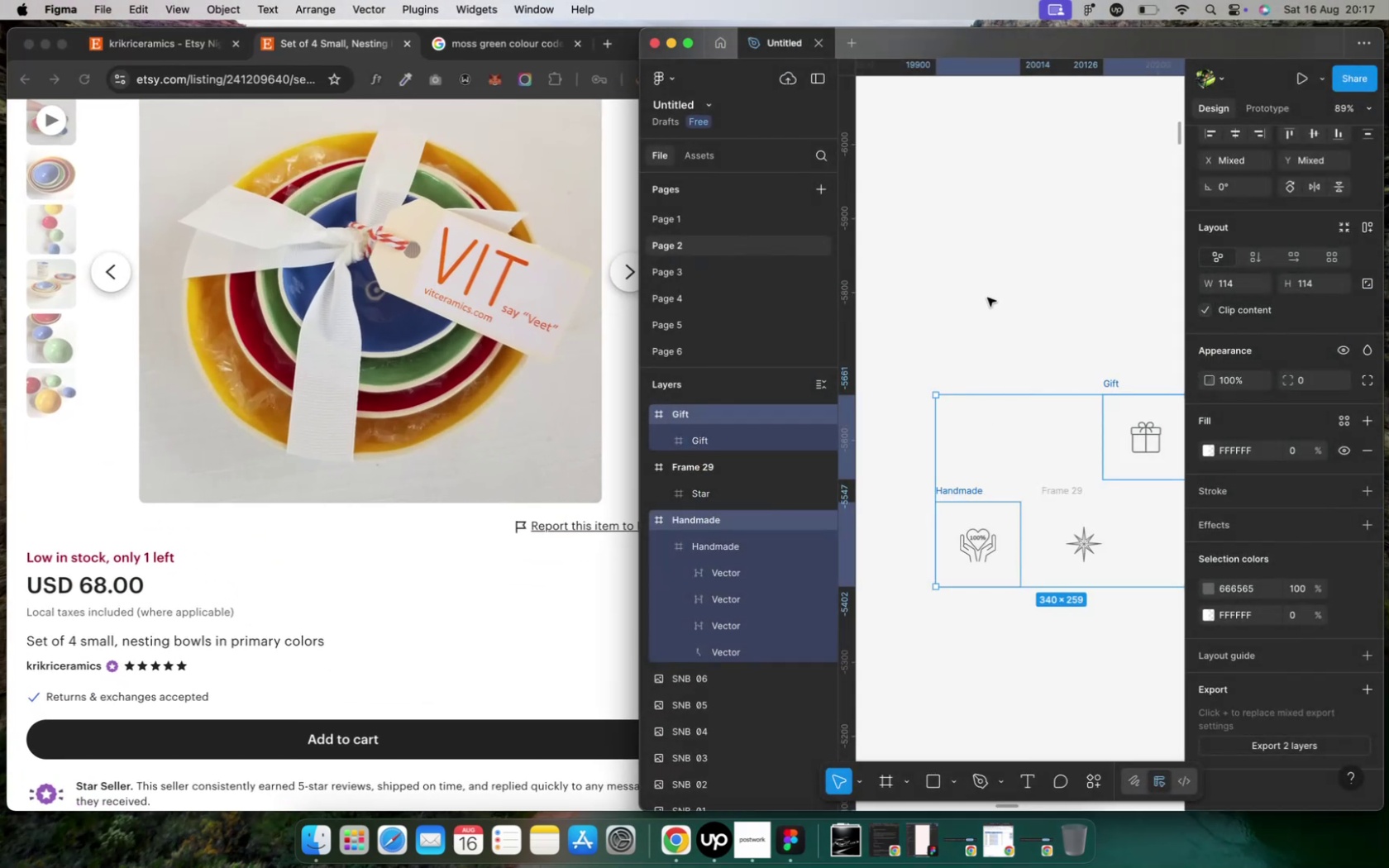 
left_click([993, 242])
 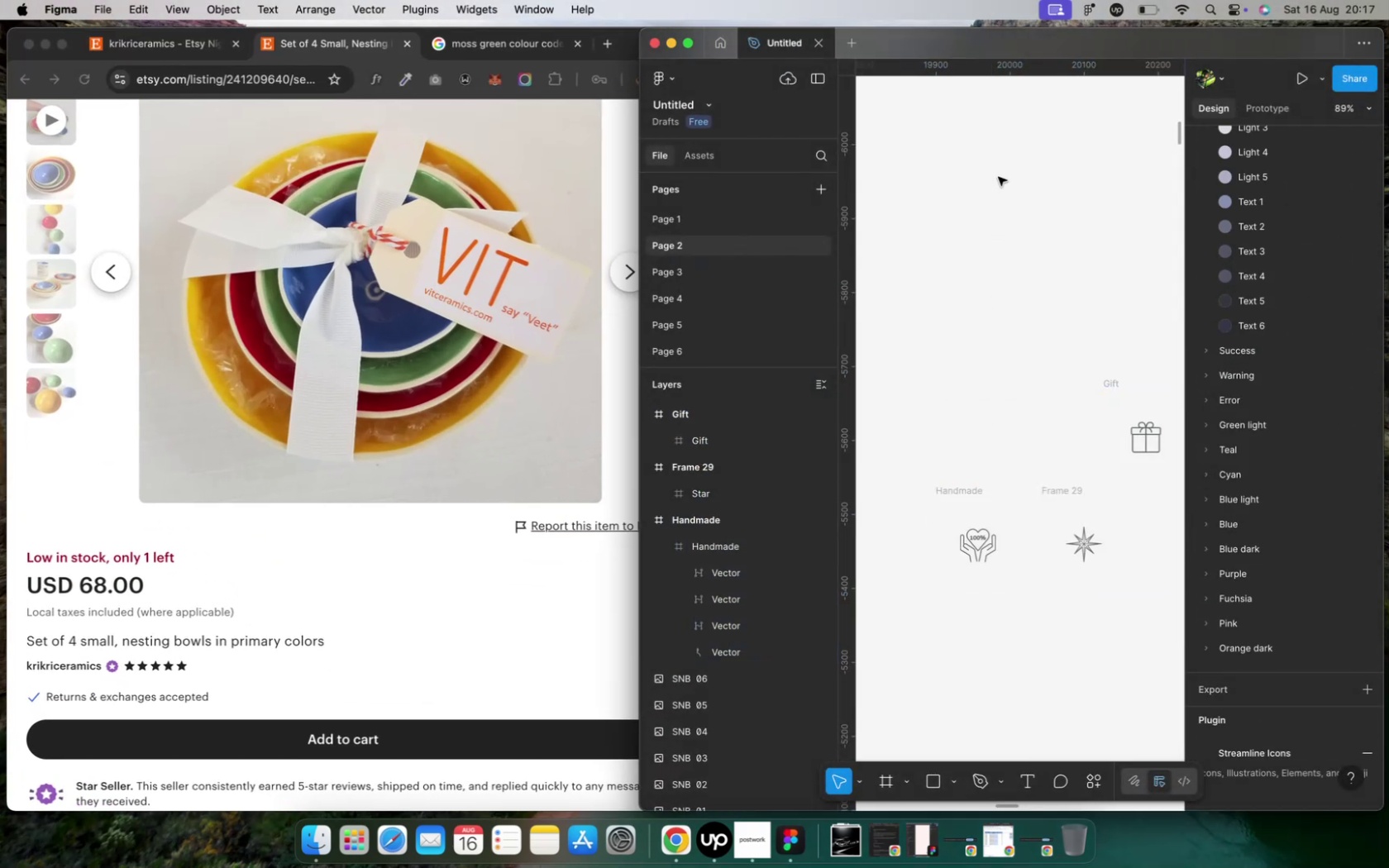 
key(Meta+V)
 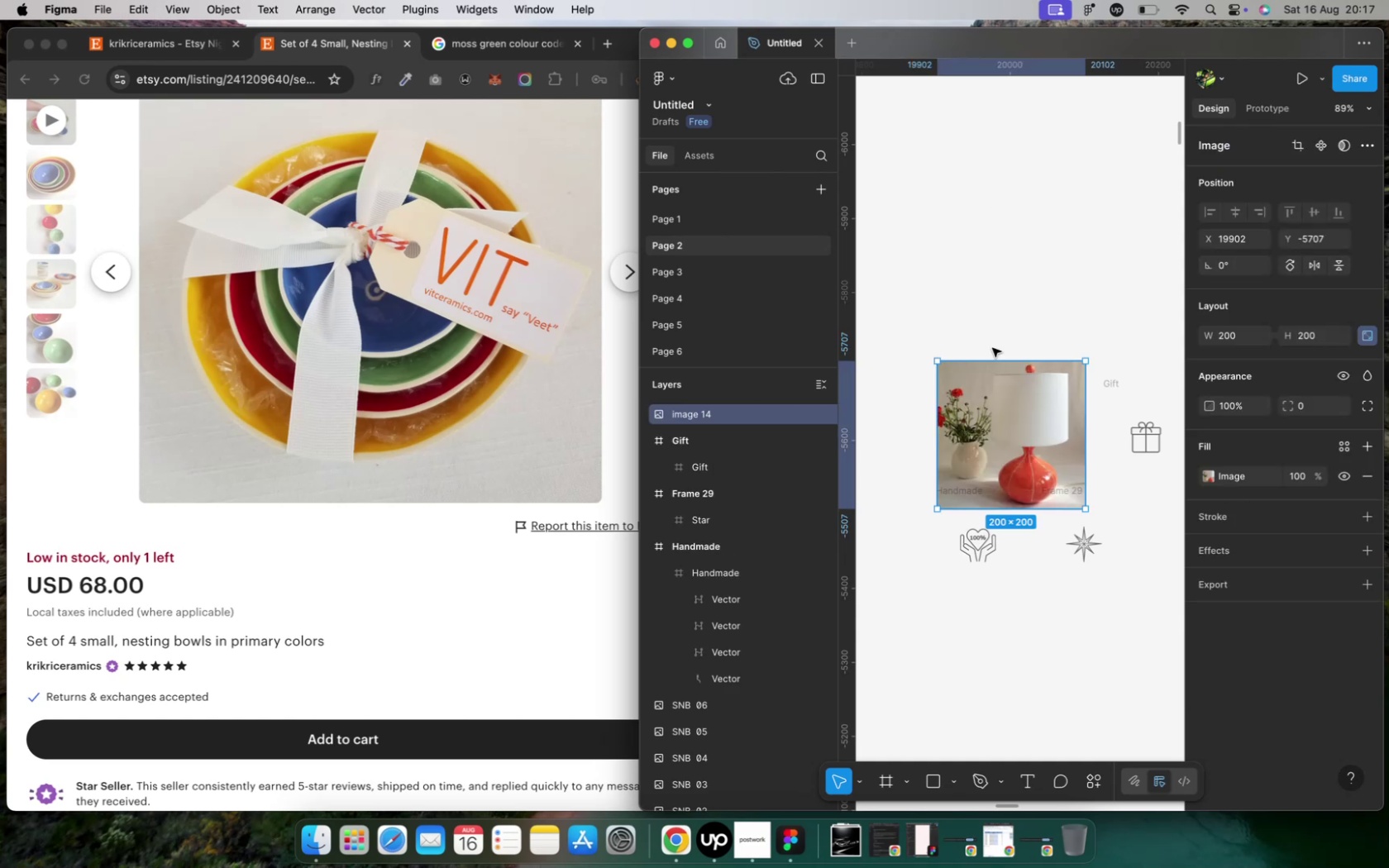 
left_click_drag(start_coordinate=[991, 422], to_coordinate=[1000, 251])
 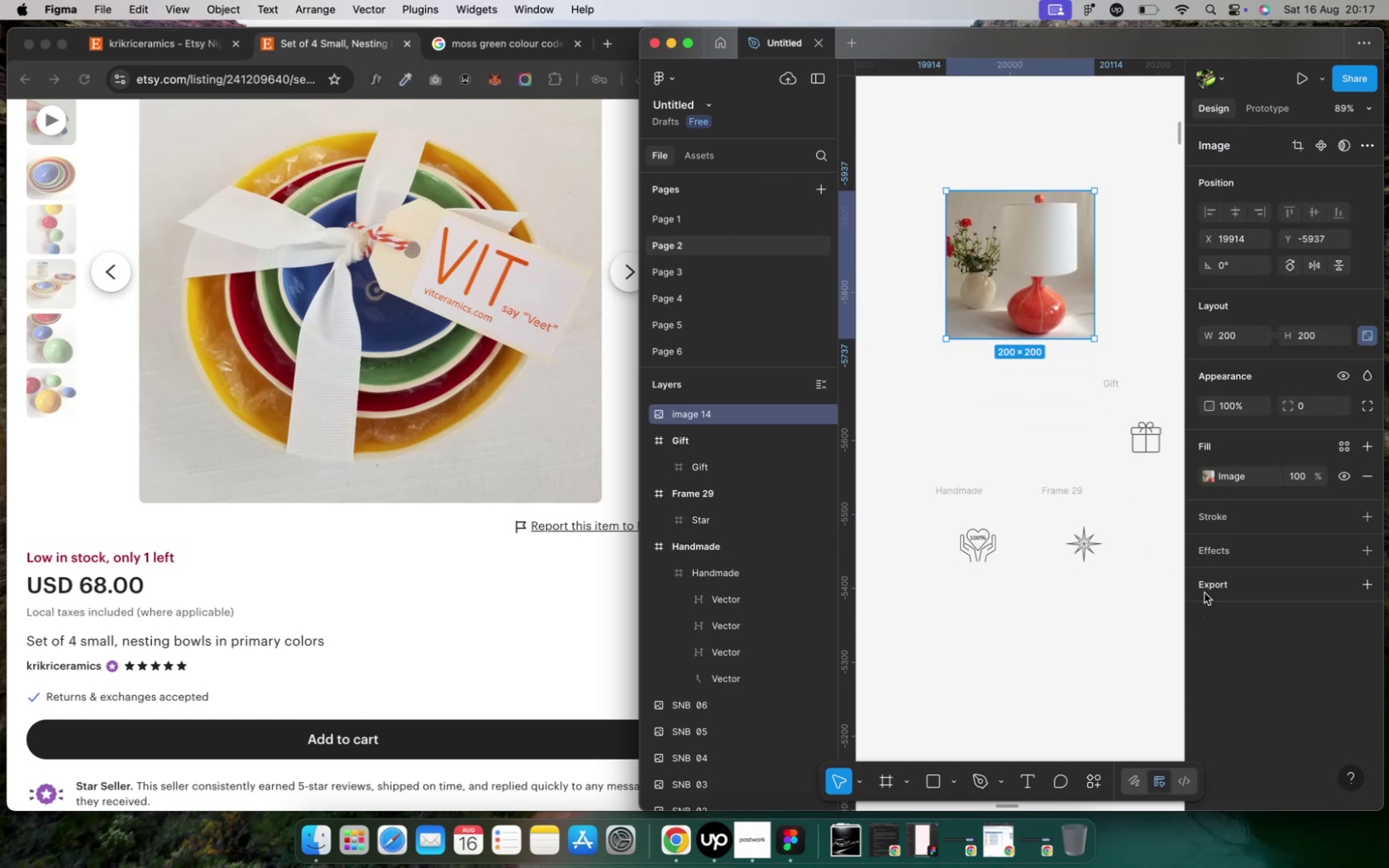 
left_click([1204, 584])
 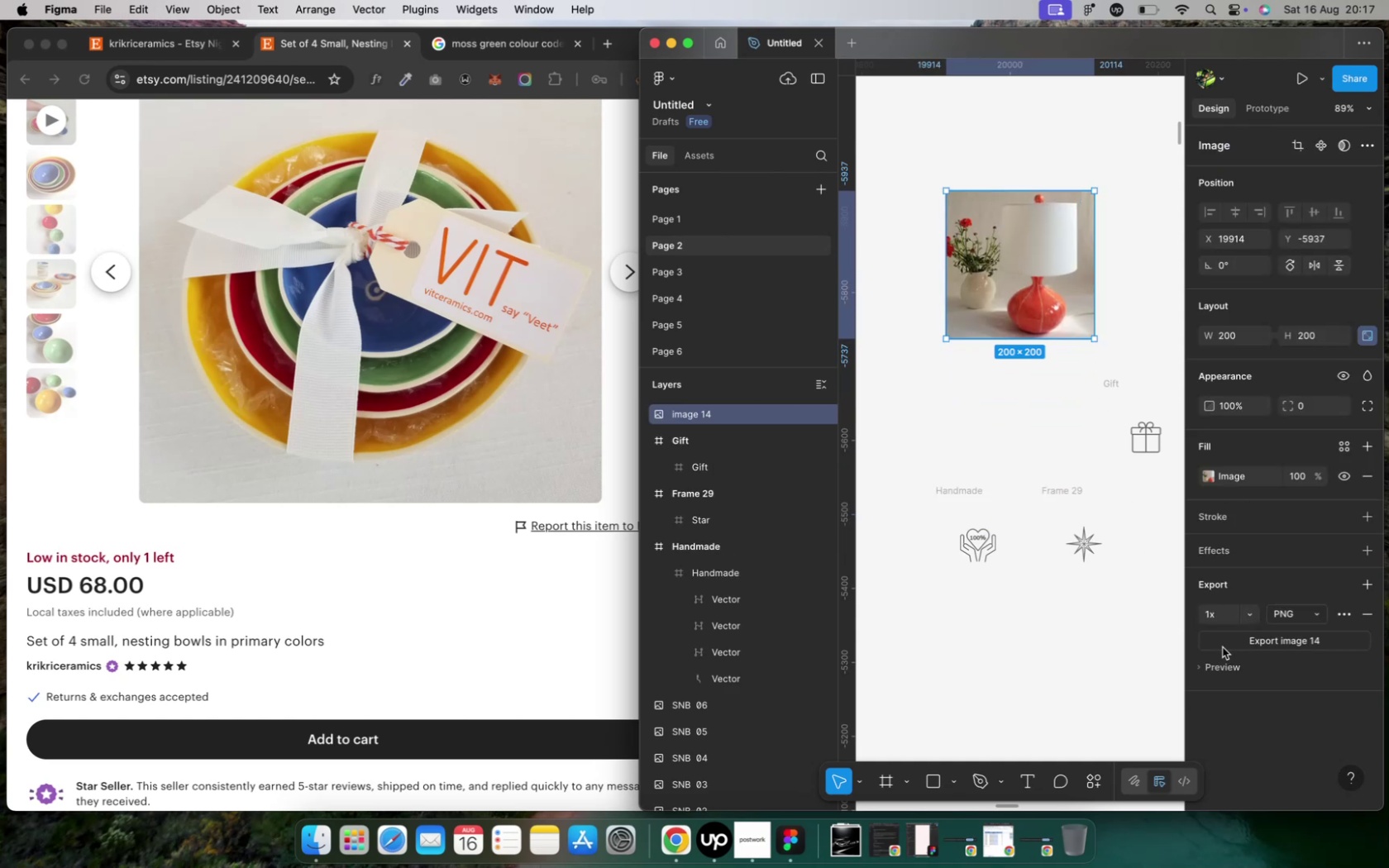 
left_click([1221, 646])
 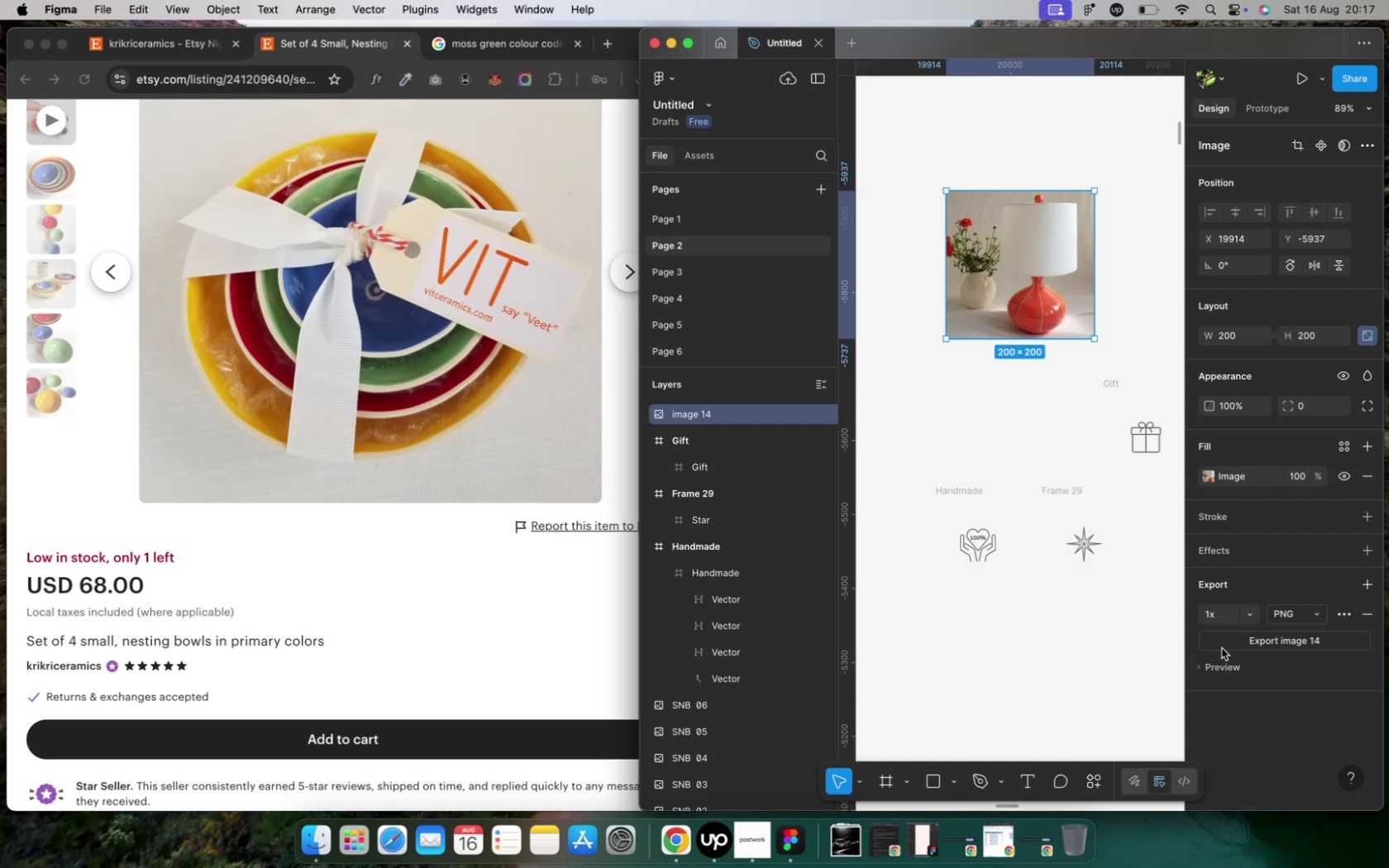 
wait(16.2)
 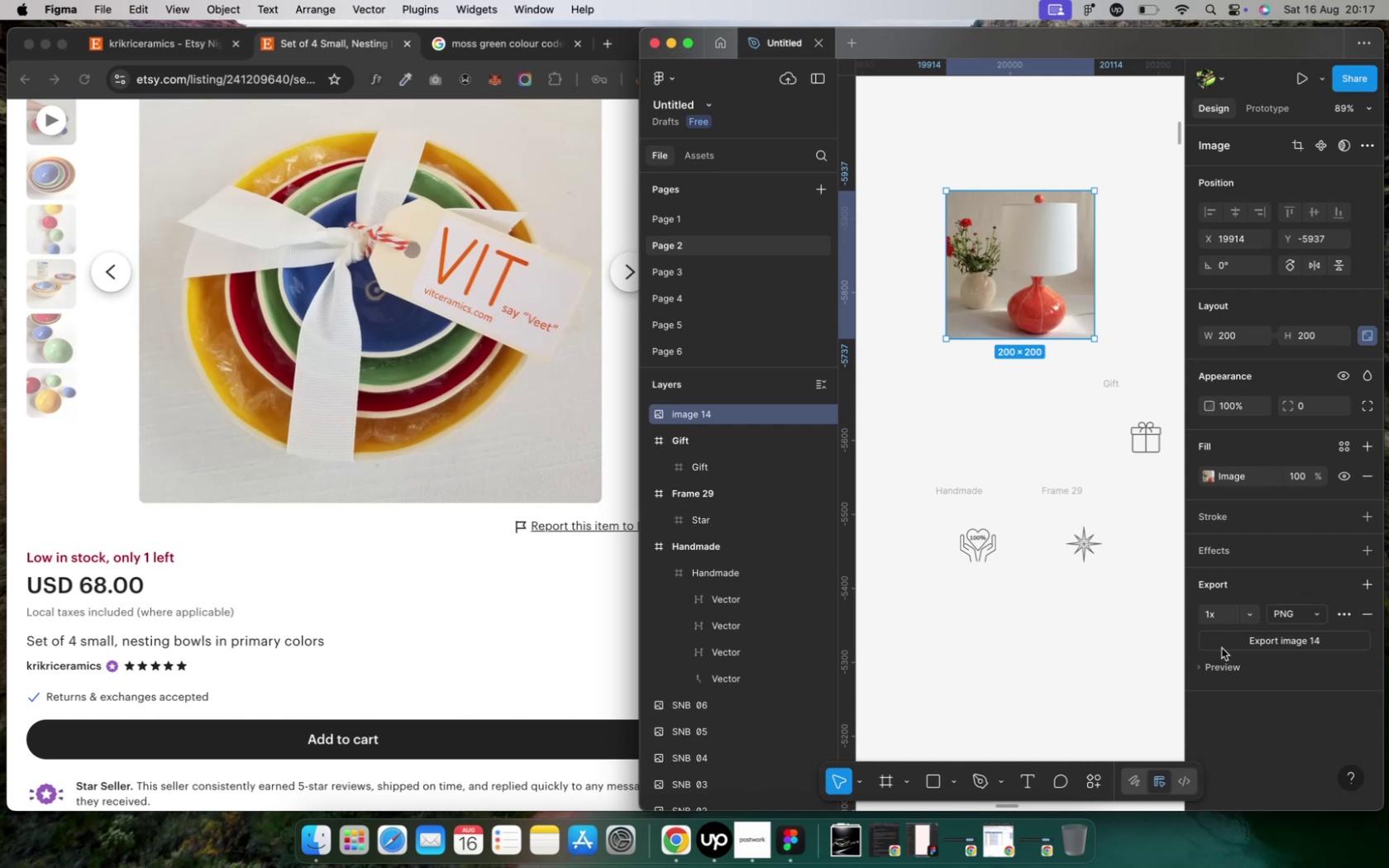 
key(Control+ControlLeft)
 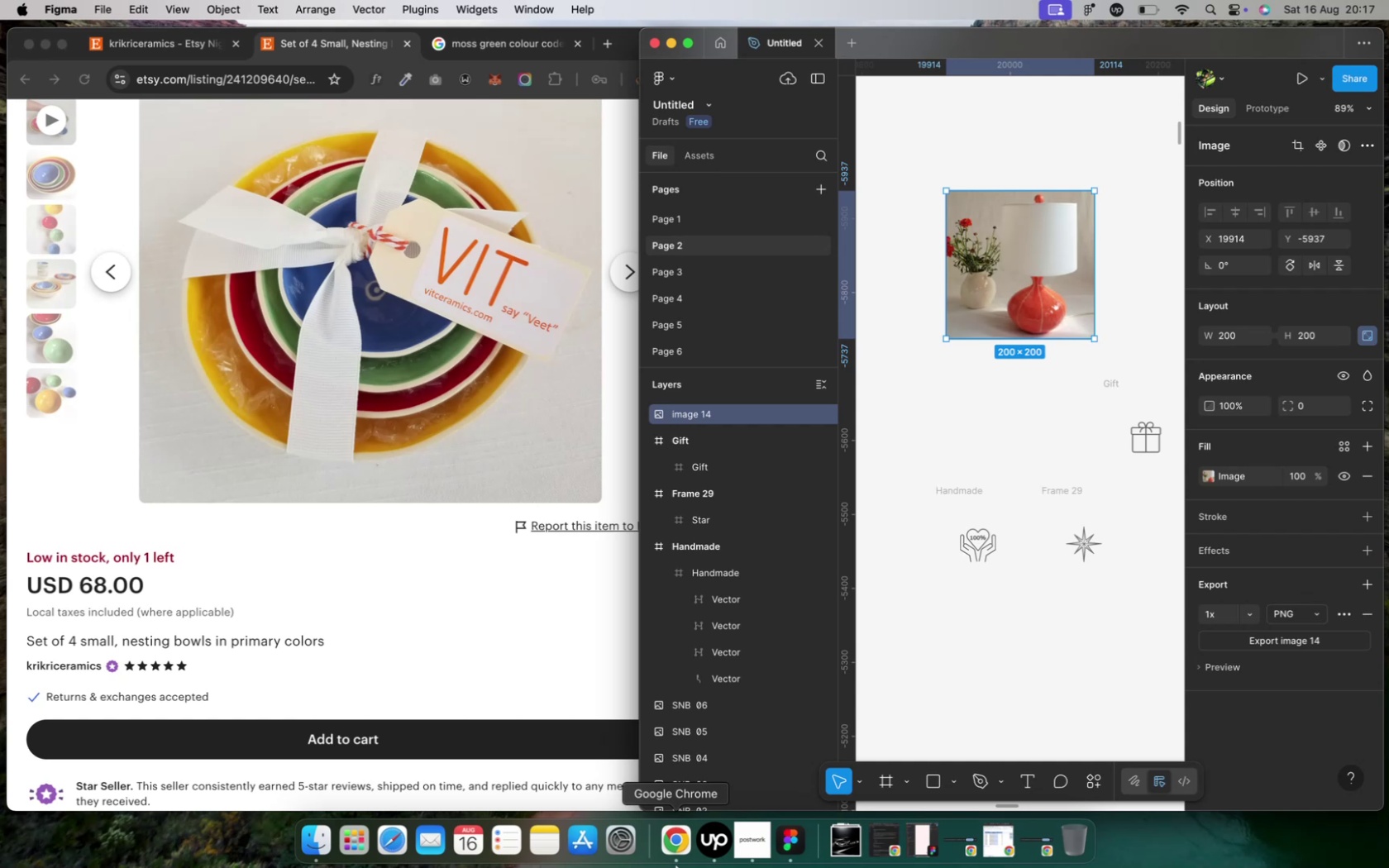 
key(Control+ArrowUp)
 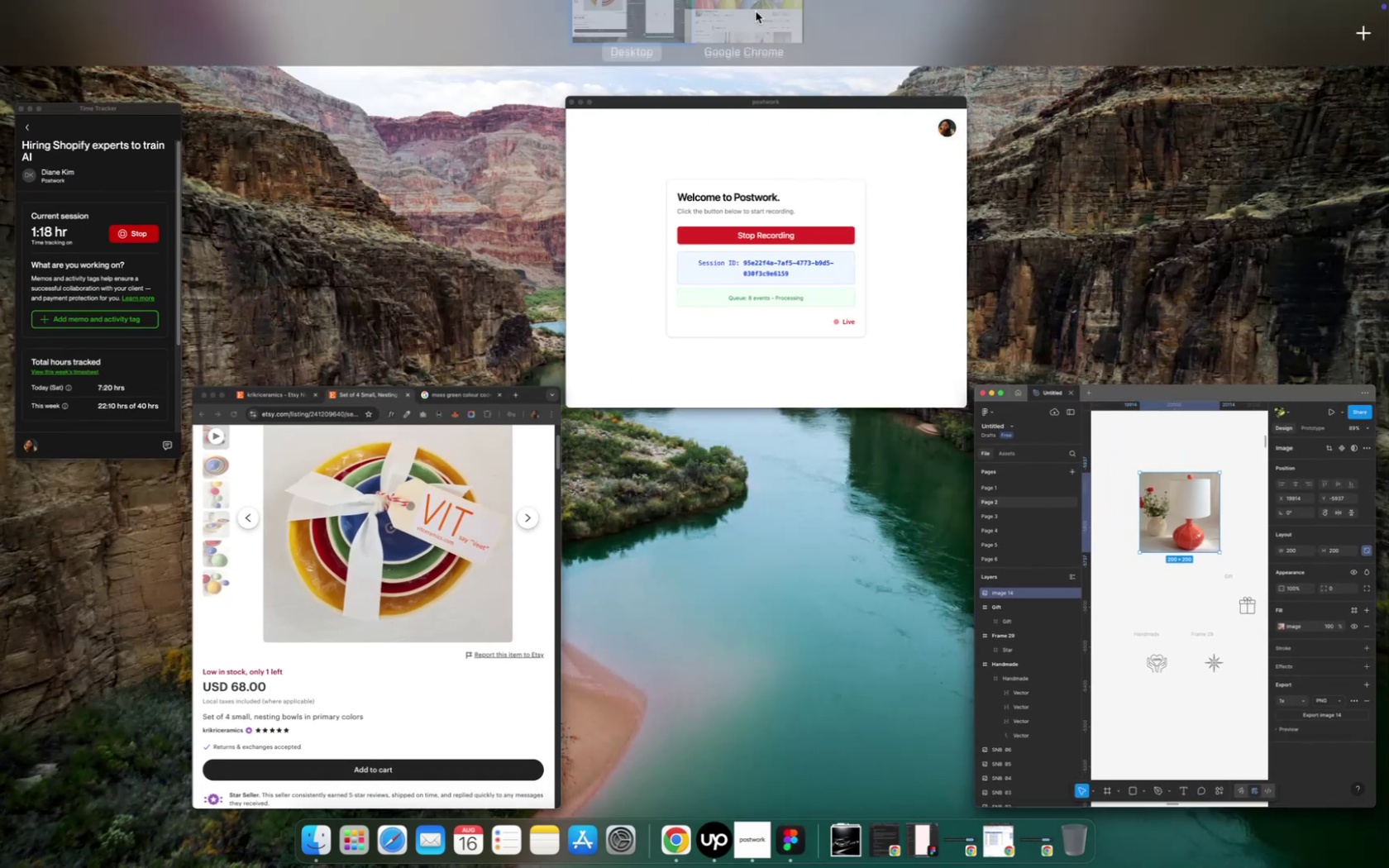 
left_click([763, 65])
 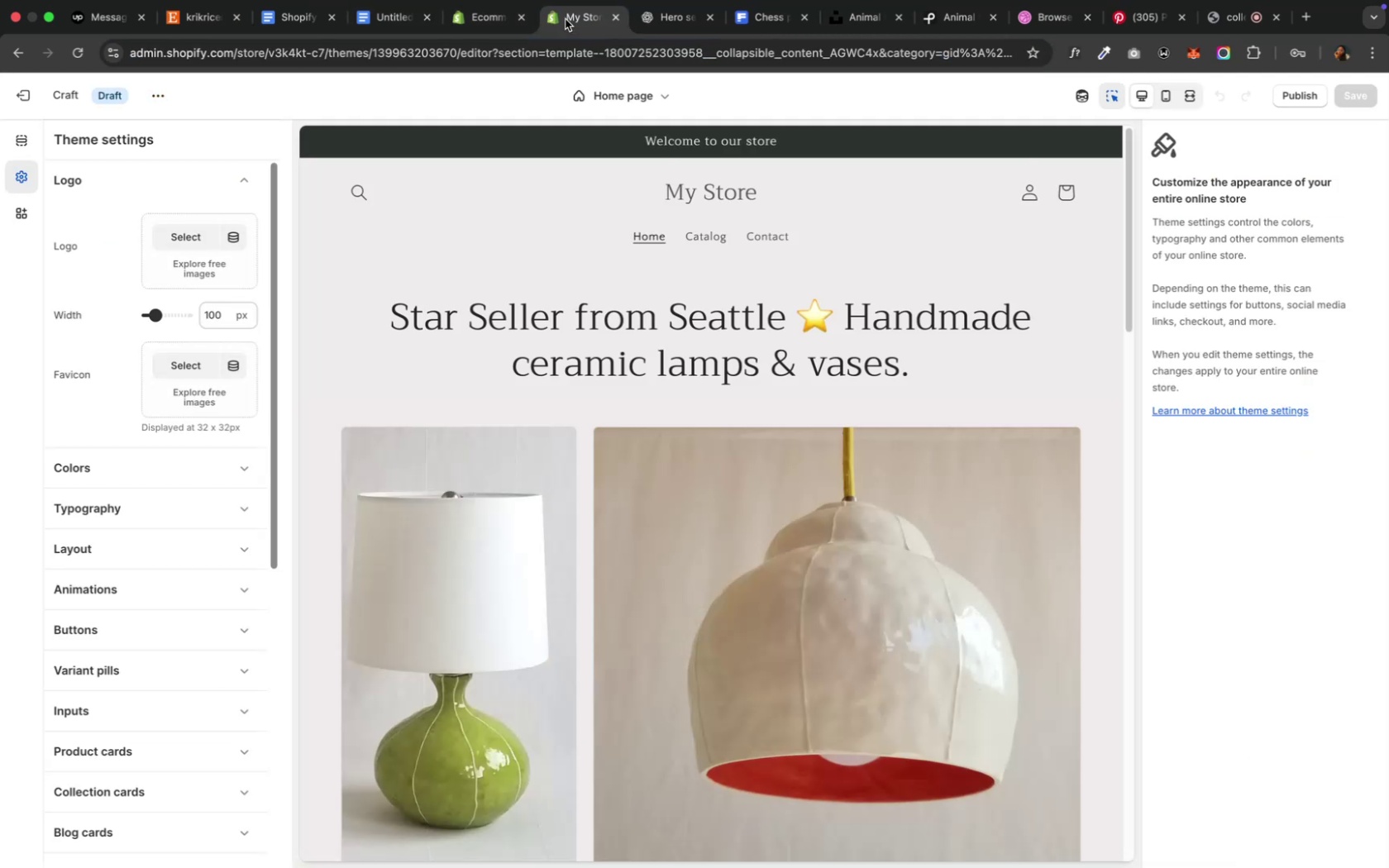 
wait(13.4)
 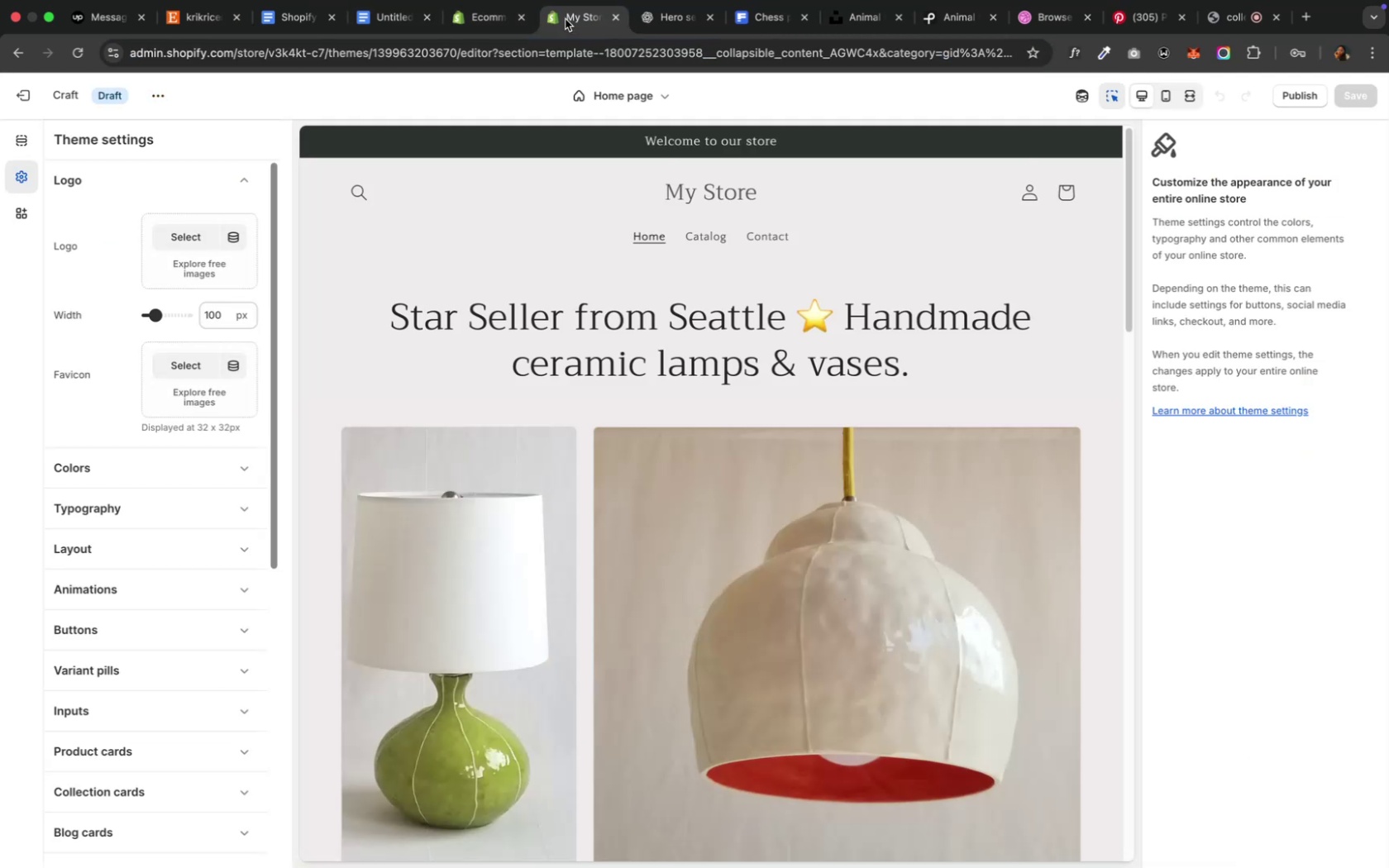 
scroll: coordinate [628, 613], scroll_direction: down, amount: 32.0
 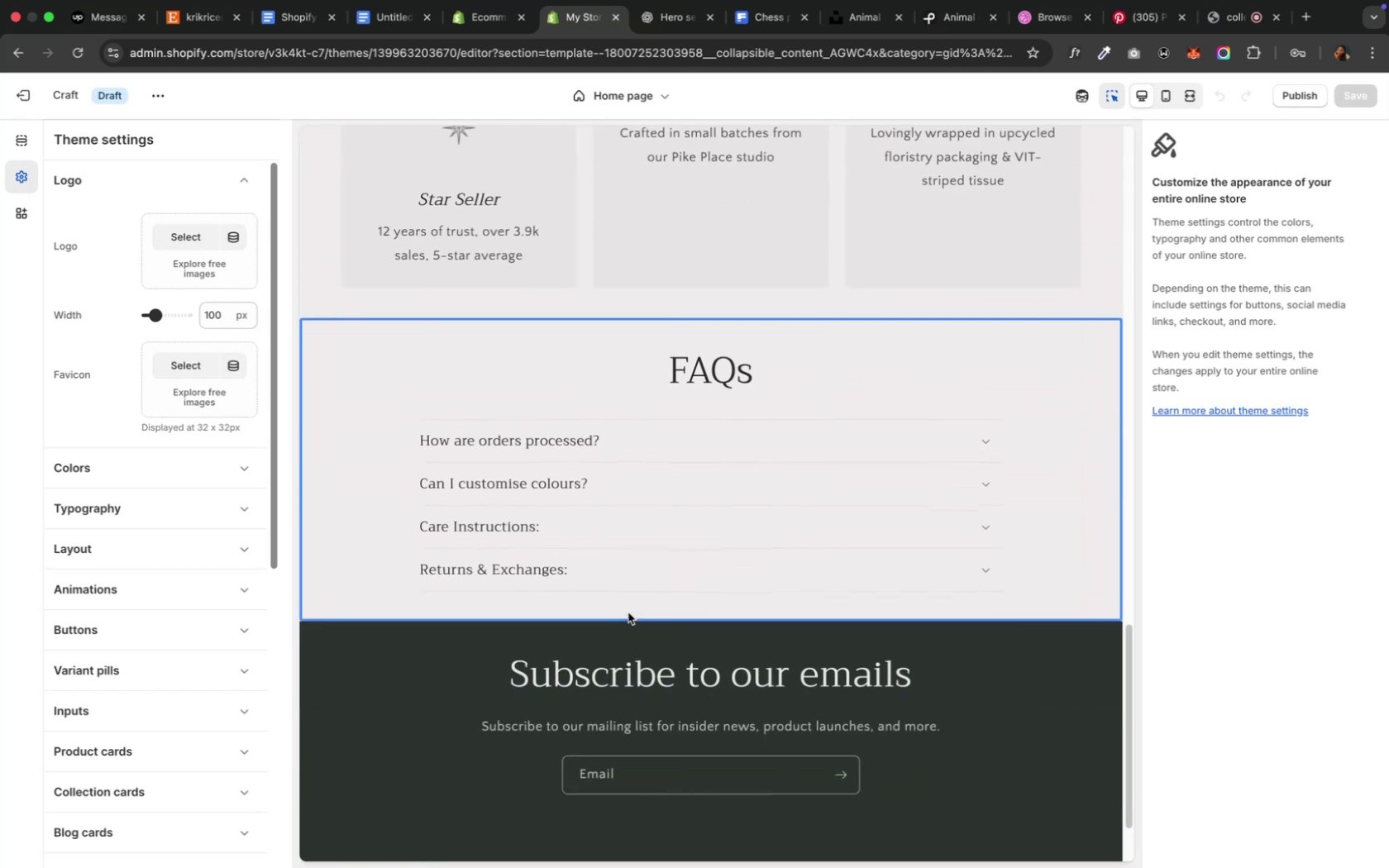 
scroll: coordinate [628, 613], scroll_direction: up, amount: 4.0
 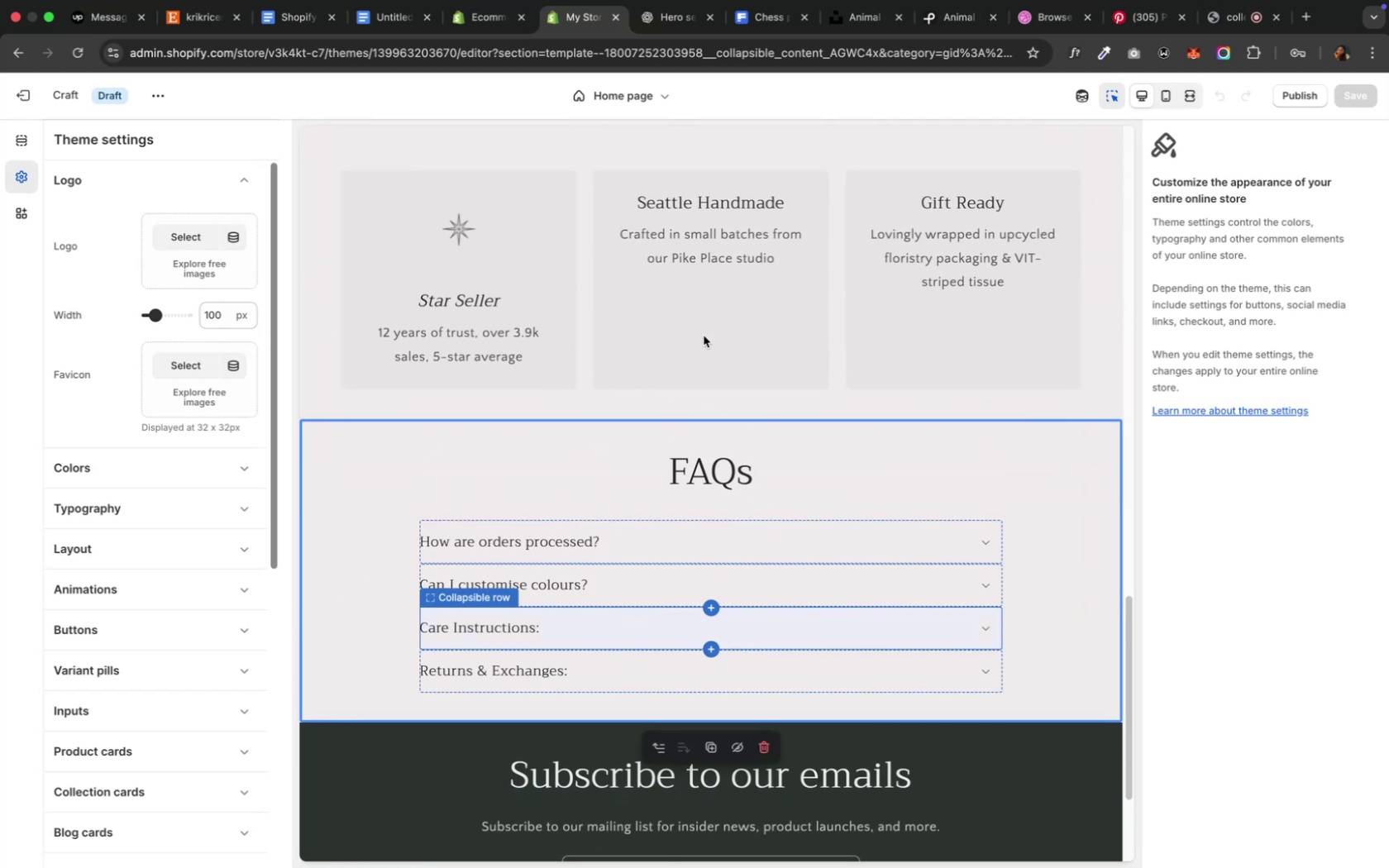 
left_click([704, 325])
 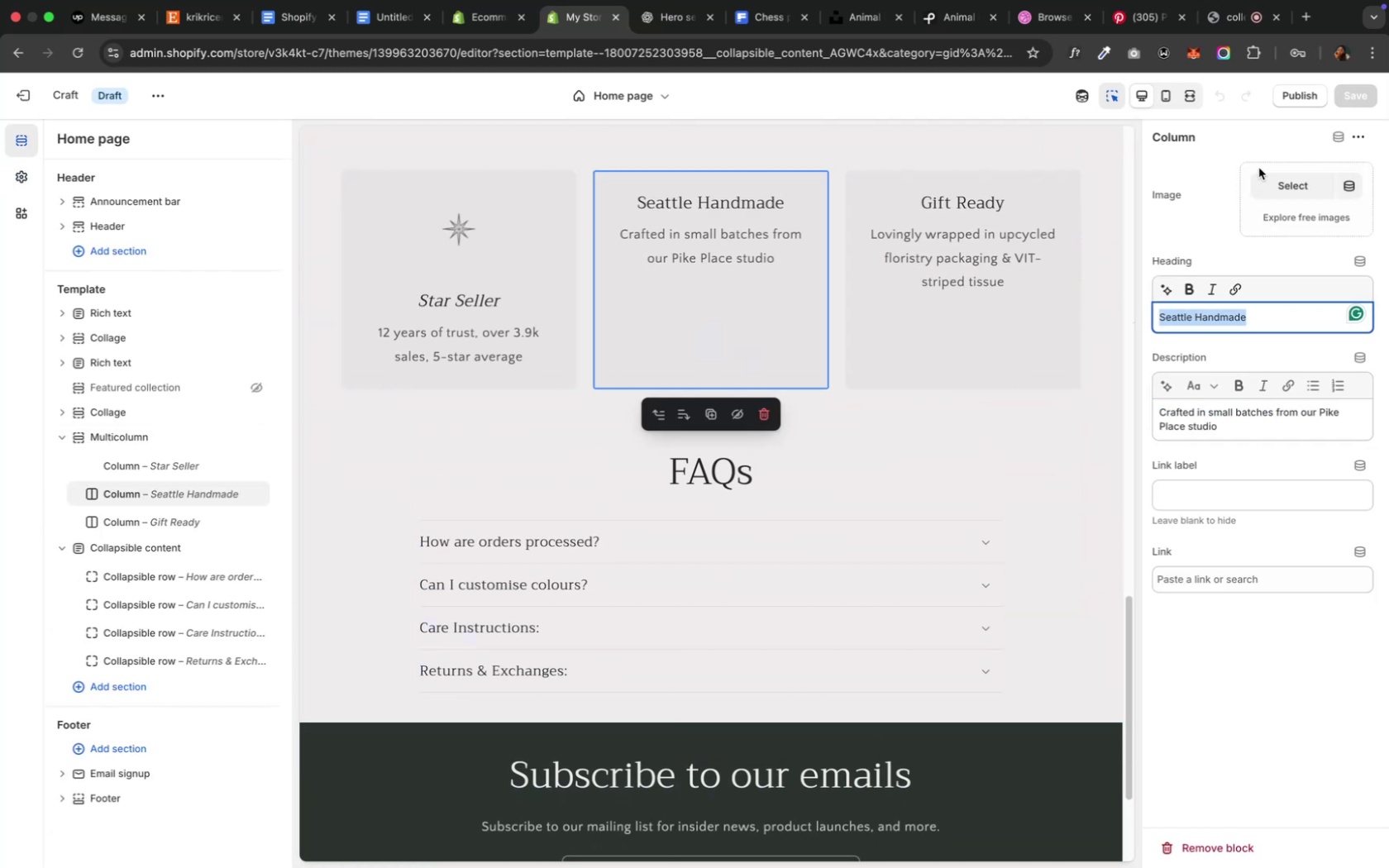 
left_click([1277, 187])
 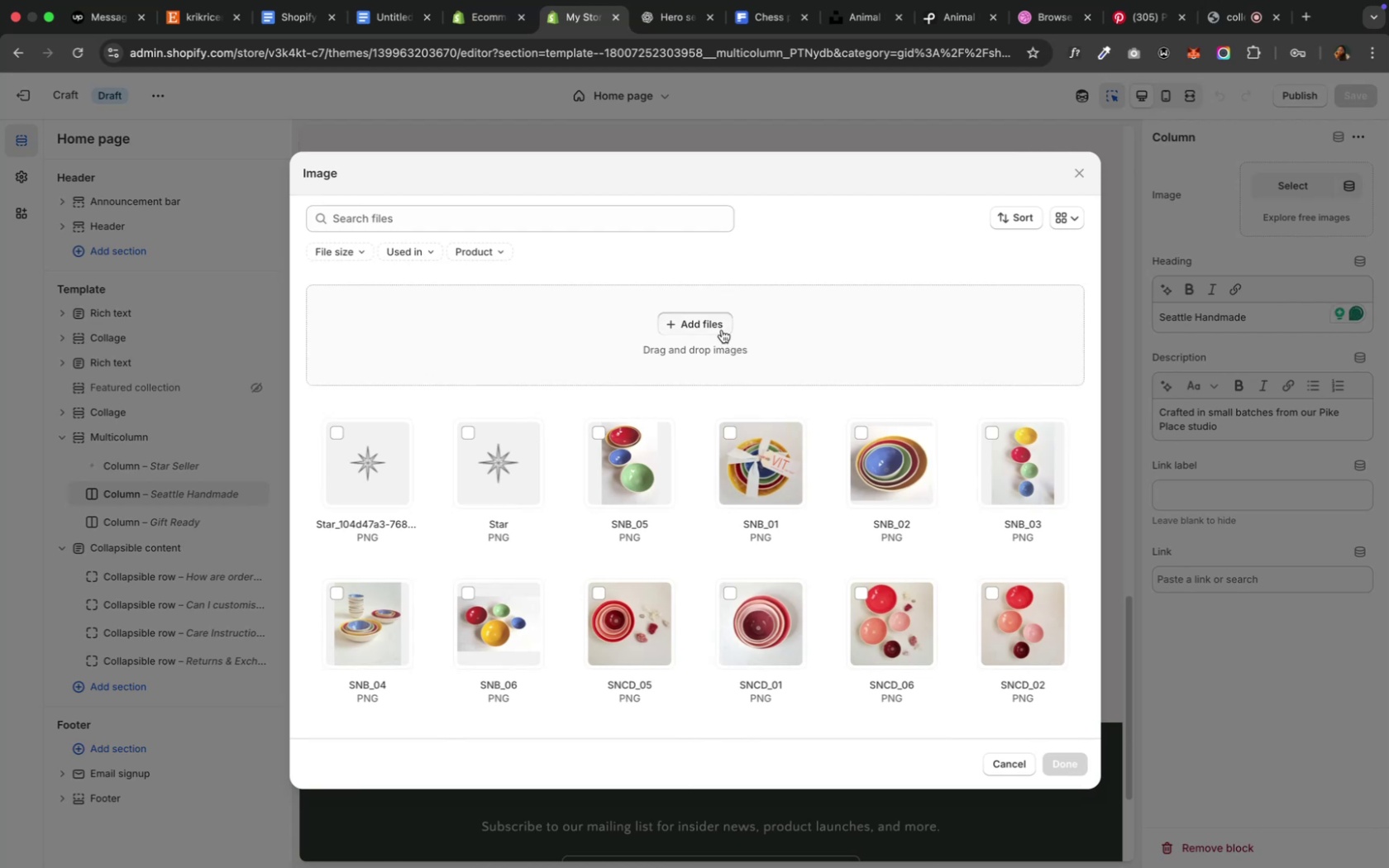 
wait(7.97)
 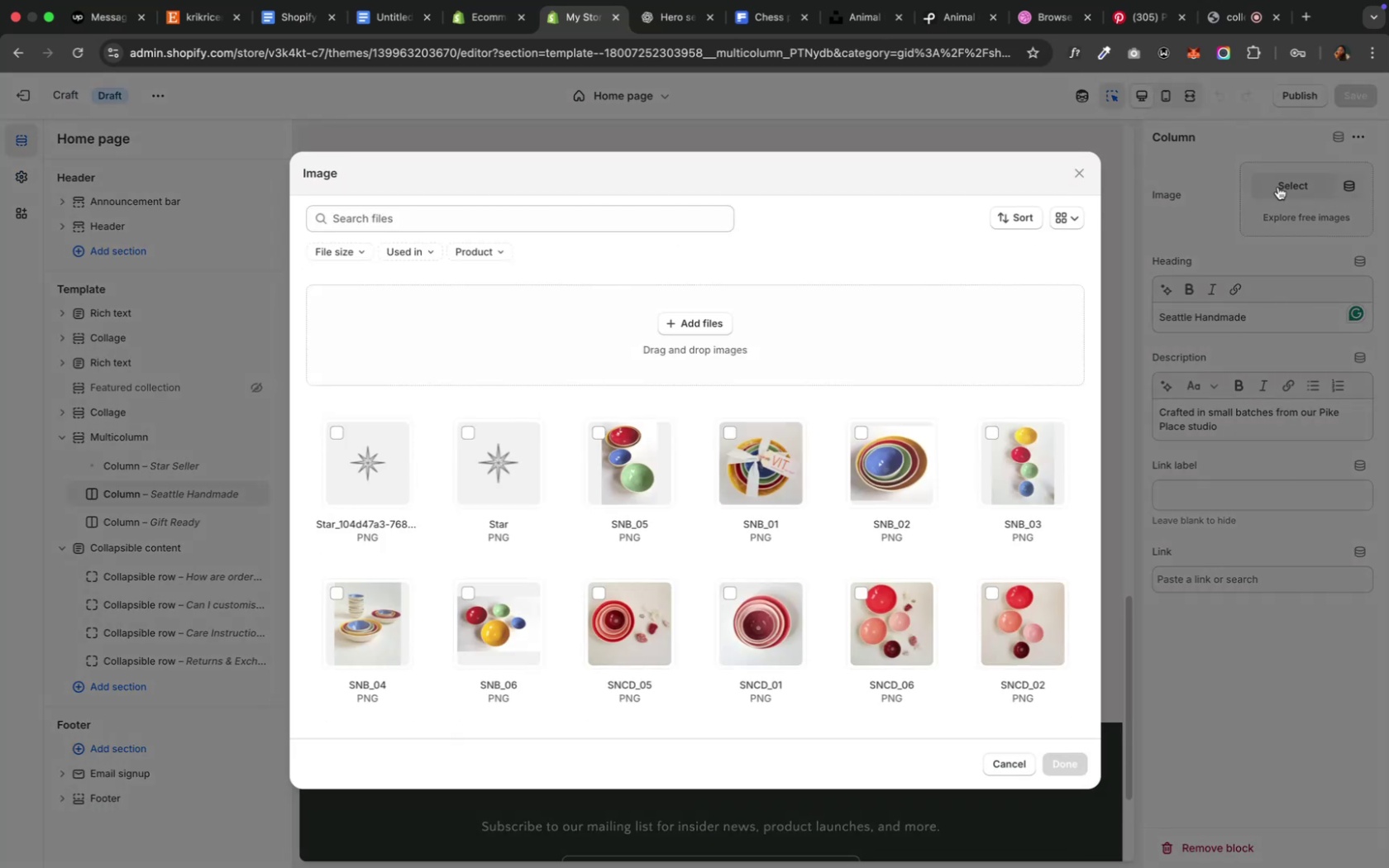 
key(H)
 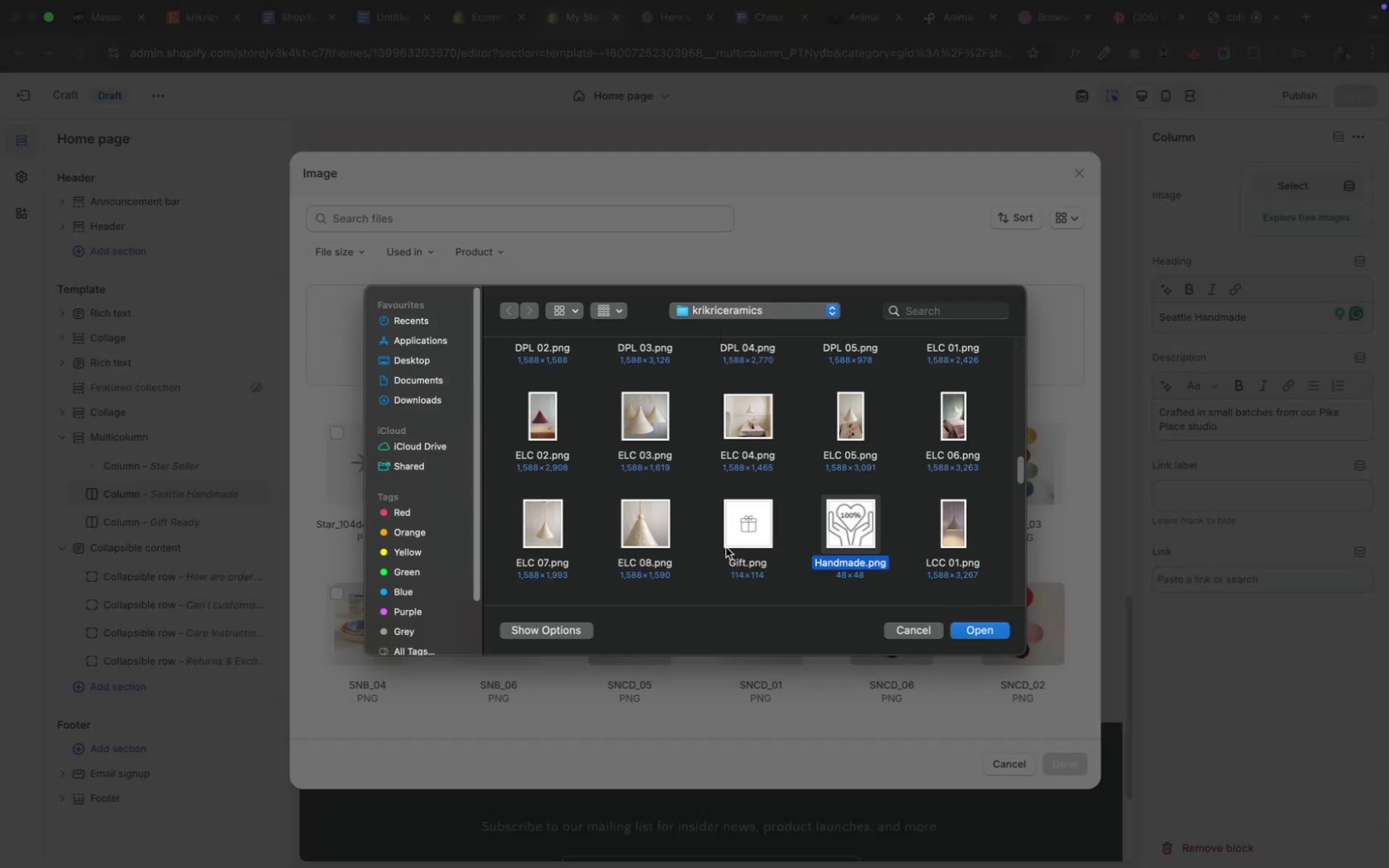 
hold_key(key=ShiftRight, duration=0.96)
left_click([725, 548])
 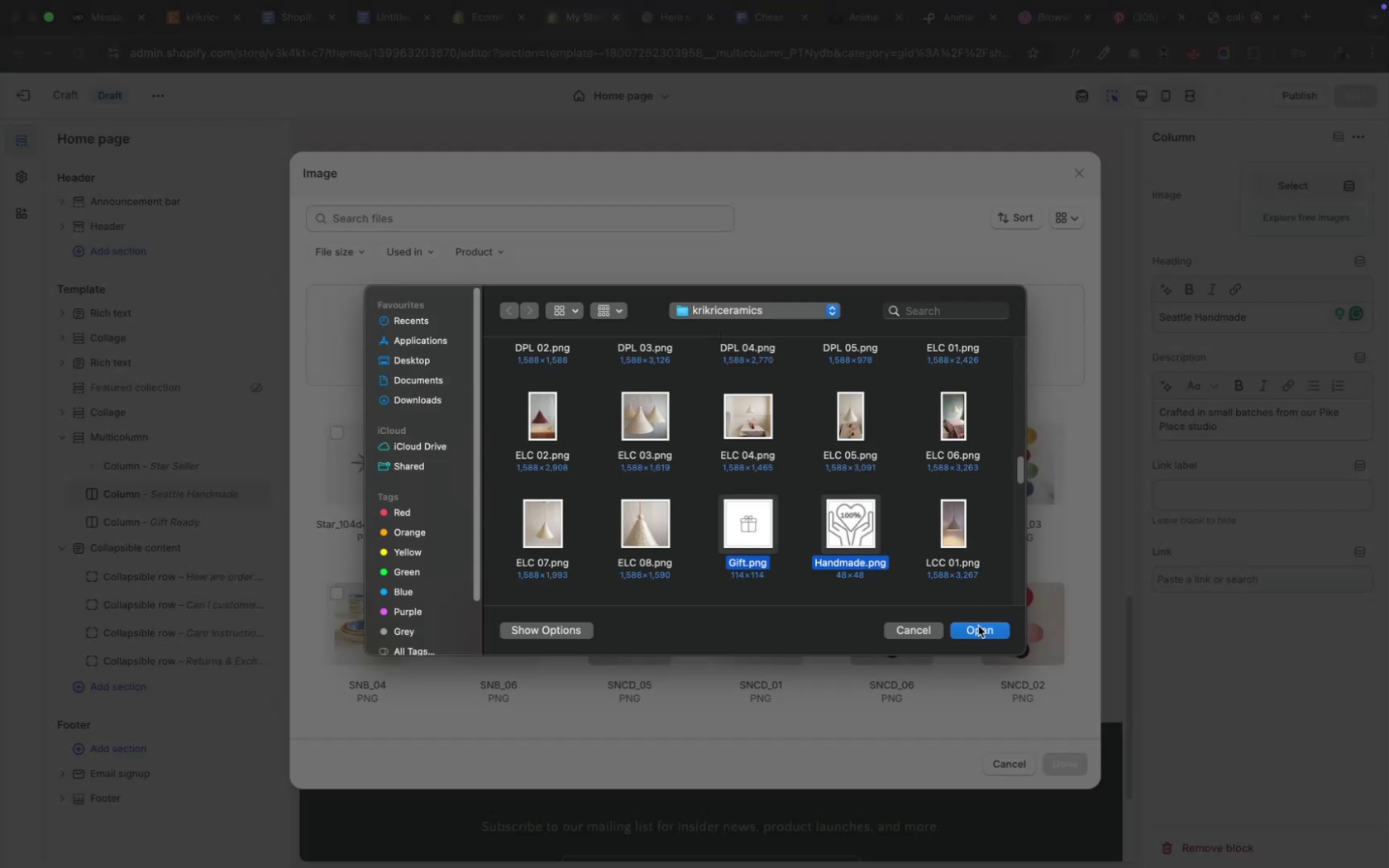 
left_click([995, 632])
 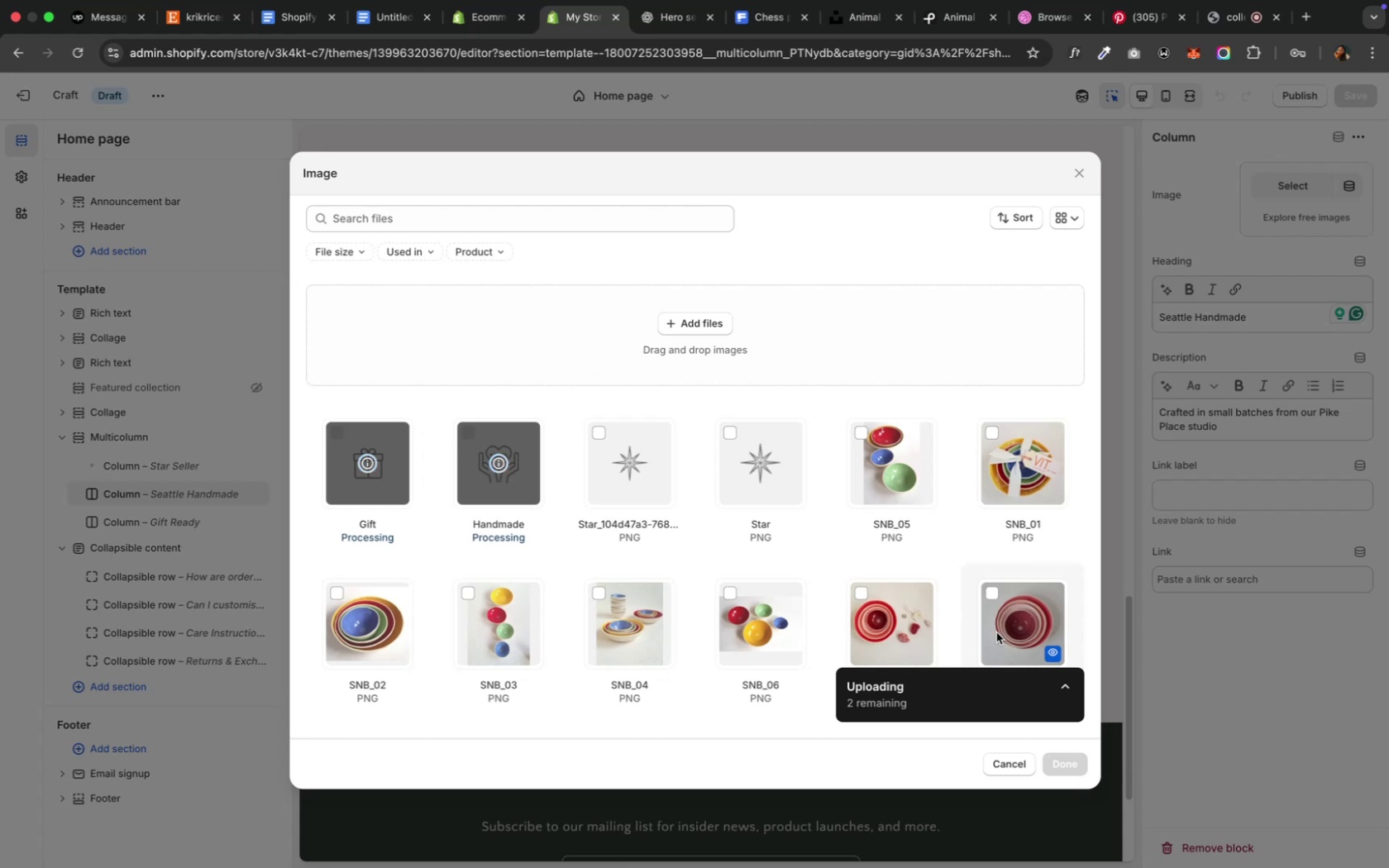 
wait(24.97)
 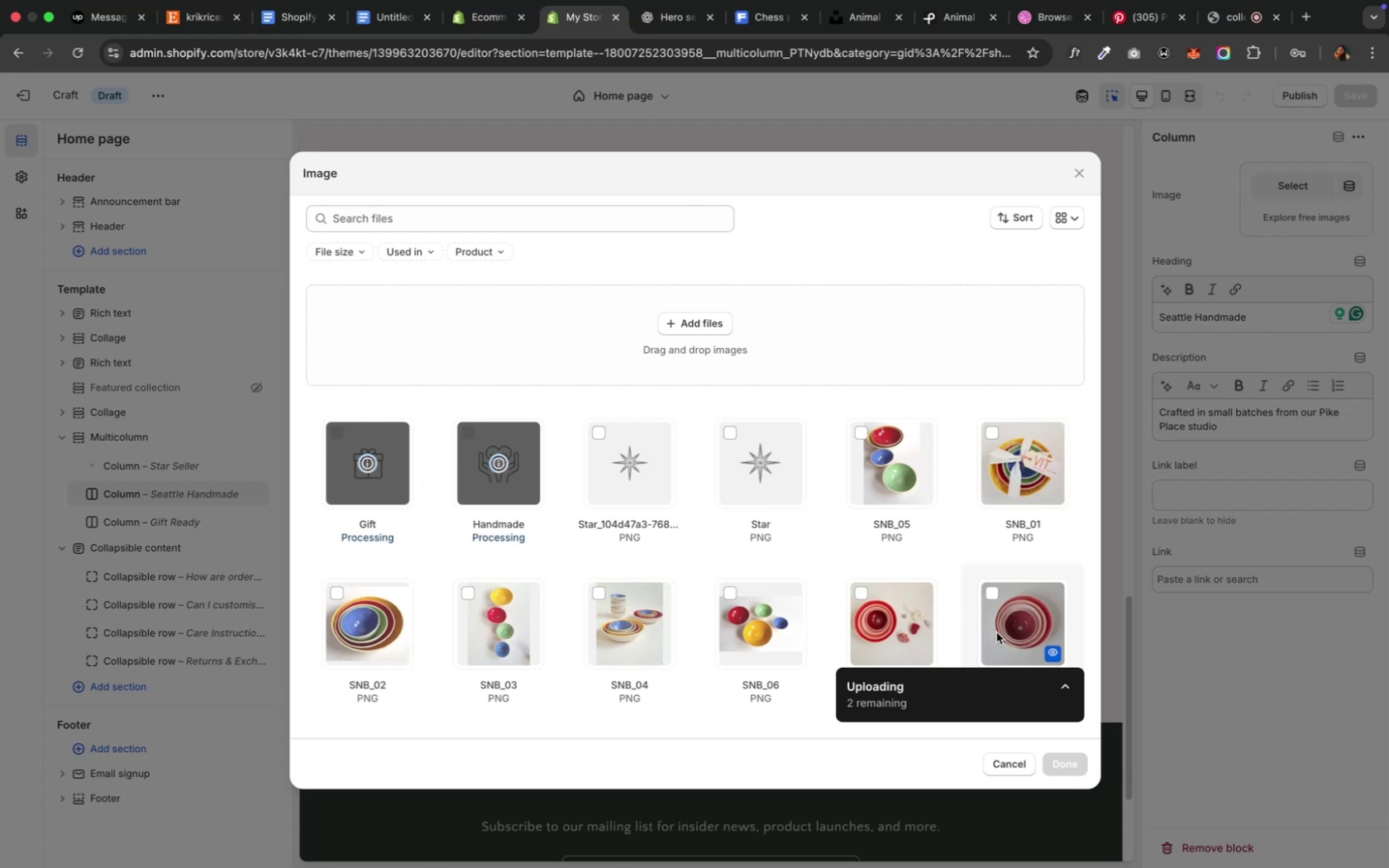 
left_click([464, 431])
 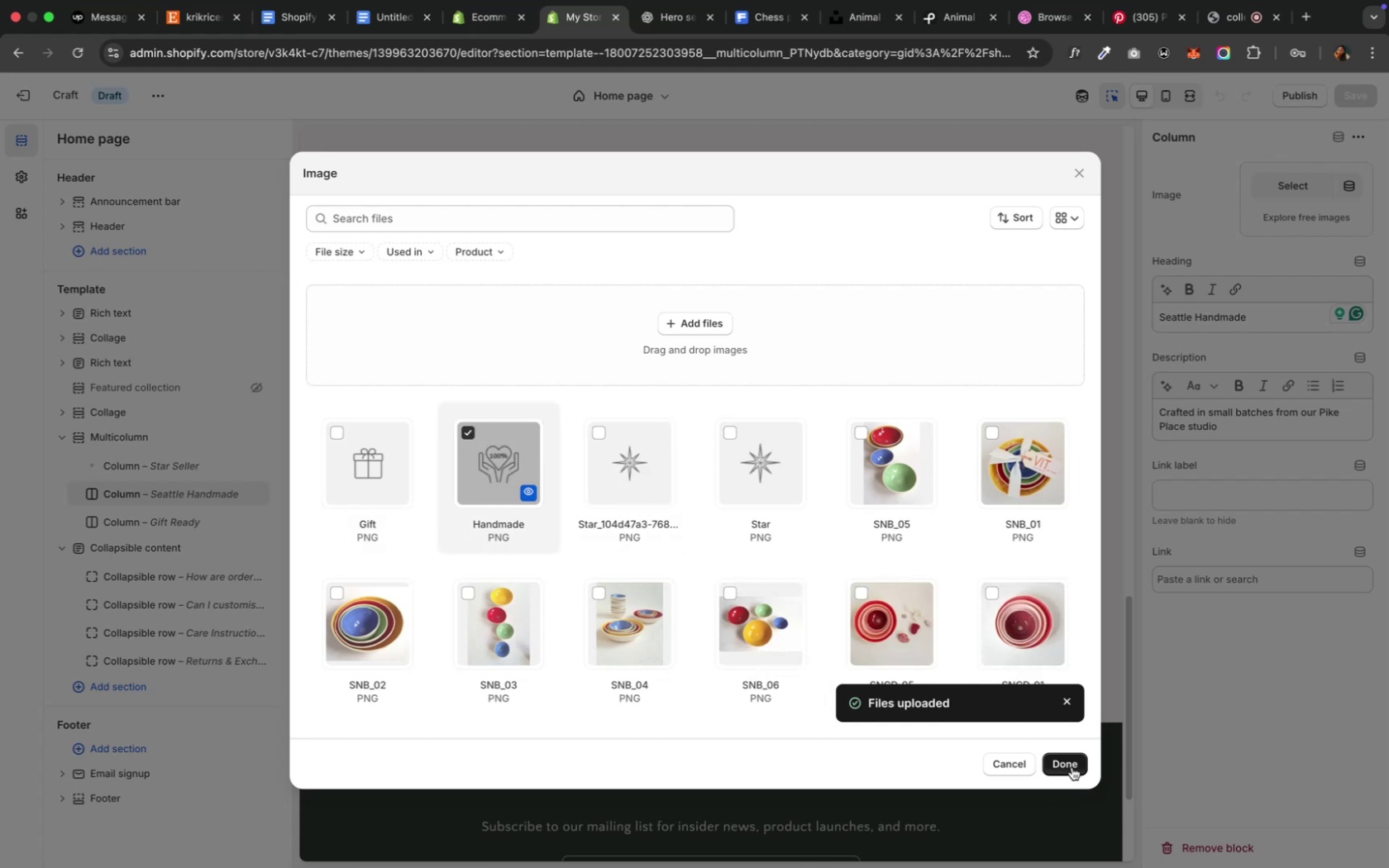 
left_click([1066, 763])
 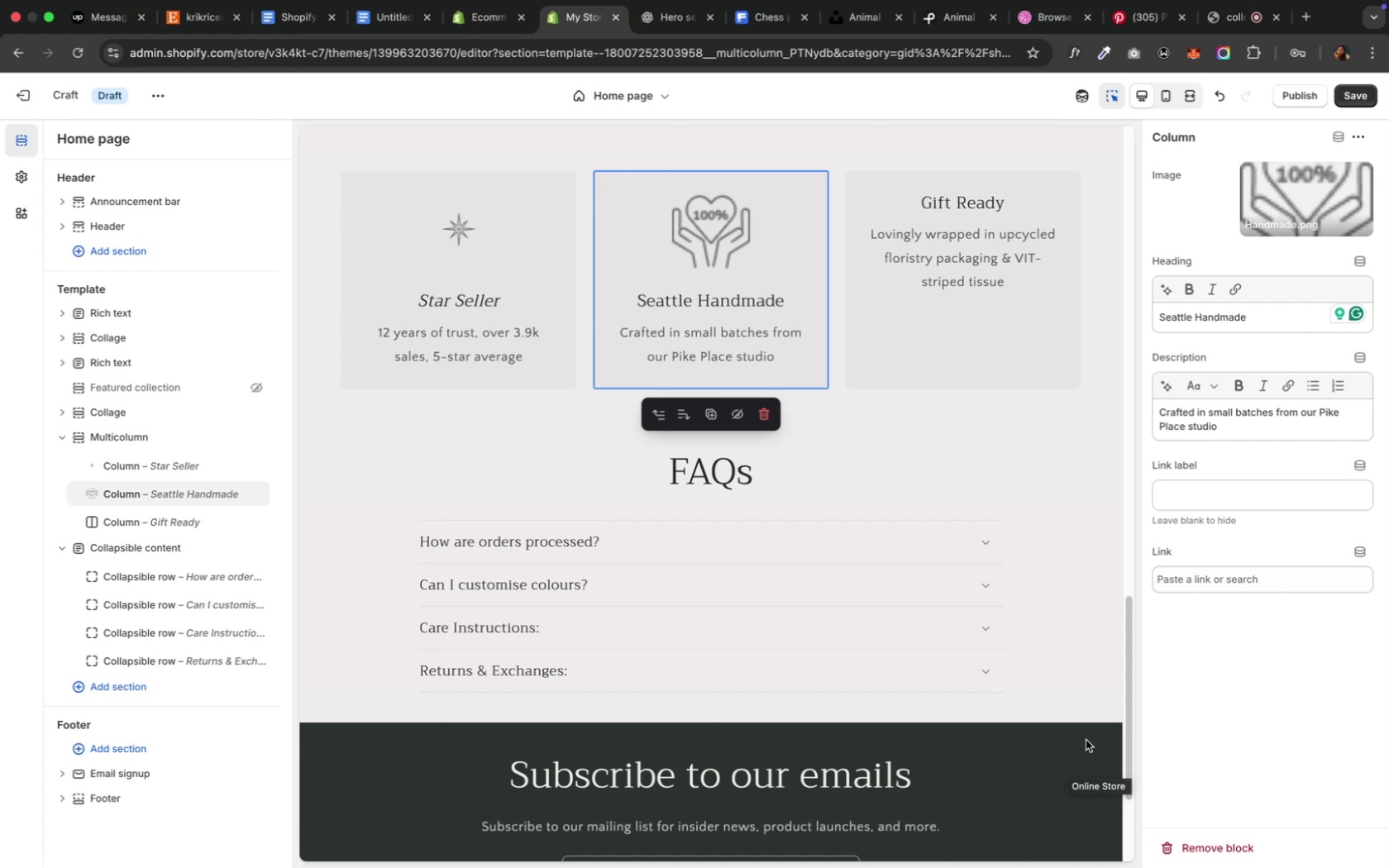 
wait(13.93)
 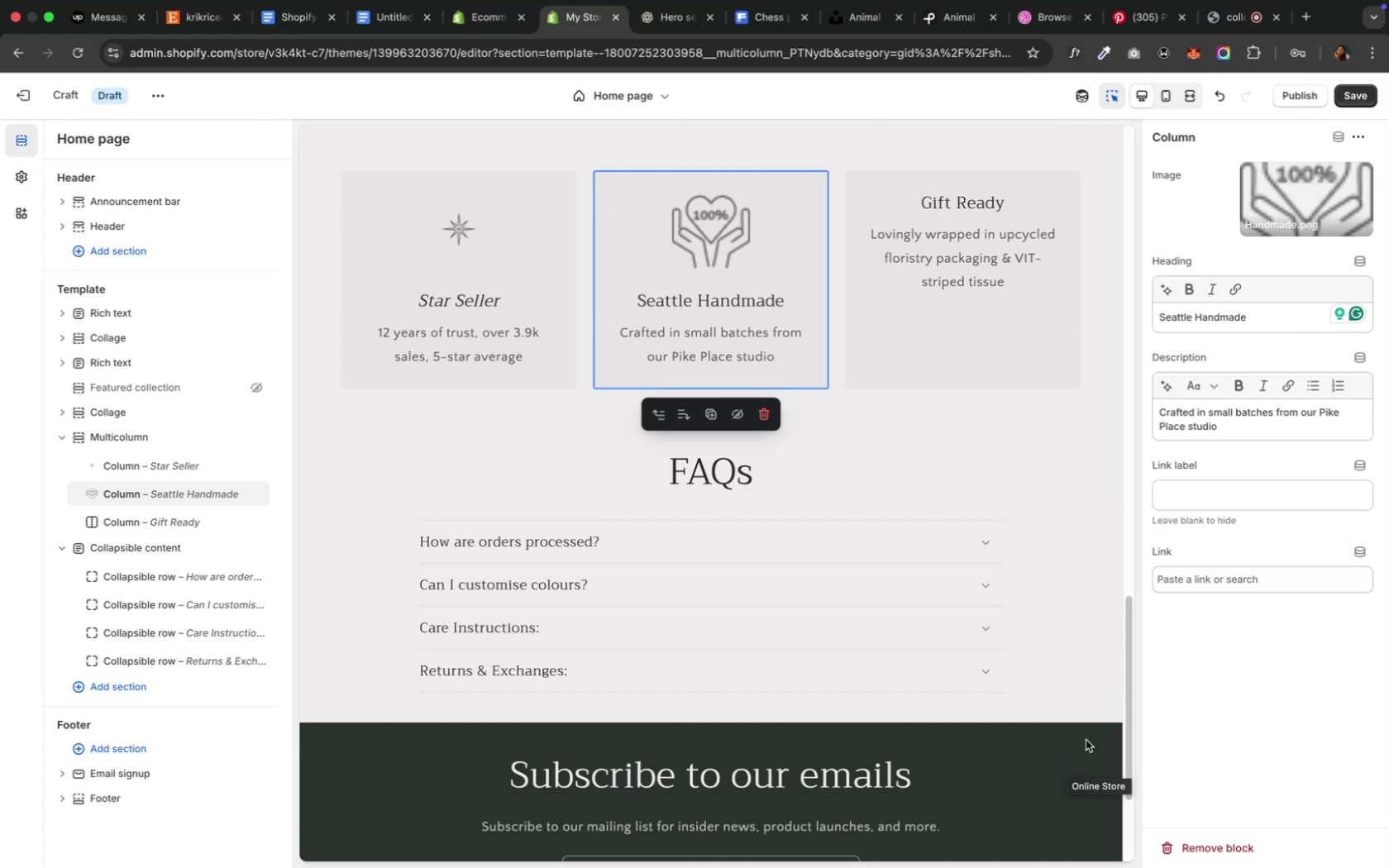 
left_click([135, 427])
 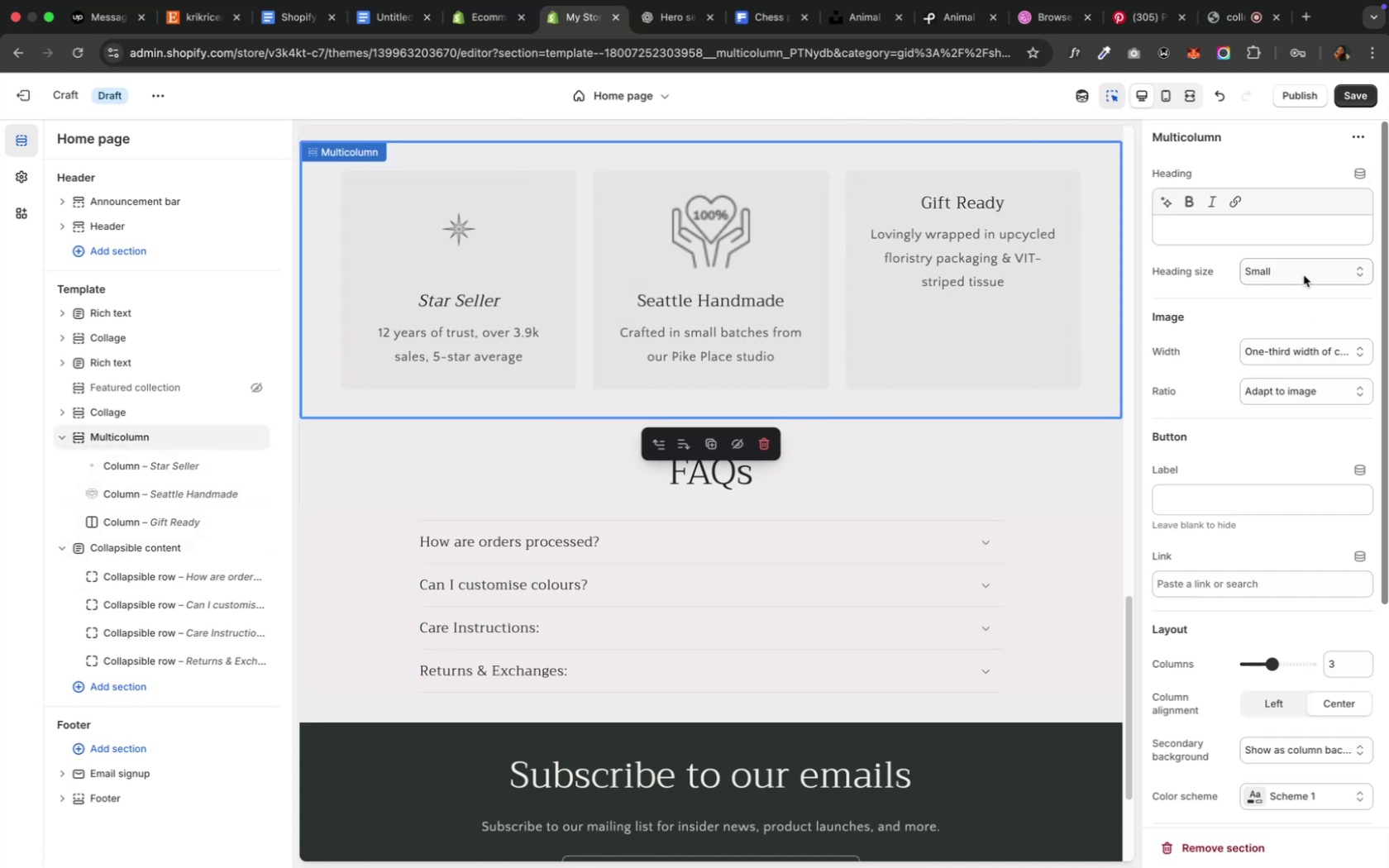 
left_click([1328, 391])
 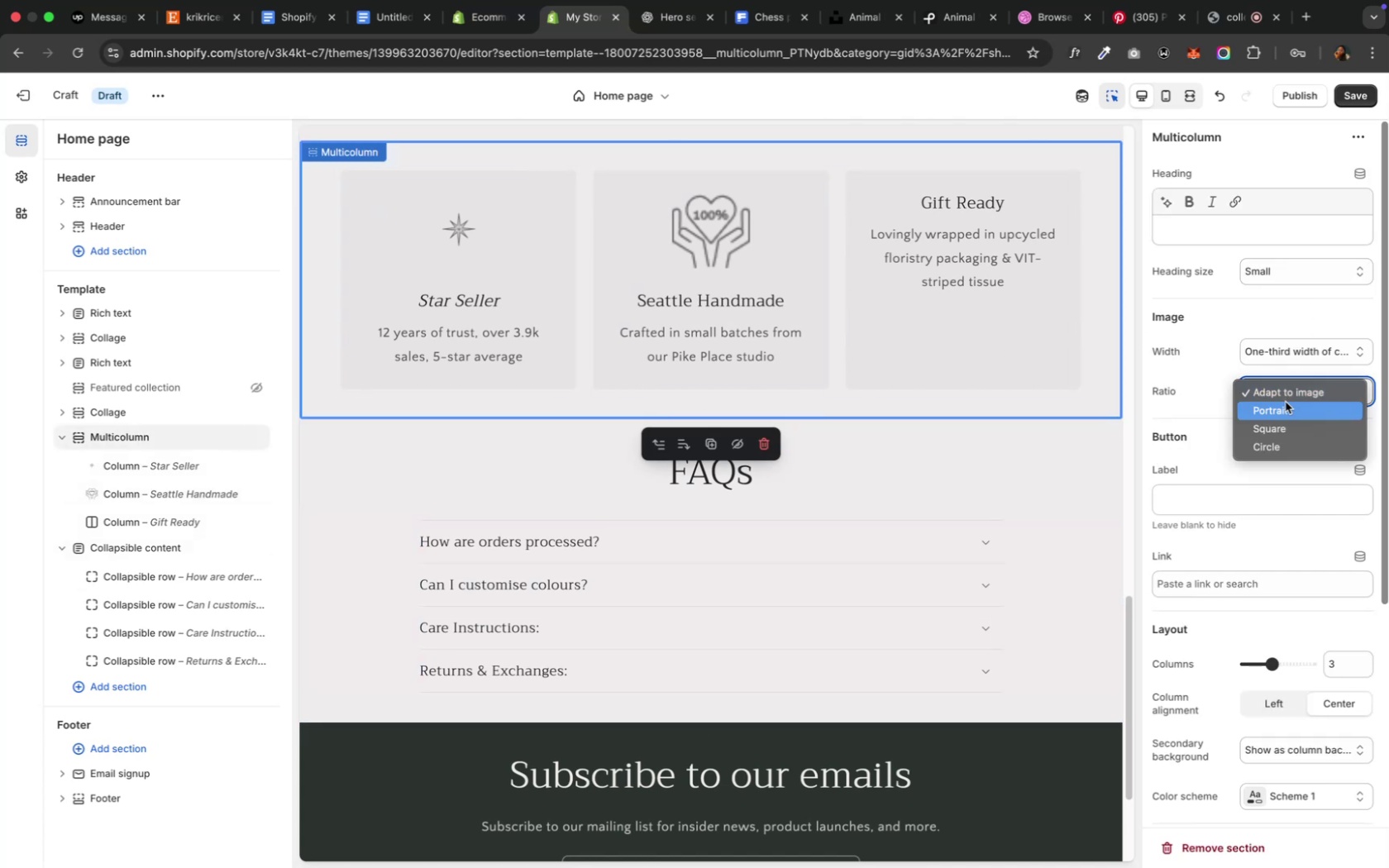 
left_click([1284, 403])
 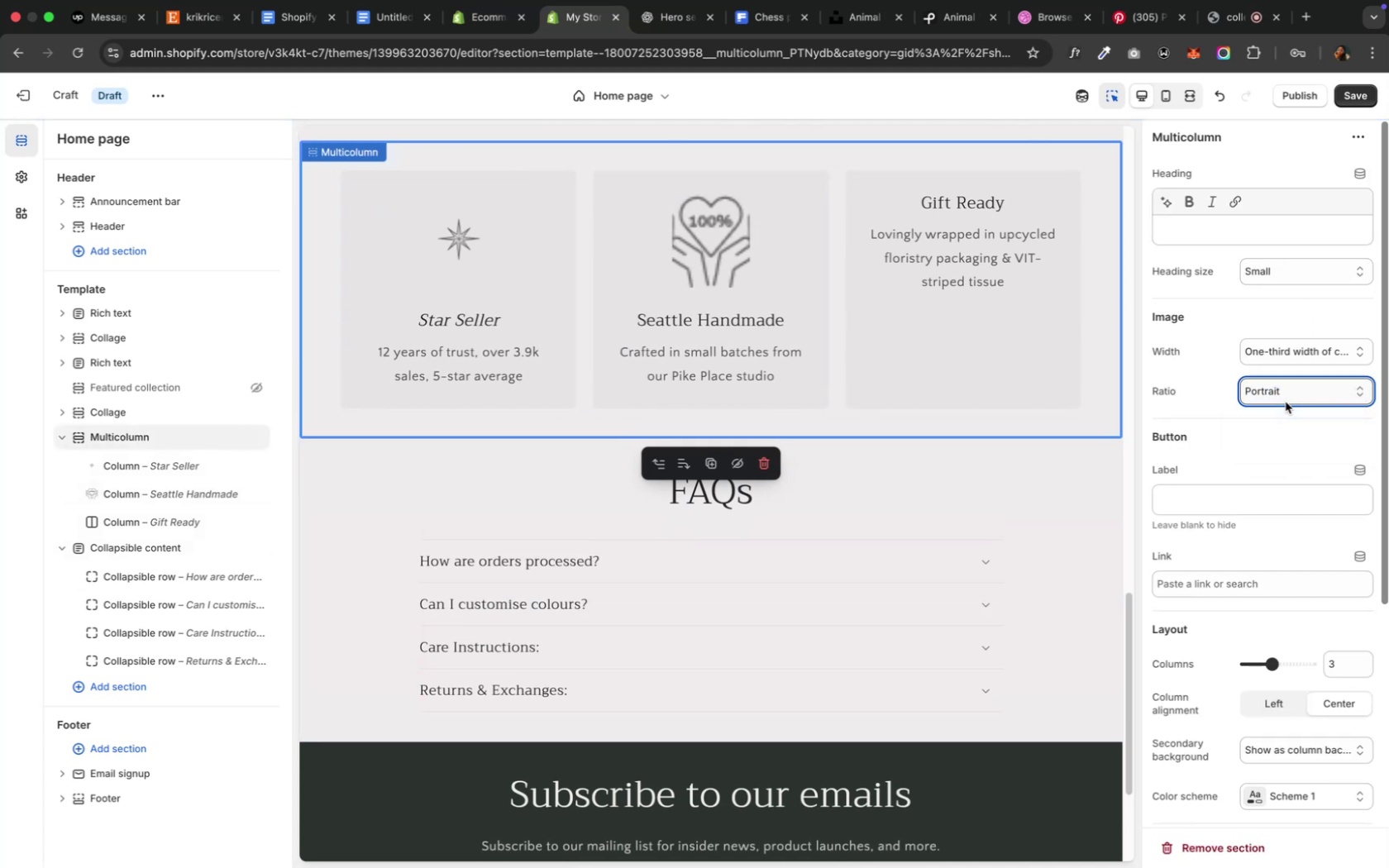 
wait(7.71)
 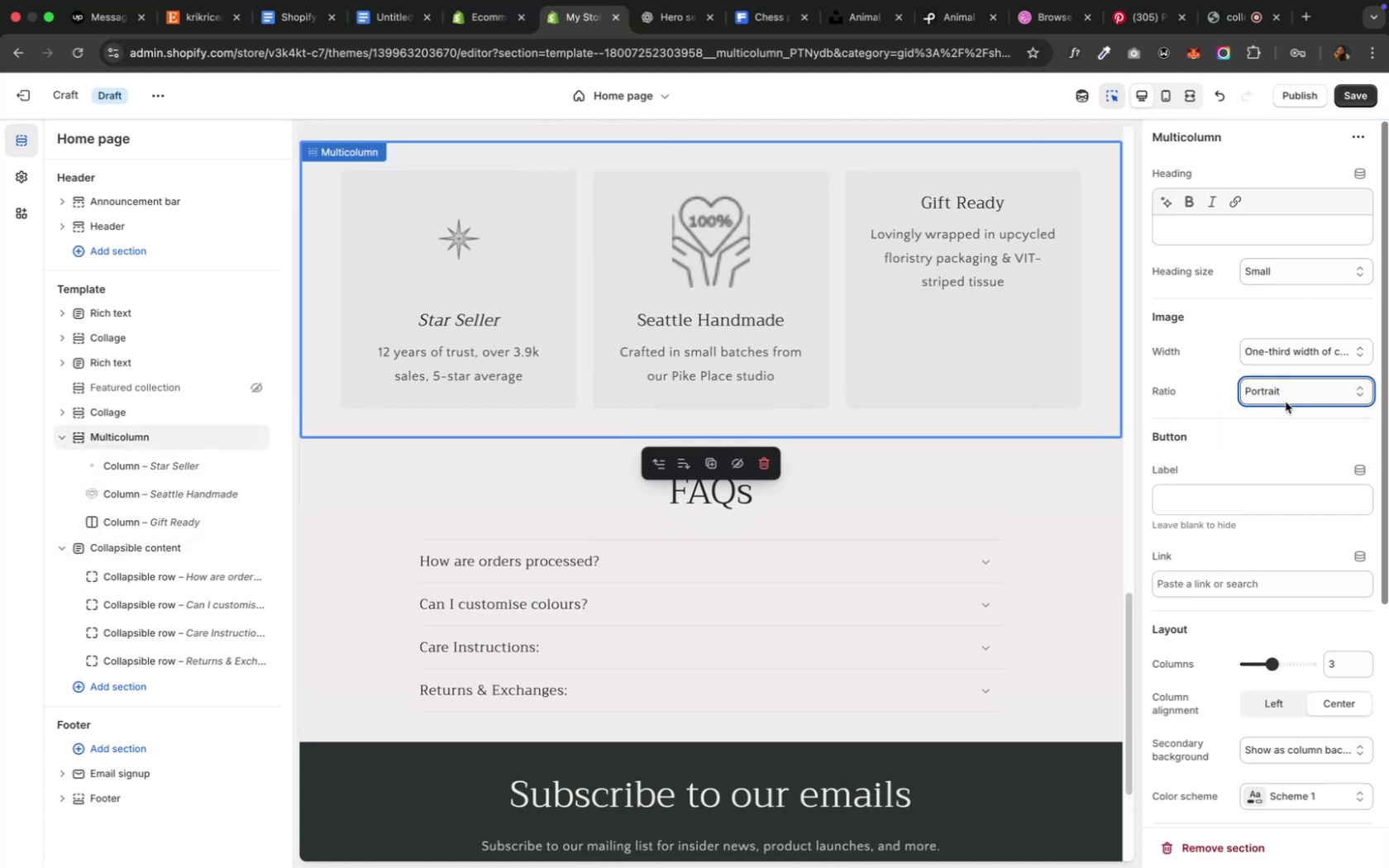 
left_click([987, 365])
 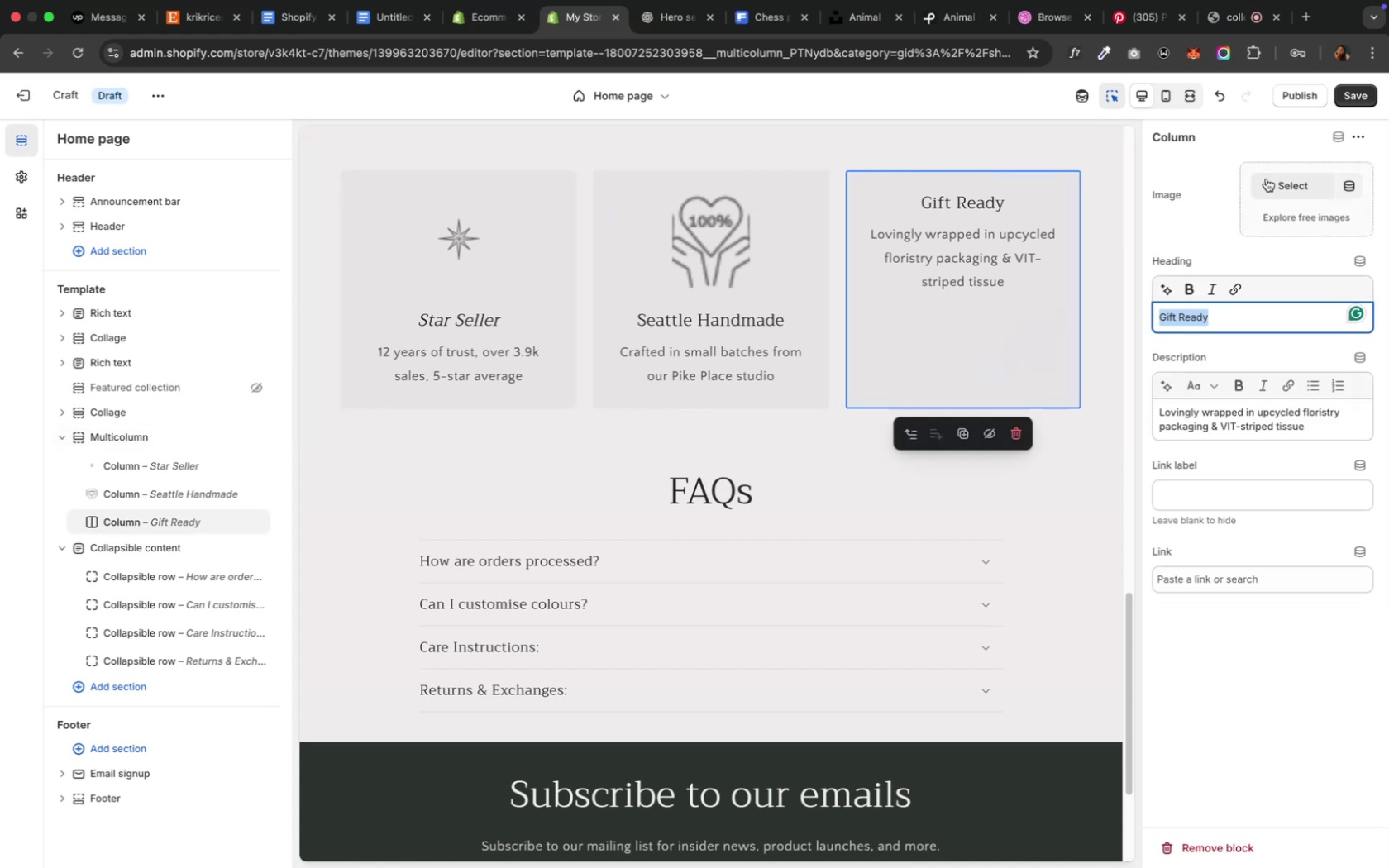 
left_click([1267, 181])
 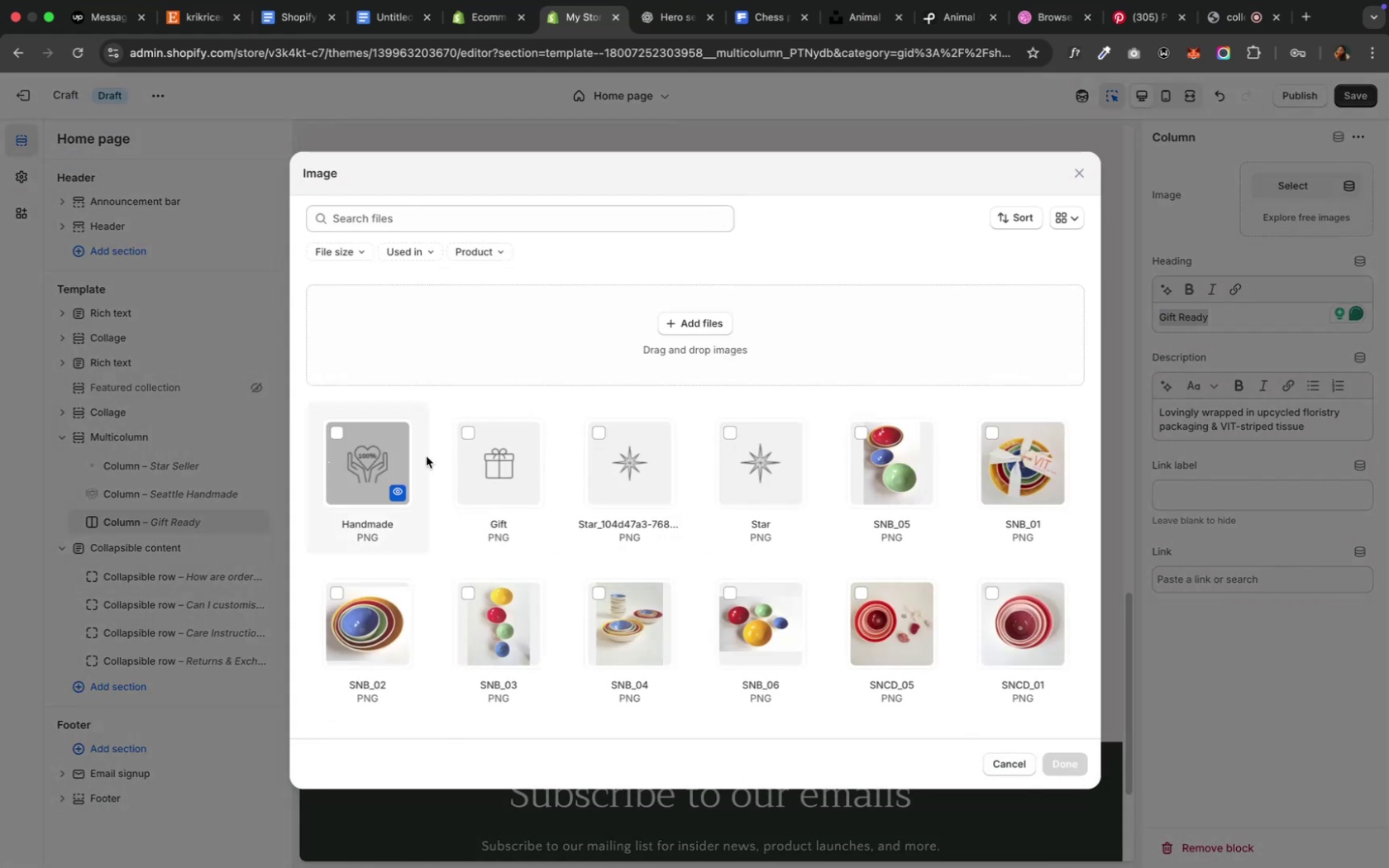 
left_click([470, 454])
 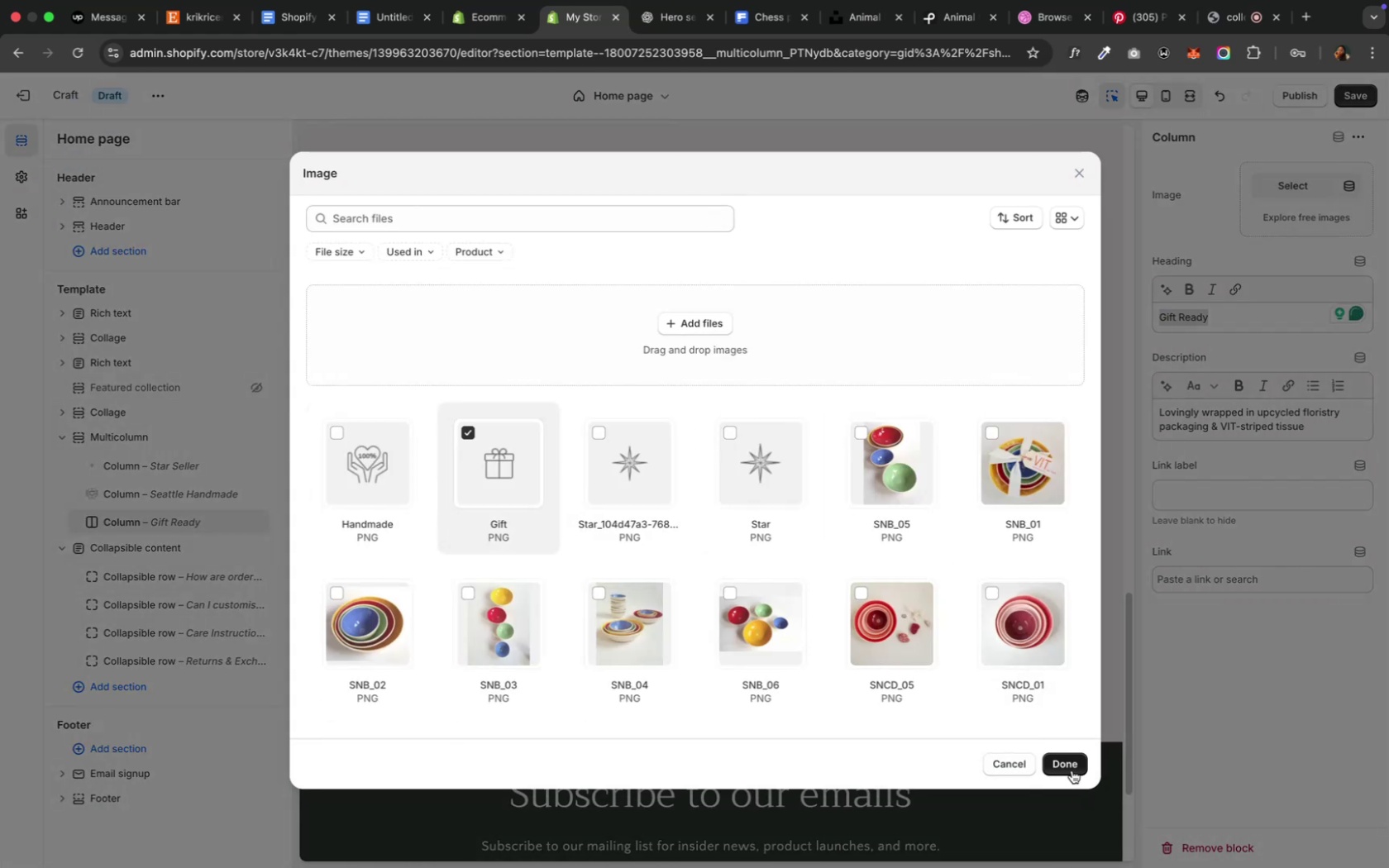 
left_click([1067, 767])
 